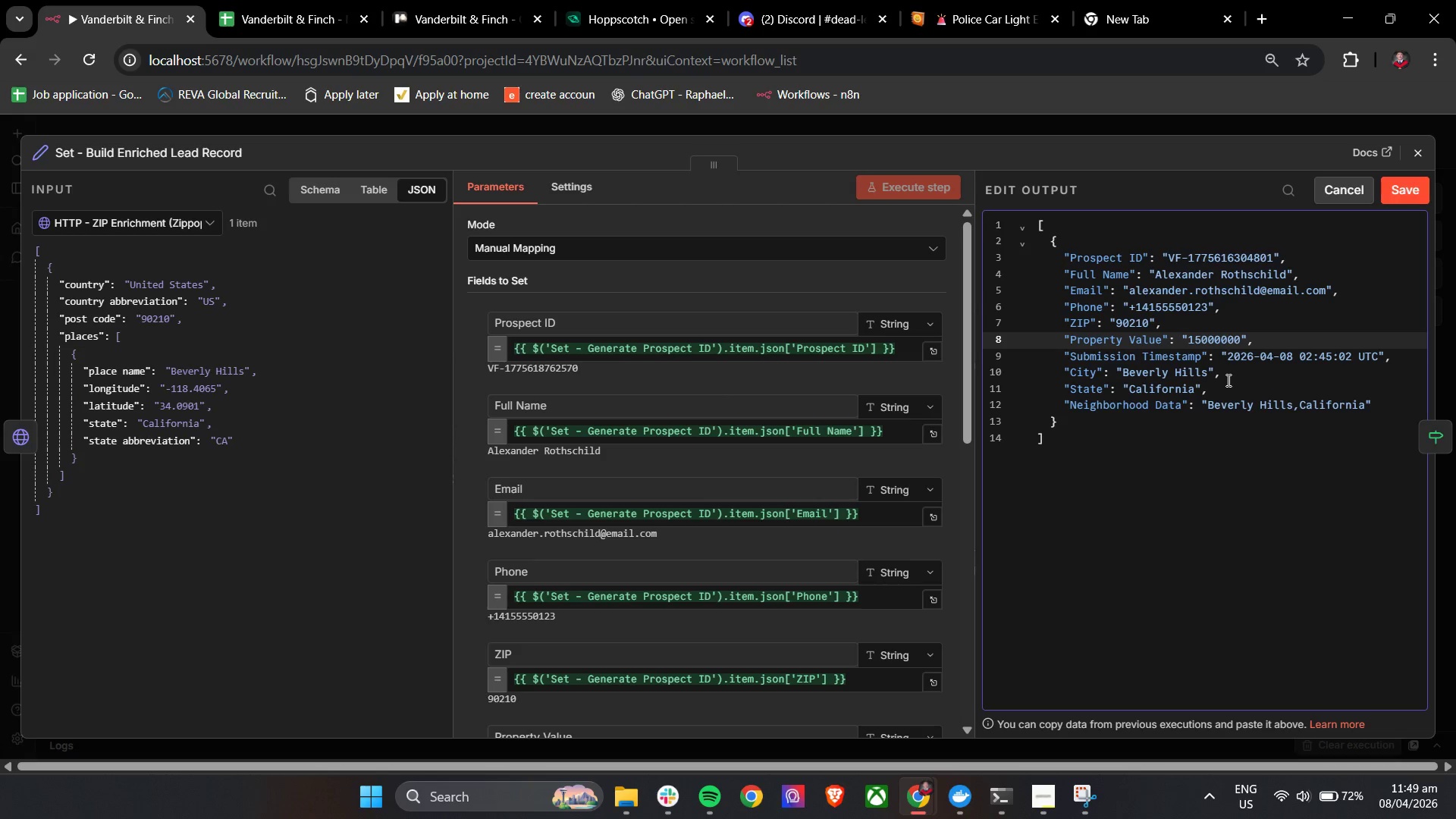 
key(Backspace)
 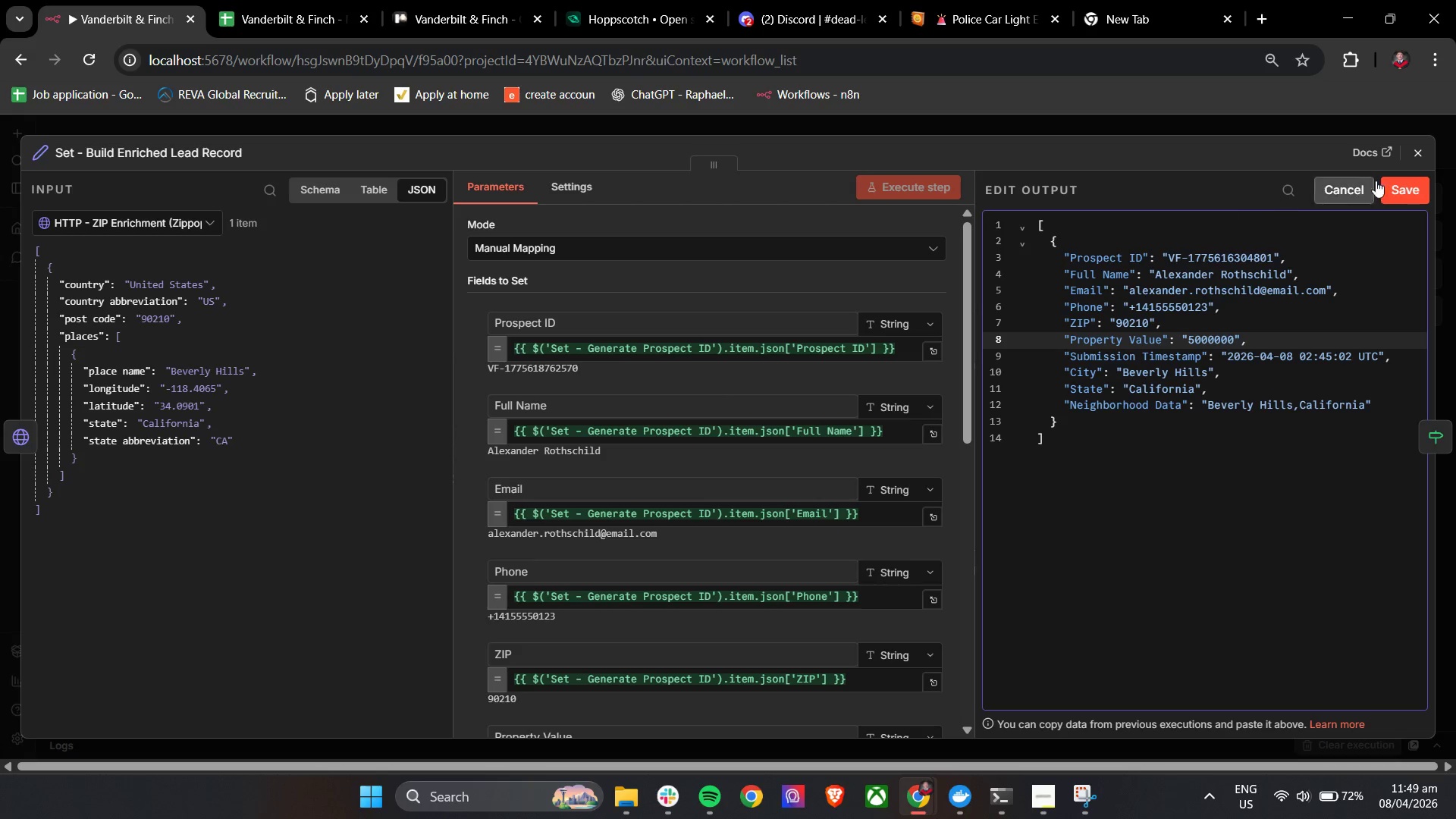 
left_click([1395, 190])
 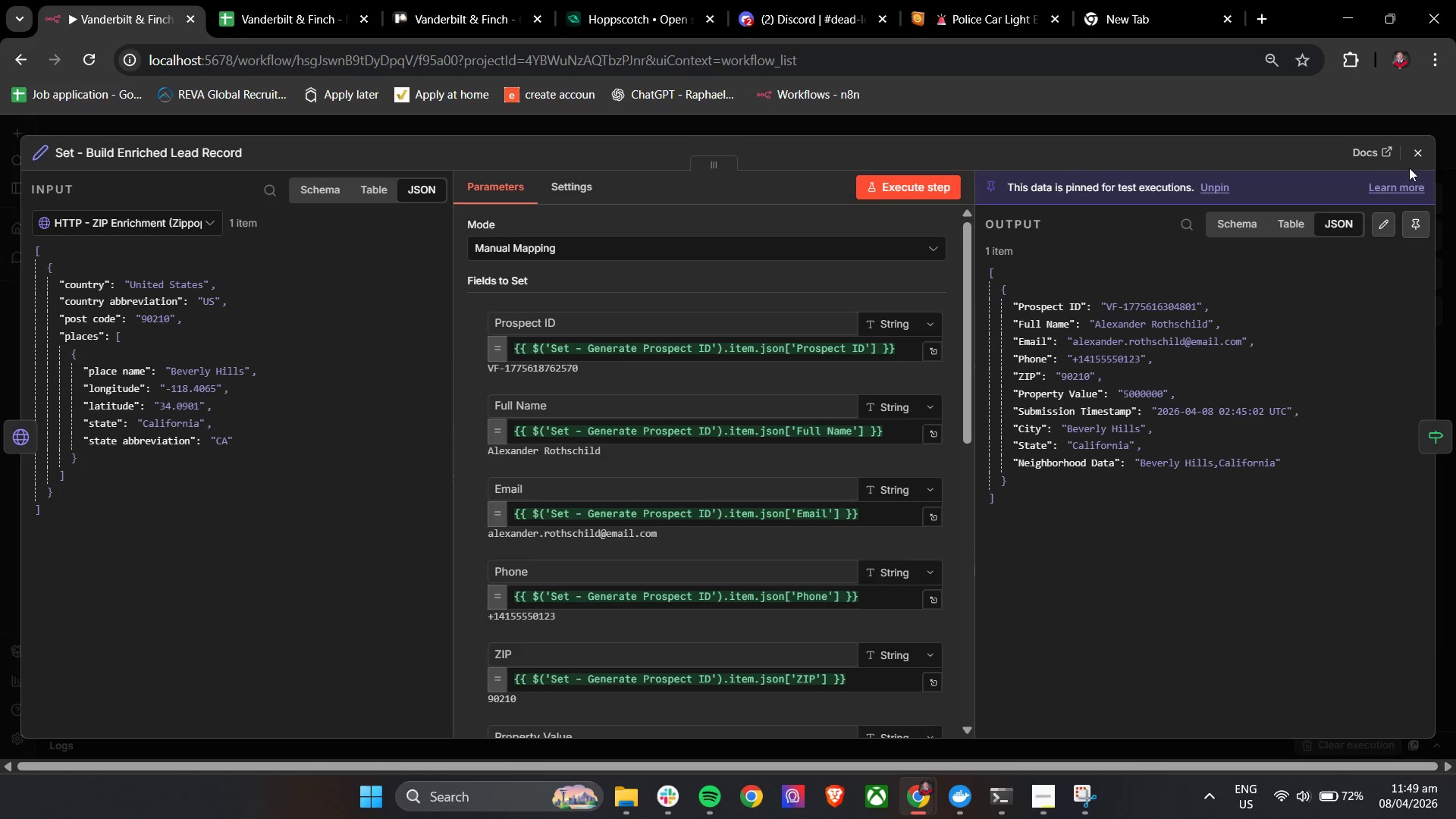 
left_click([1414, 163])
 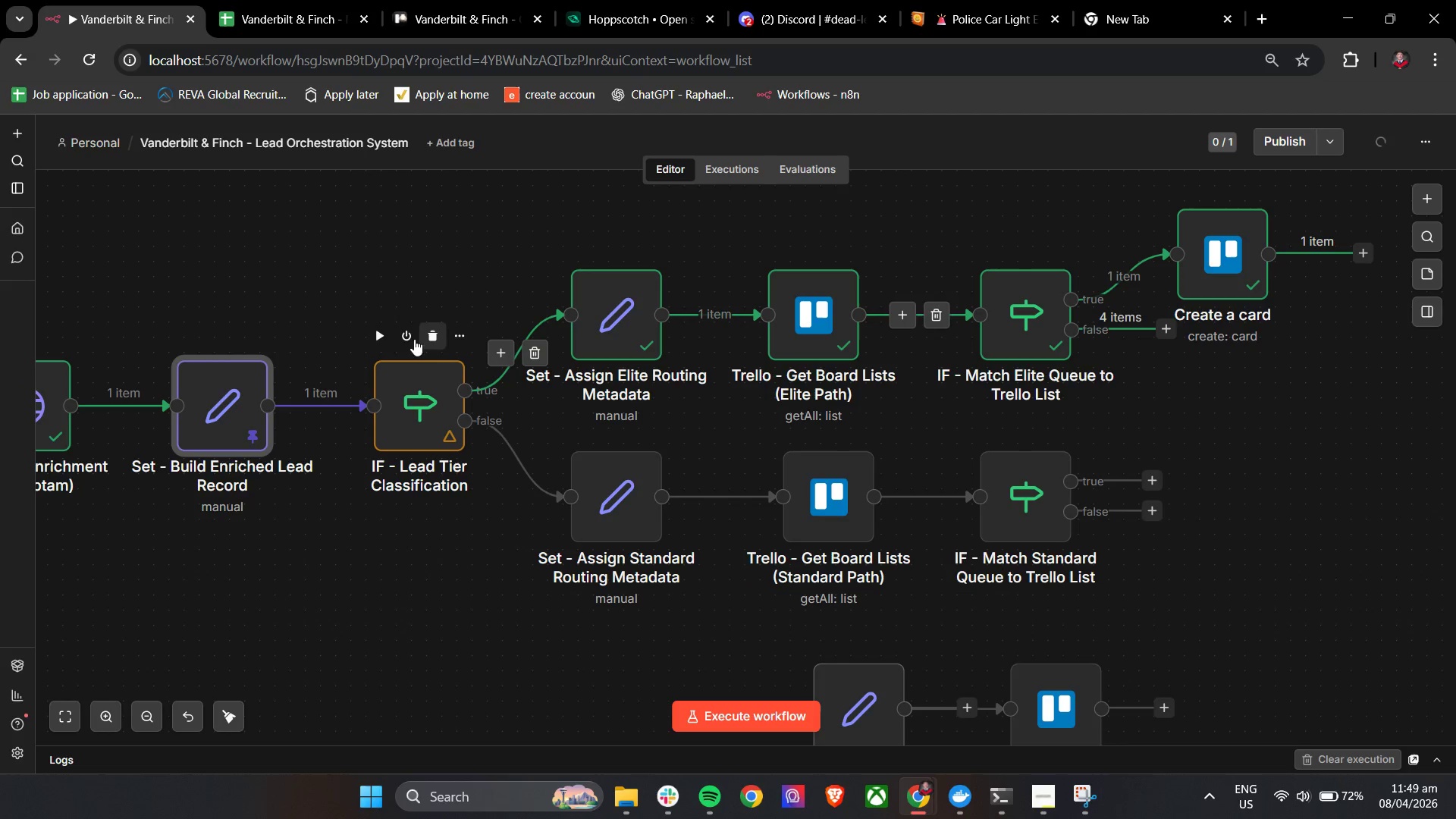 
left_click([385, 345])
 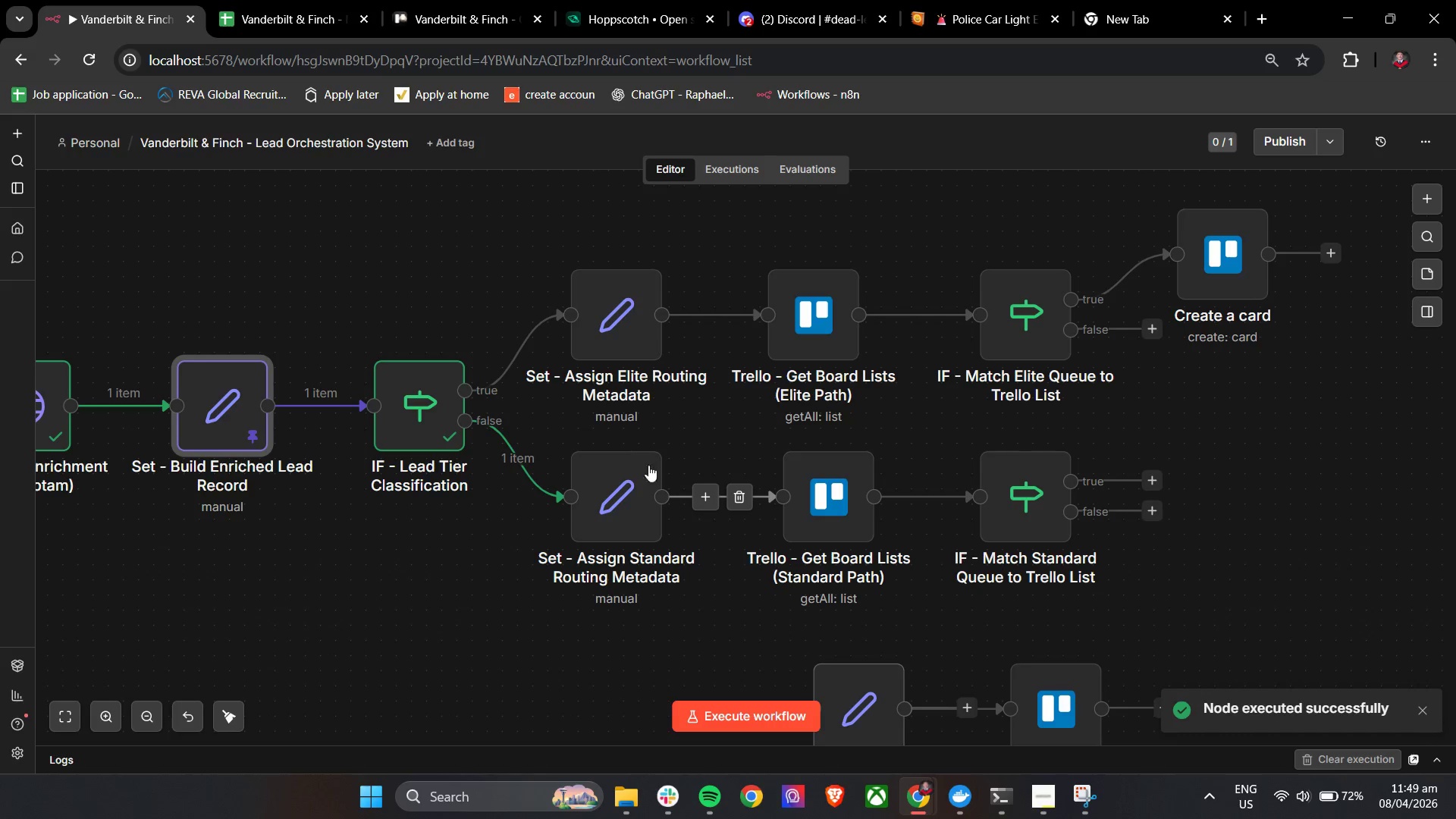 
left_click([575, 429])
 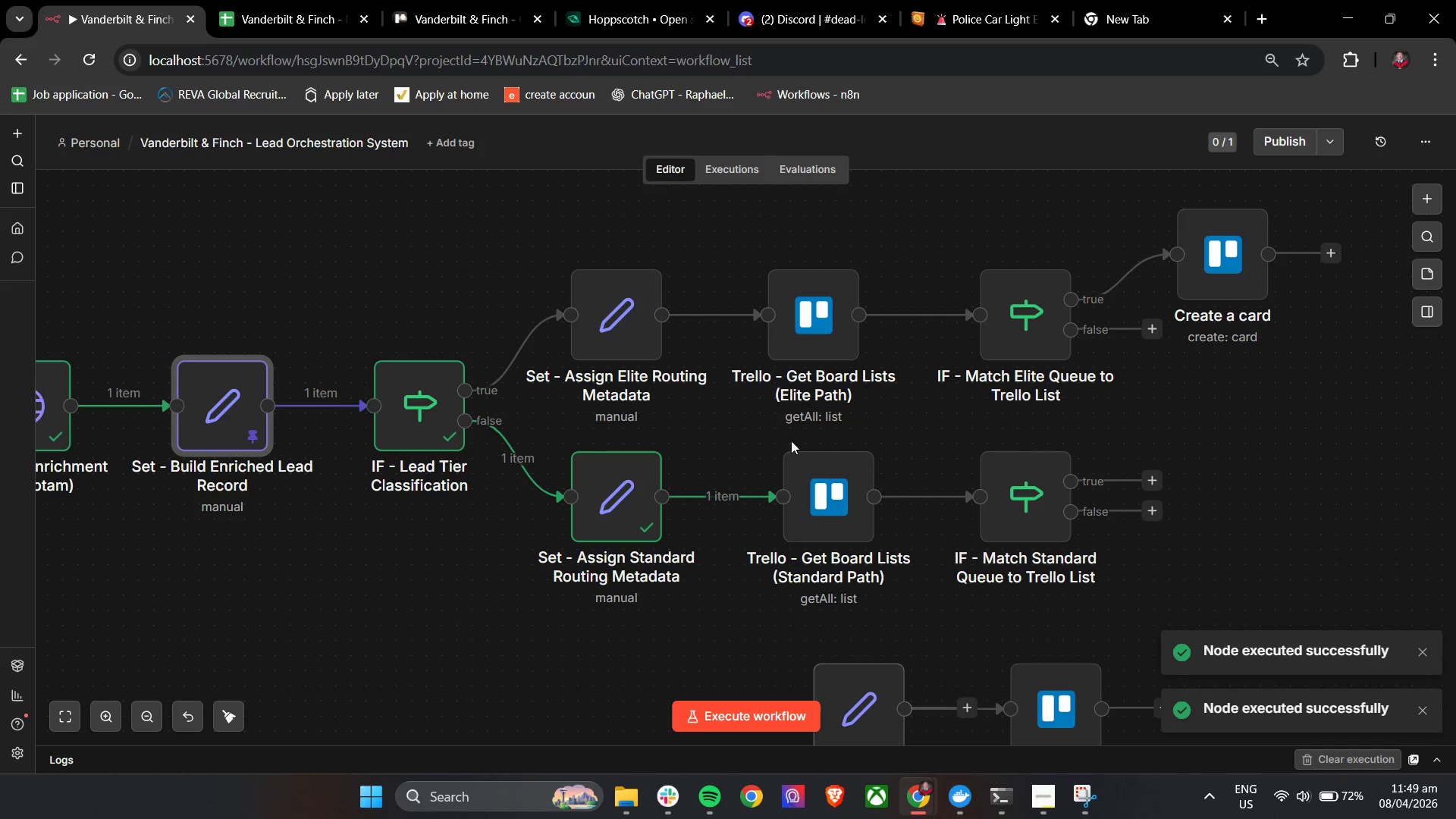 
left_click([785, 432])
 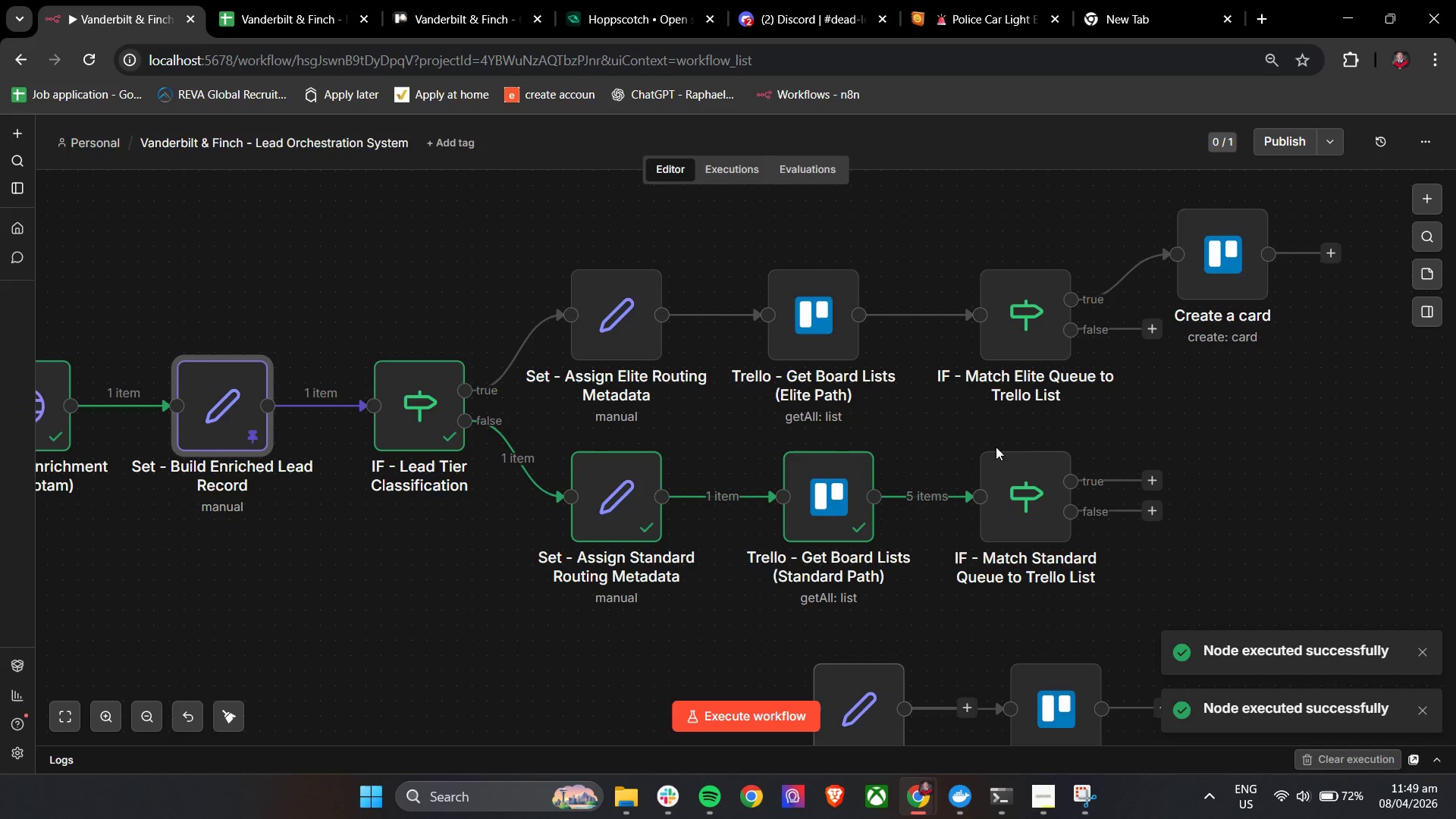 
left_click([984, 433])
 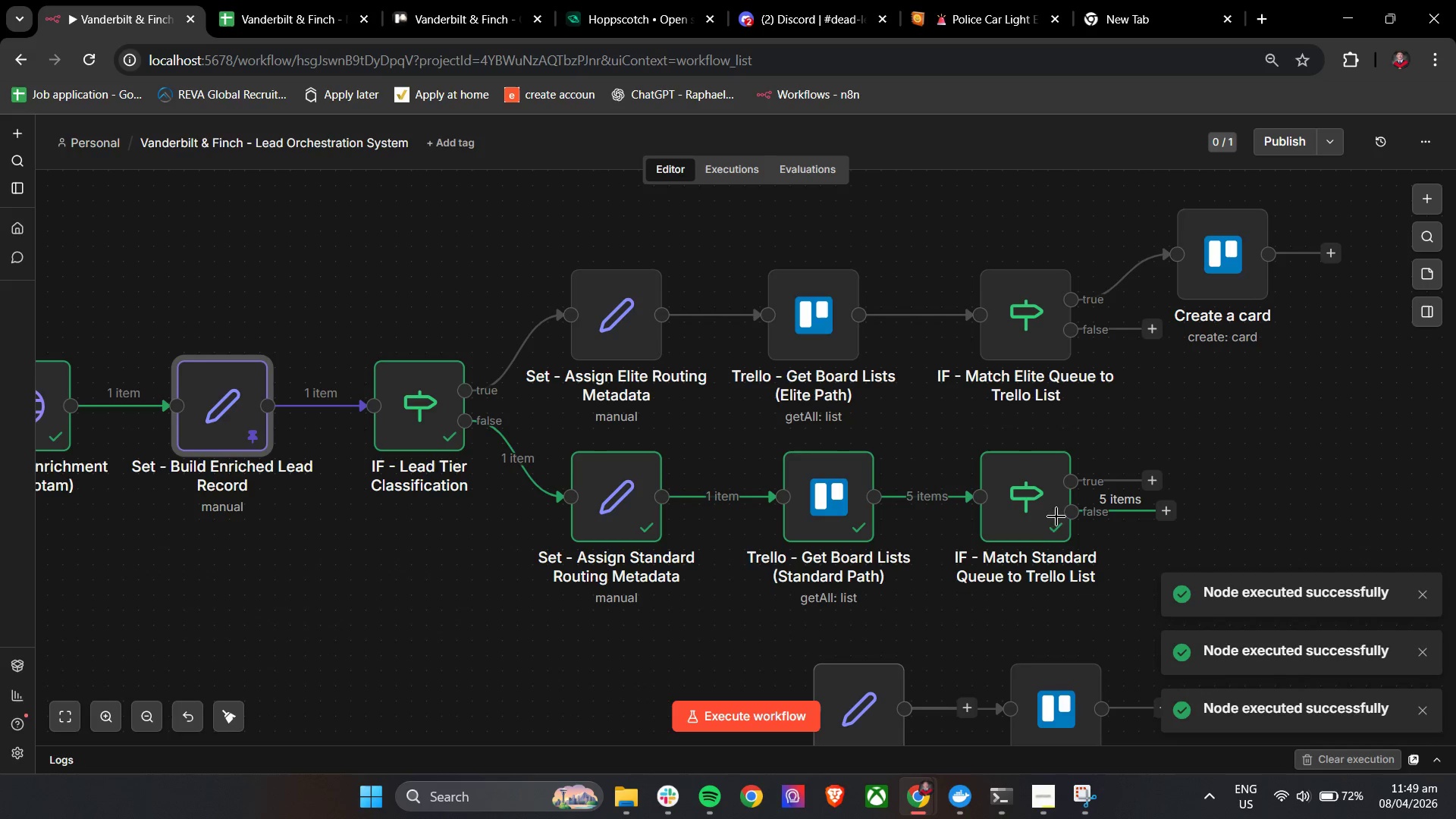 
double_click([1043, 507])
 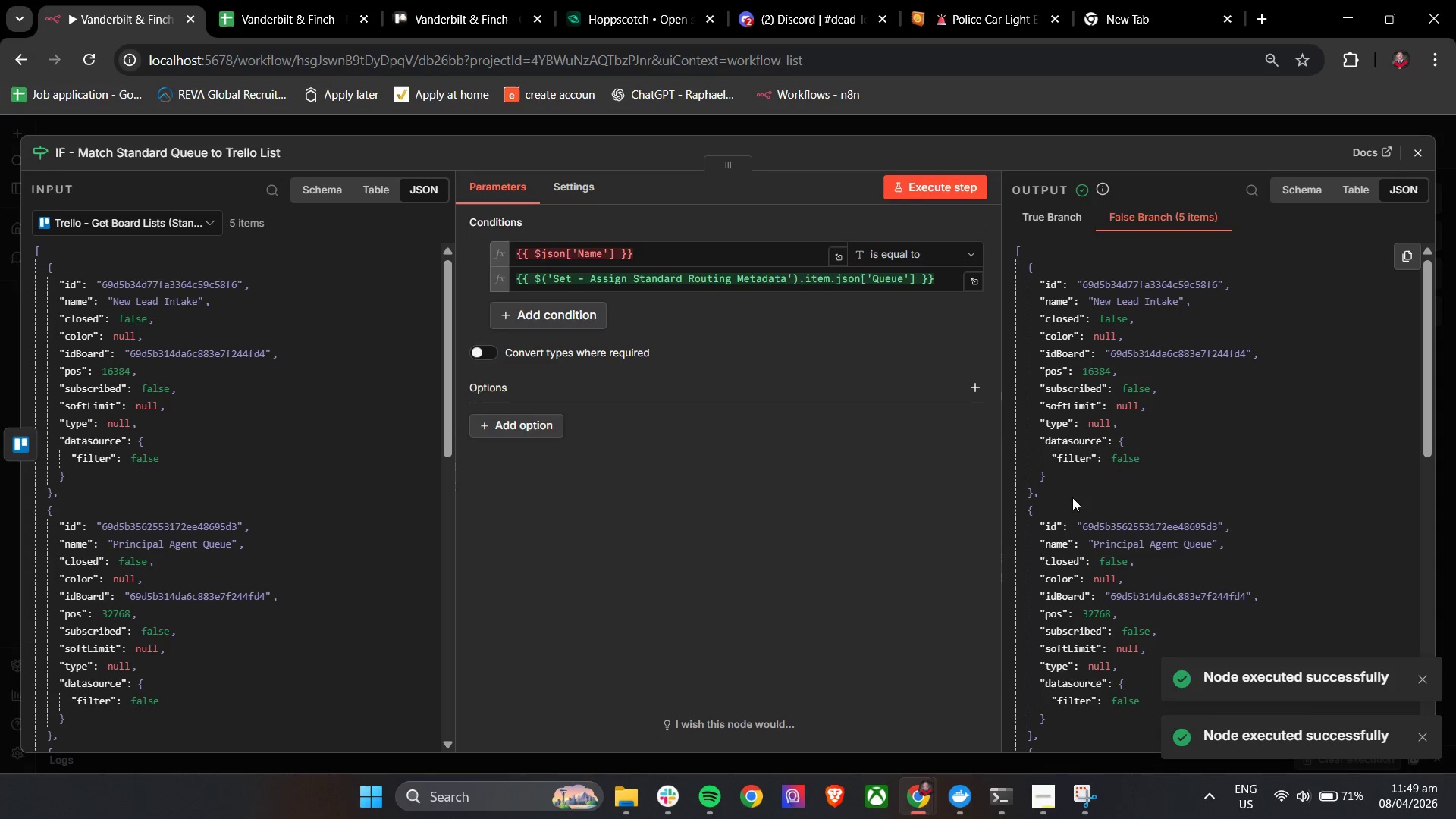 
mouse_move([1421, 162])
 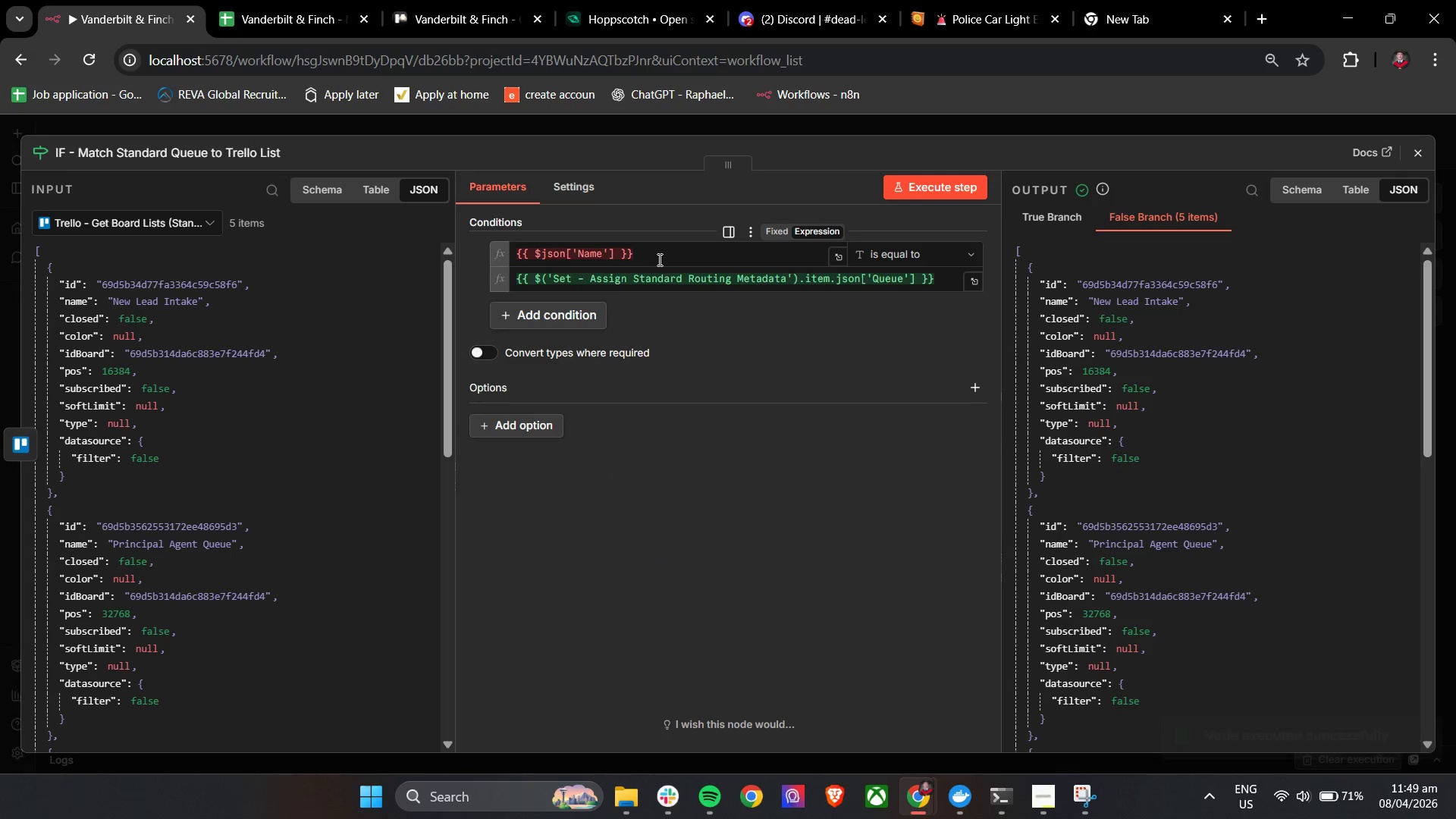 
left_click([661, 259])
 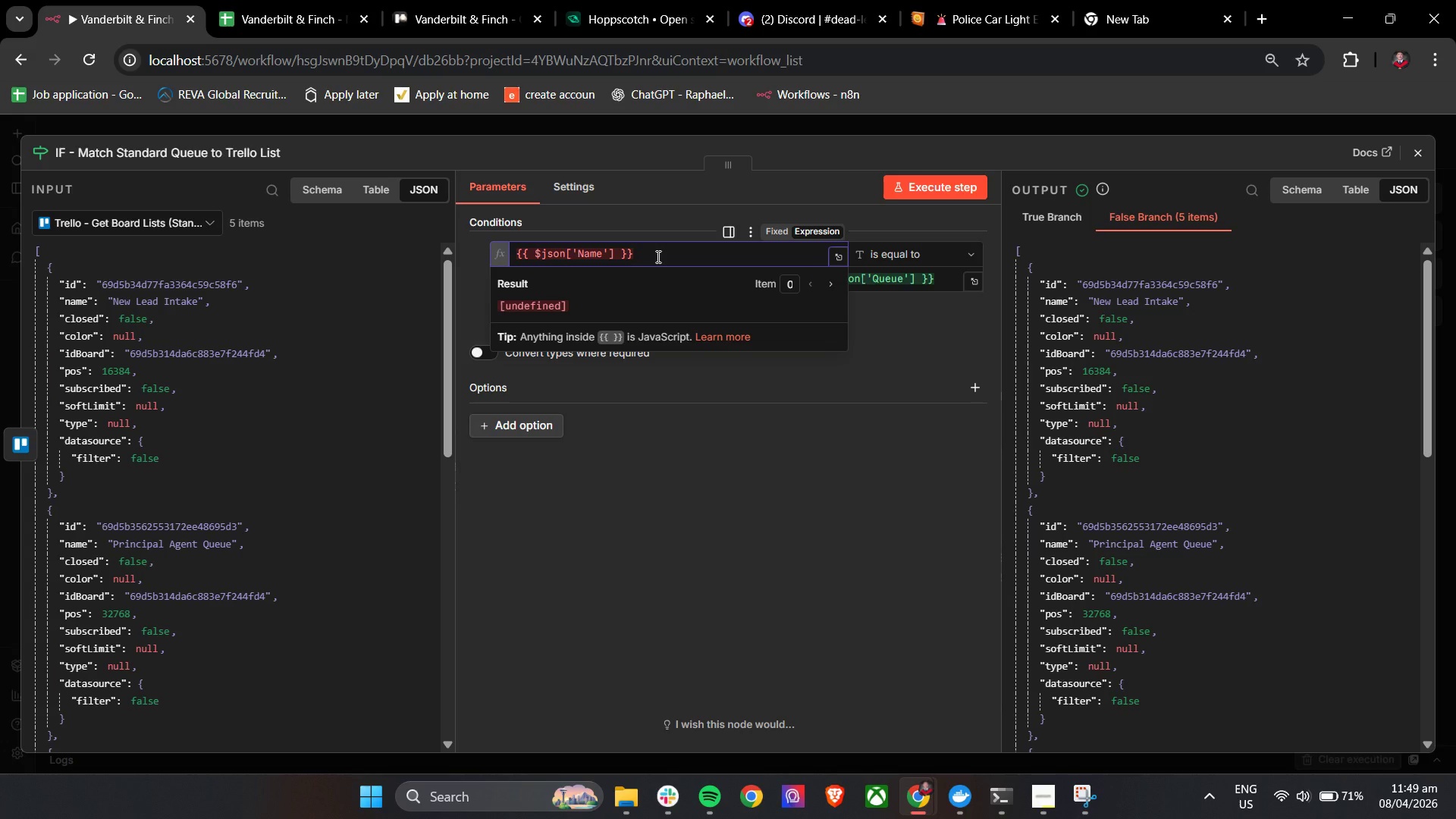 
left_click_drag(start_coordinate=[1407, 143], to_coordinate=[1416, 152])
 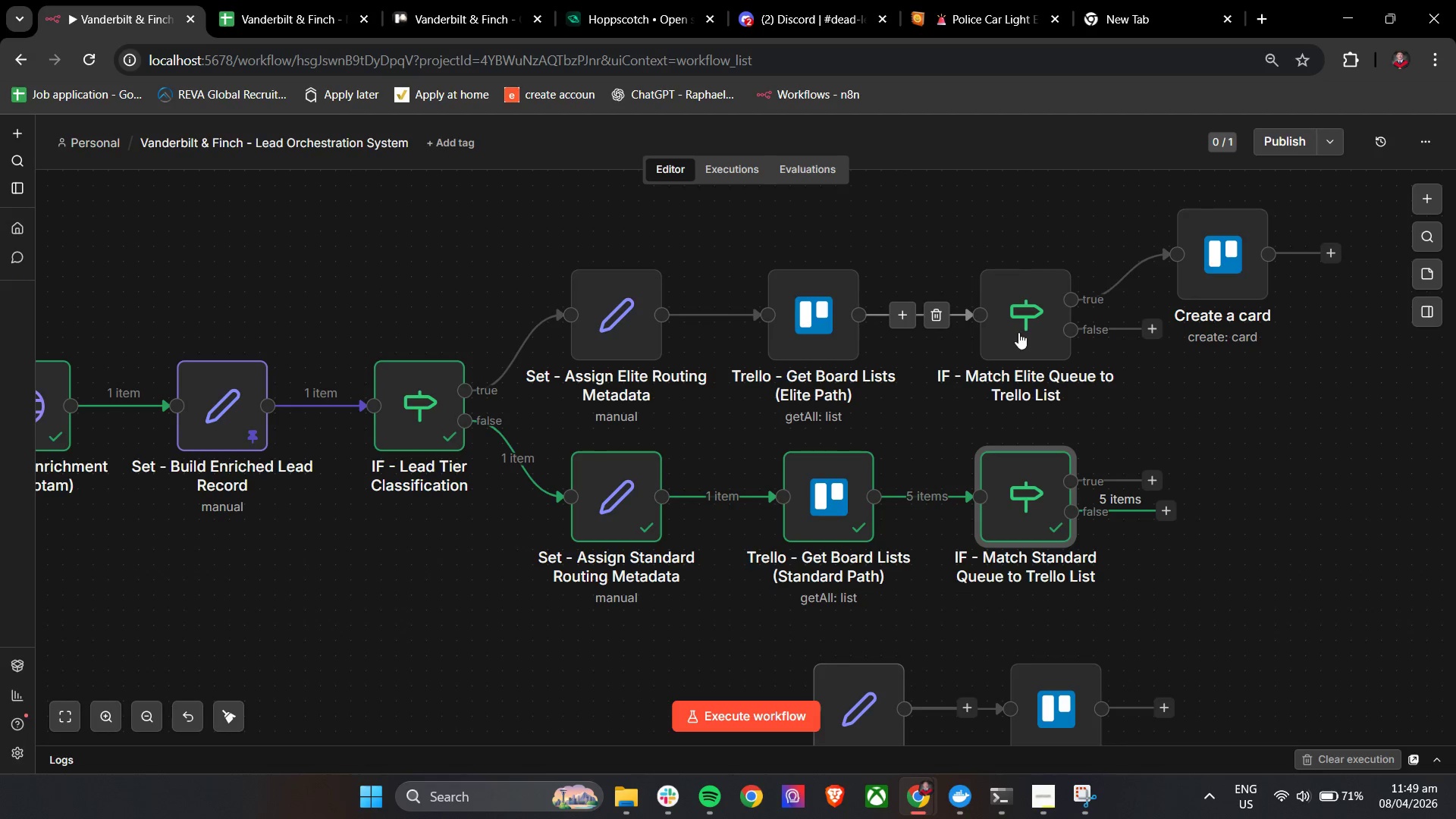 
double_click([1018, 332])
 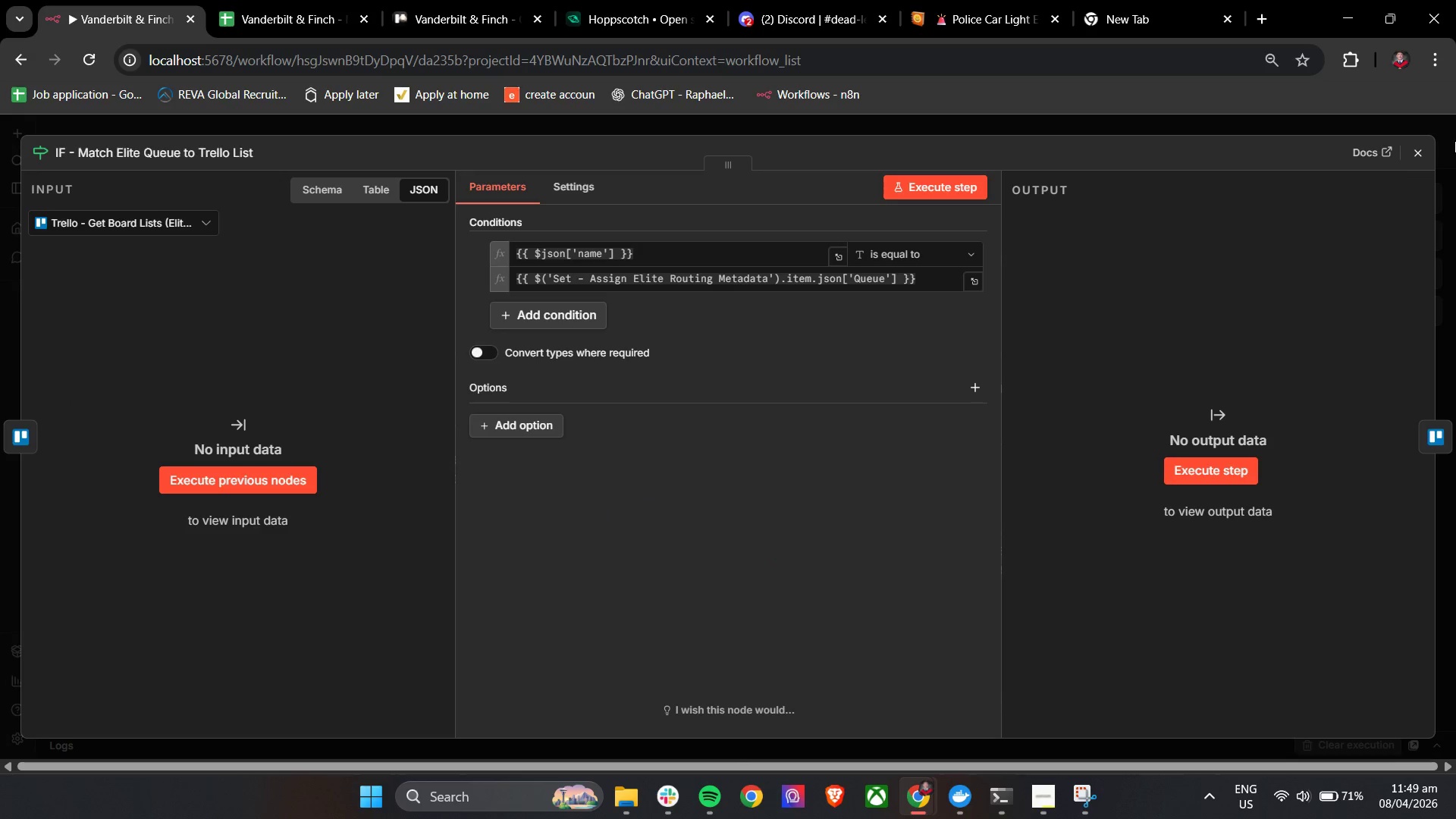 
left_click([1426, 150])
 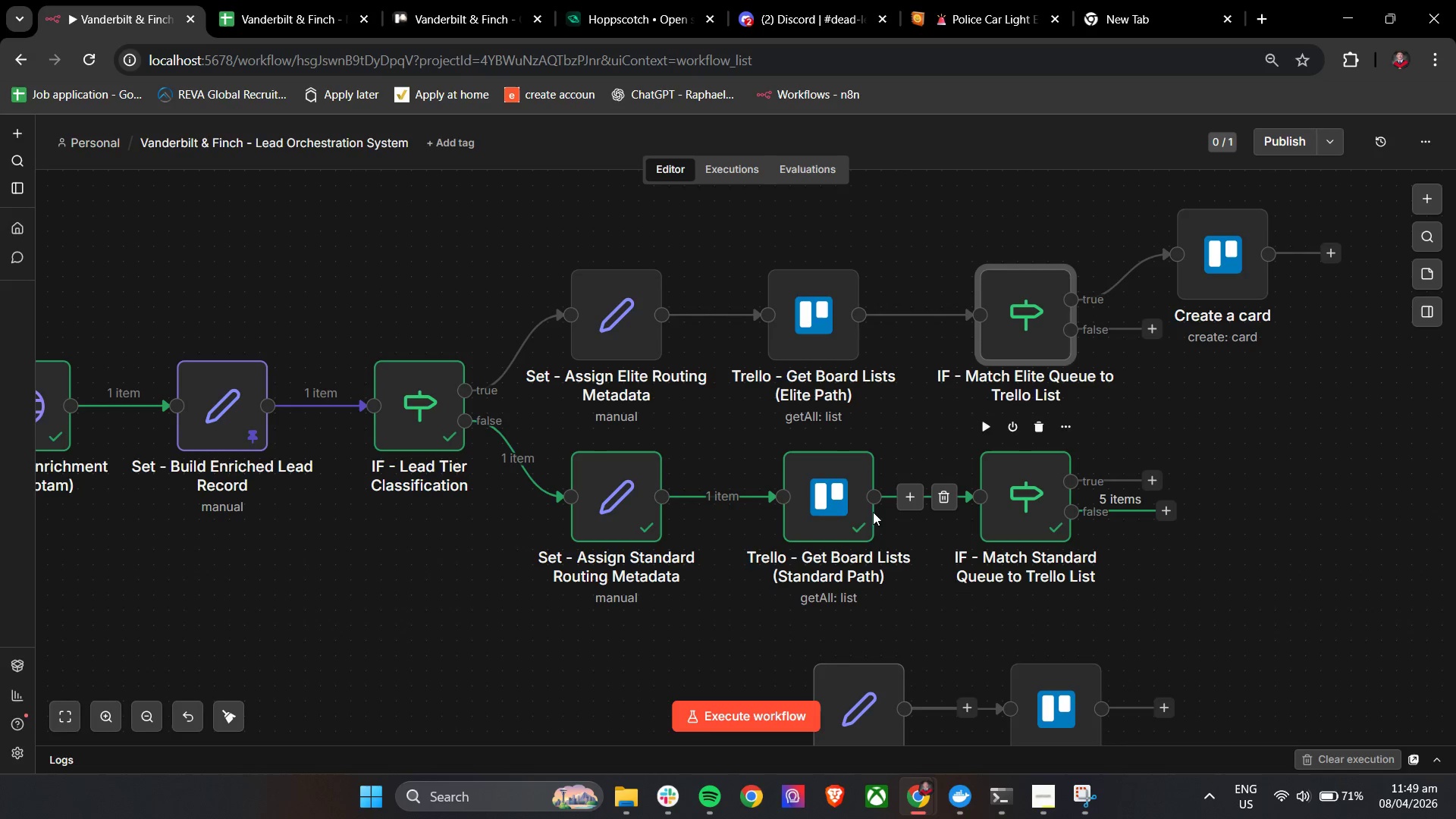 
left_click_drag(start_coordinate=[848, 512], to_coordinate=[827, 512])
 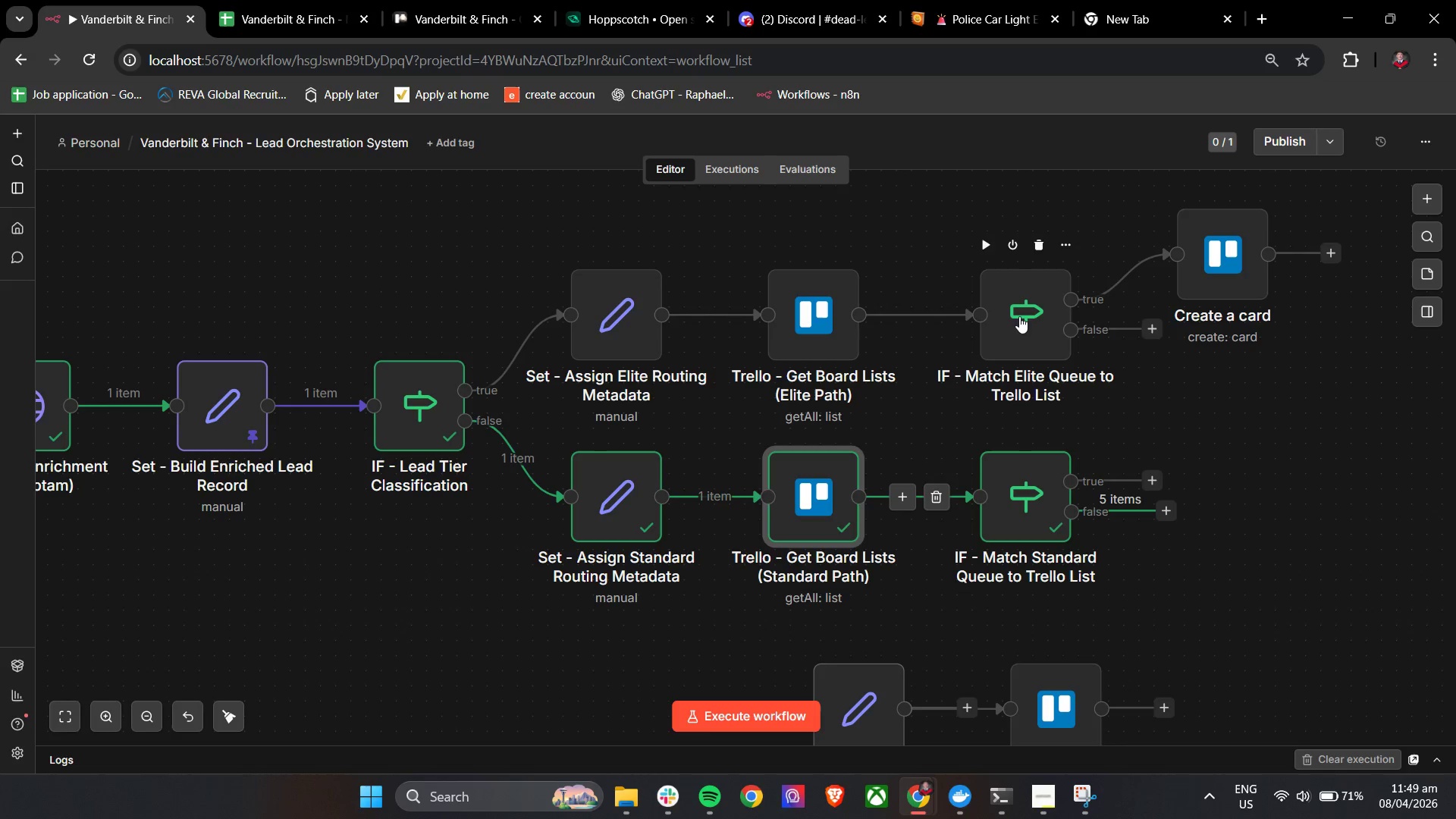 
double_click([1019, 316])
 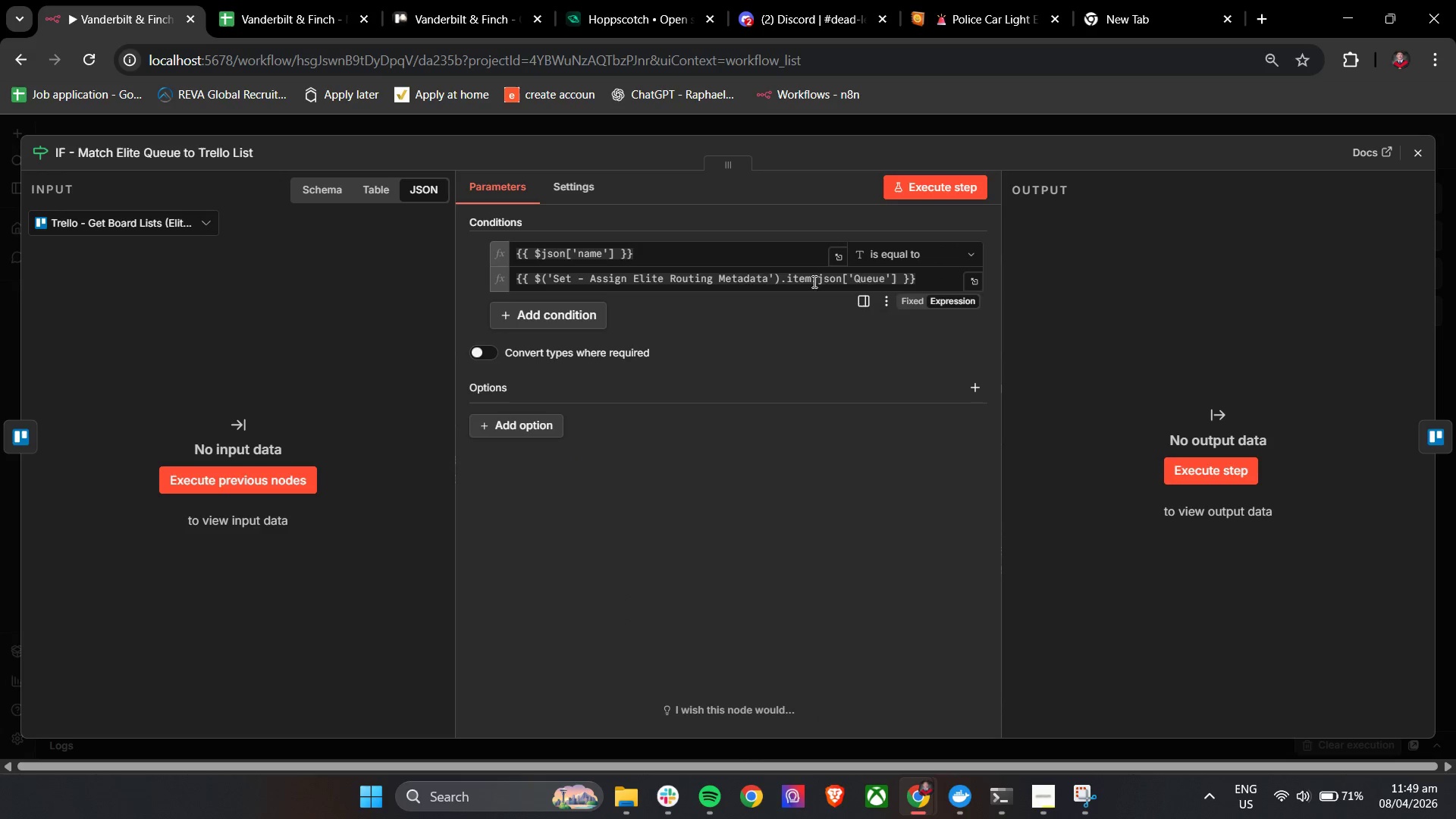 
left_click([630, 255])
 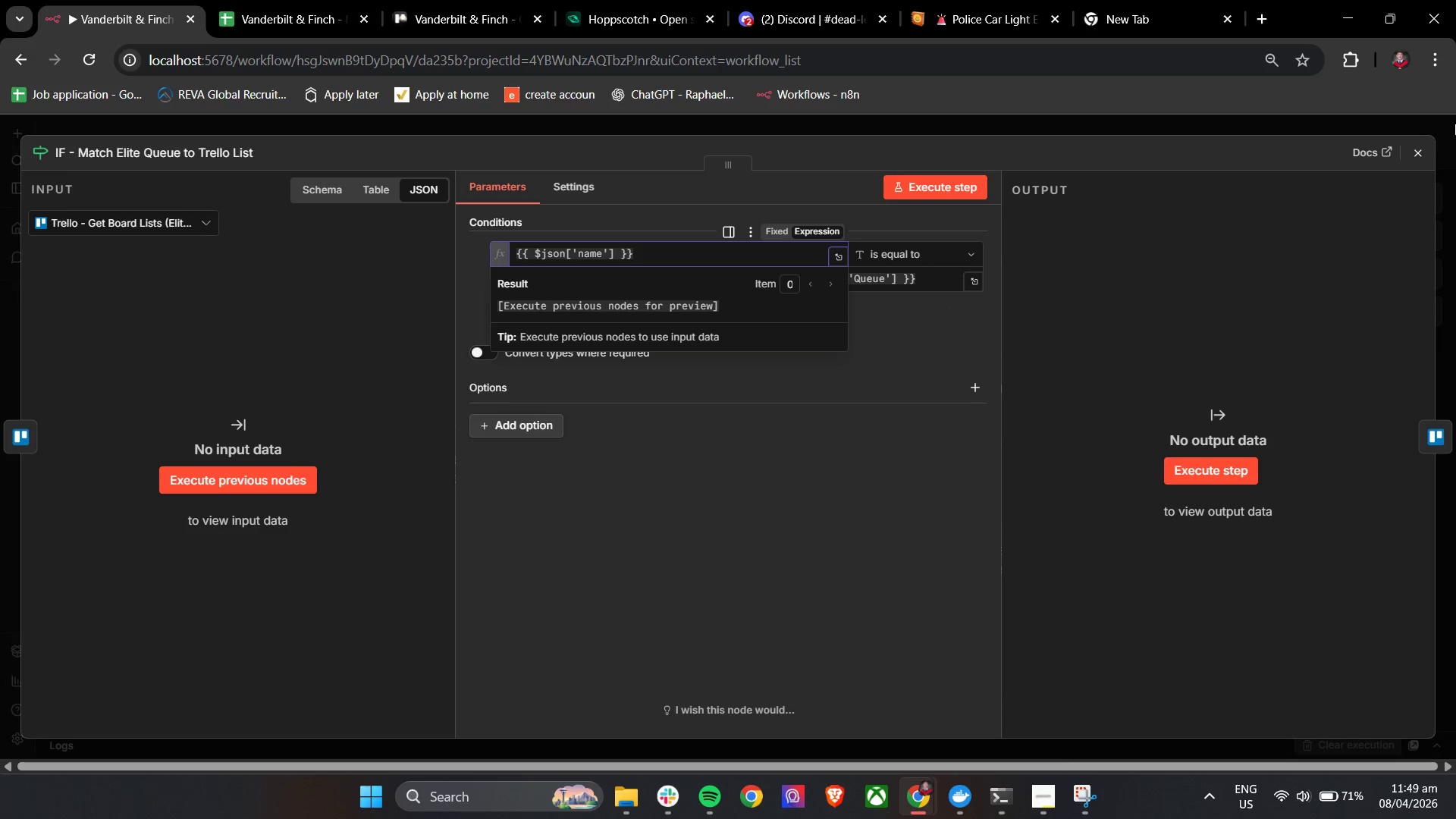 
left_click([1417, 153])
 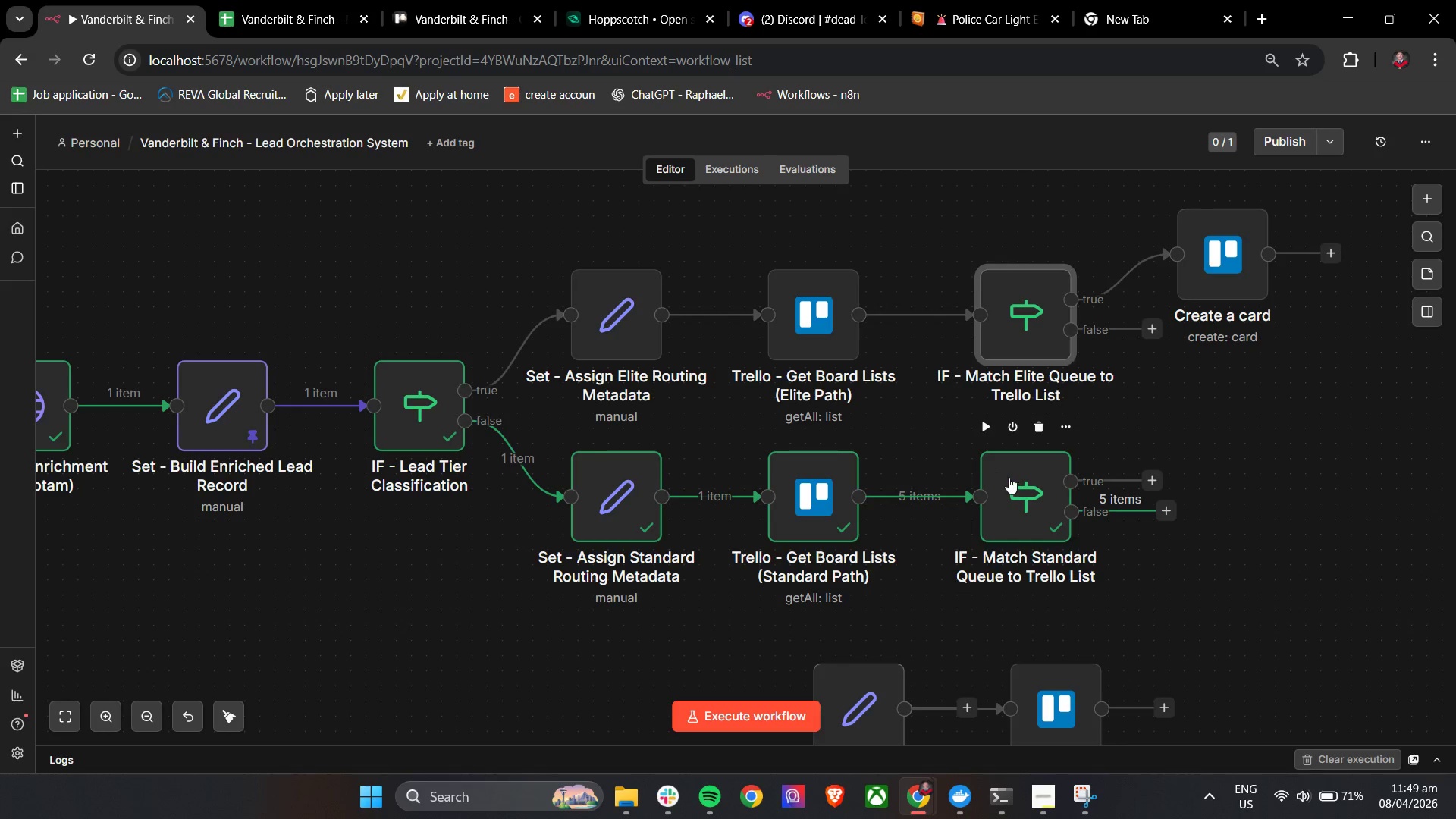 
double_click([1009, 477])
 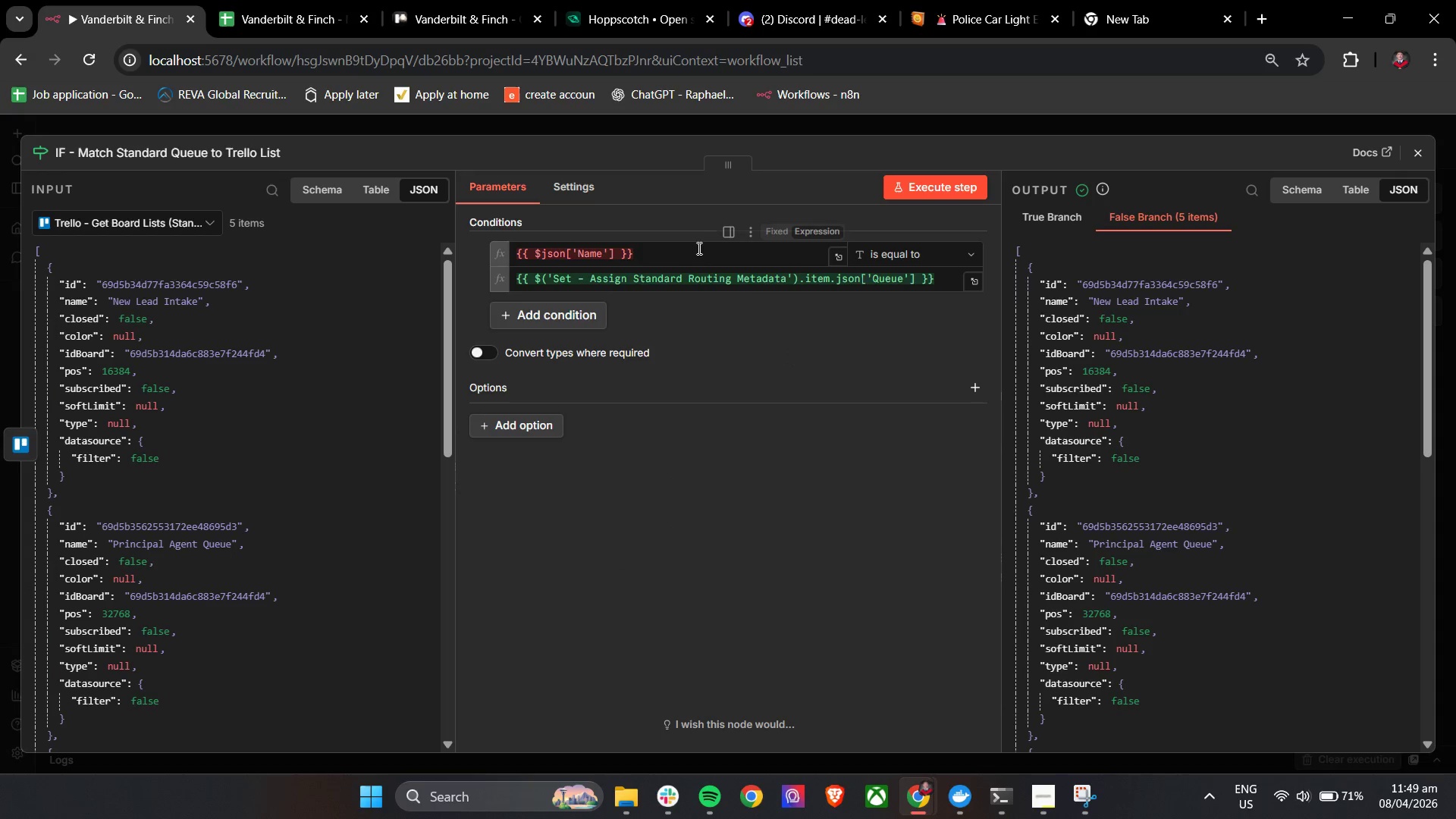 
double_click([692, 246])
 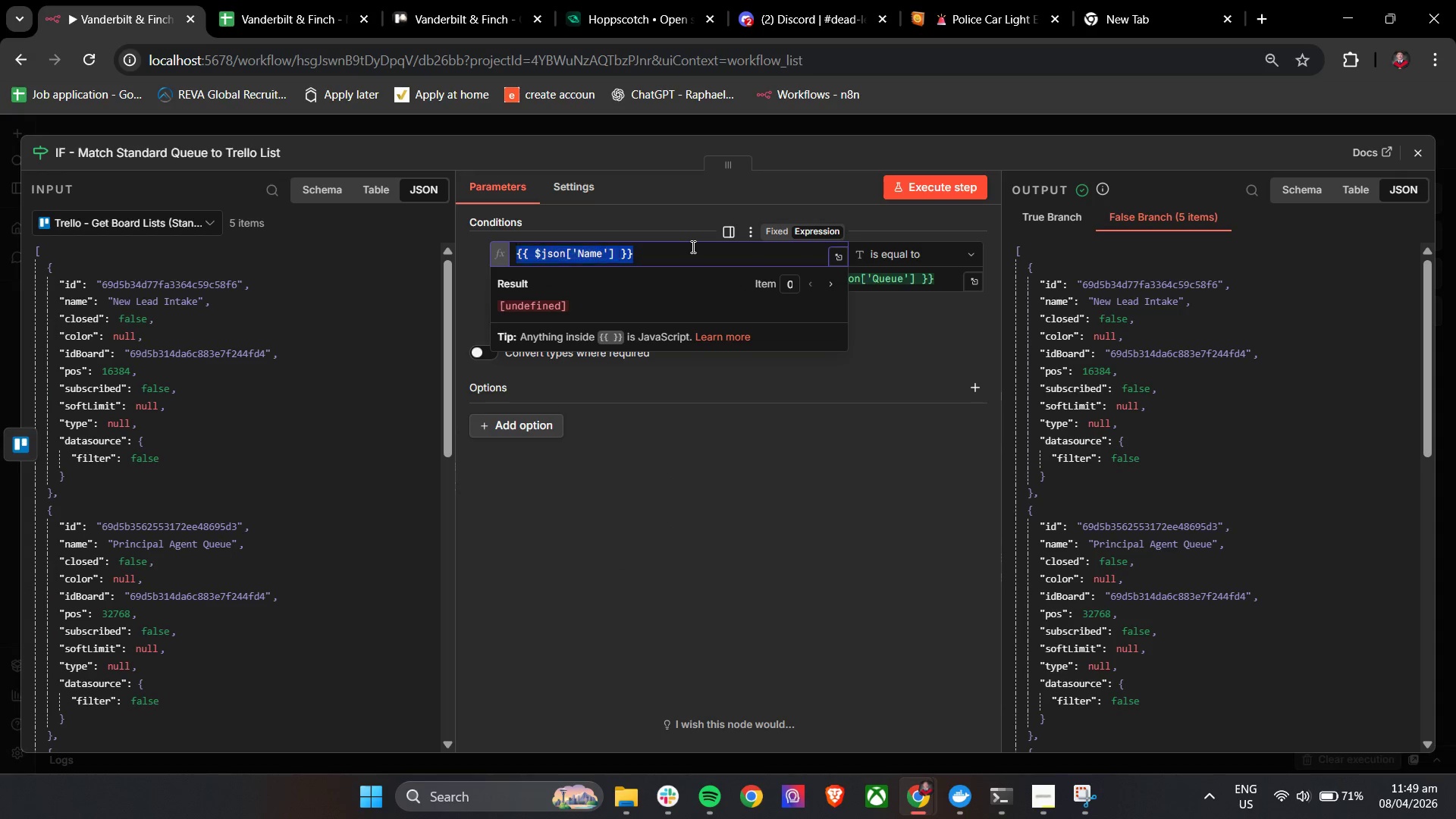 
triple_click([692, 246])
 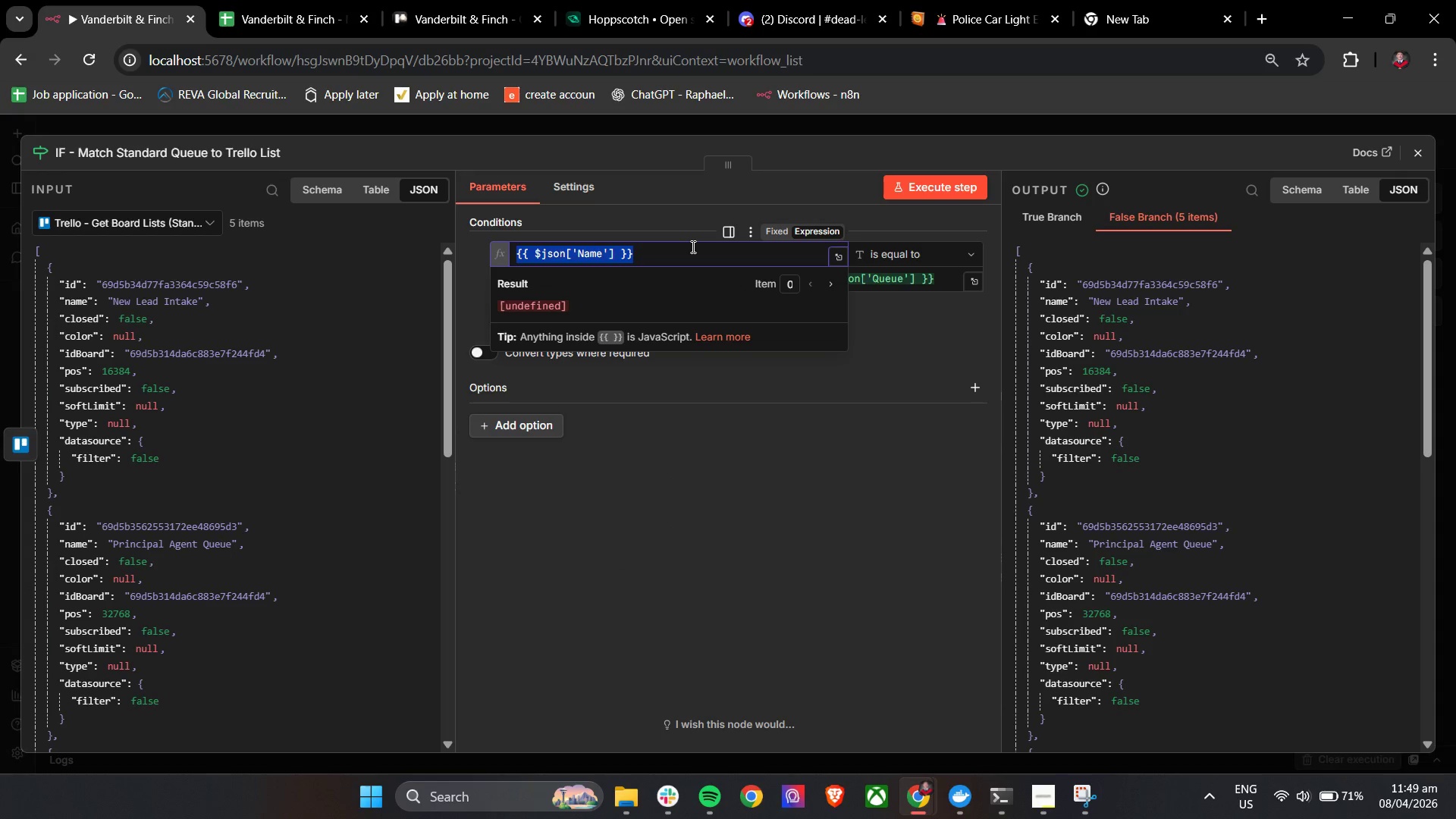 
triple_click([692, 246])
 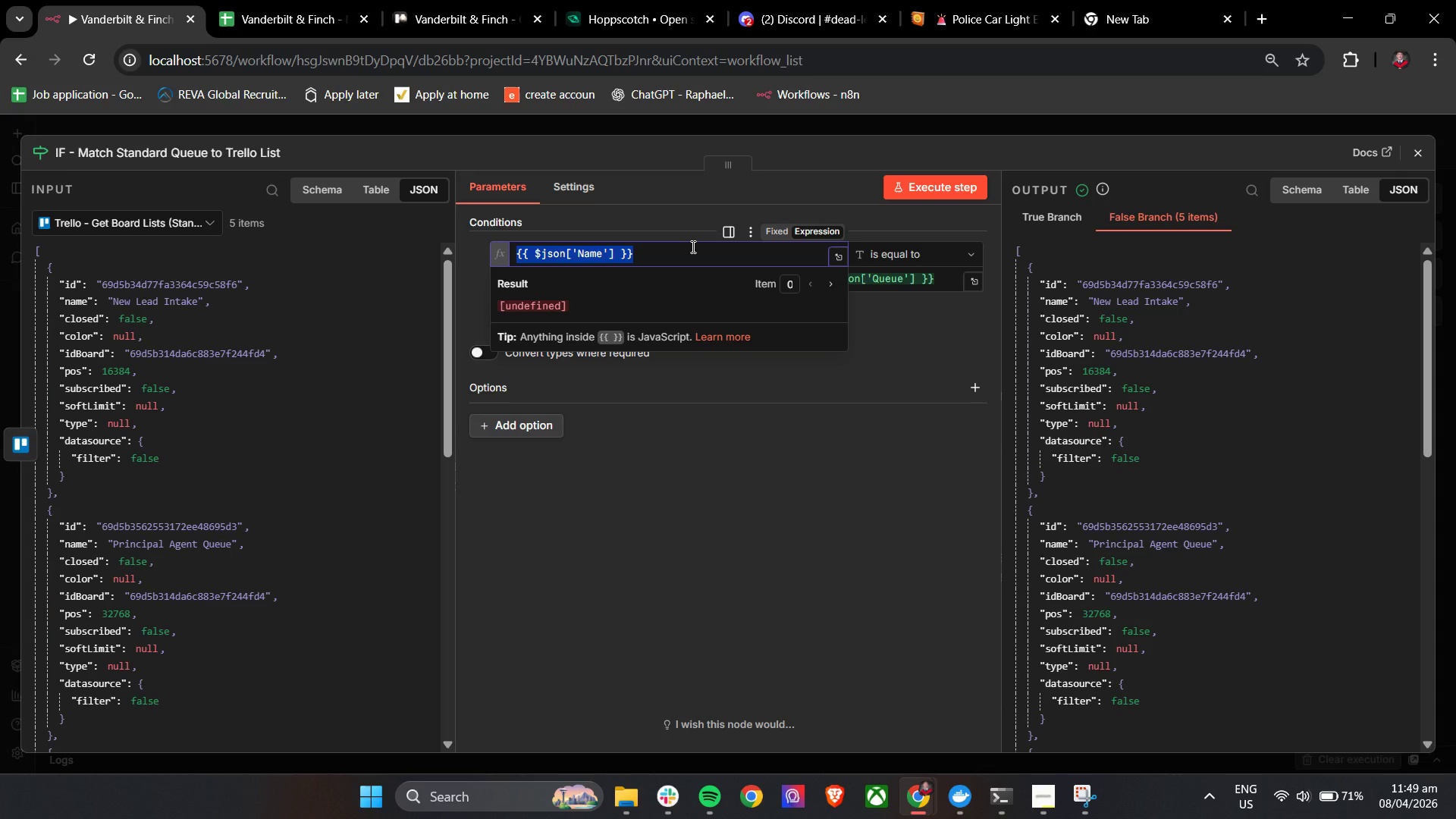 
key(Shift+BracketLeft)
 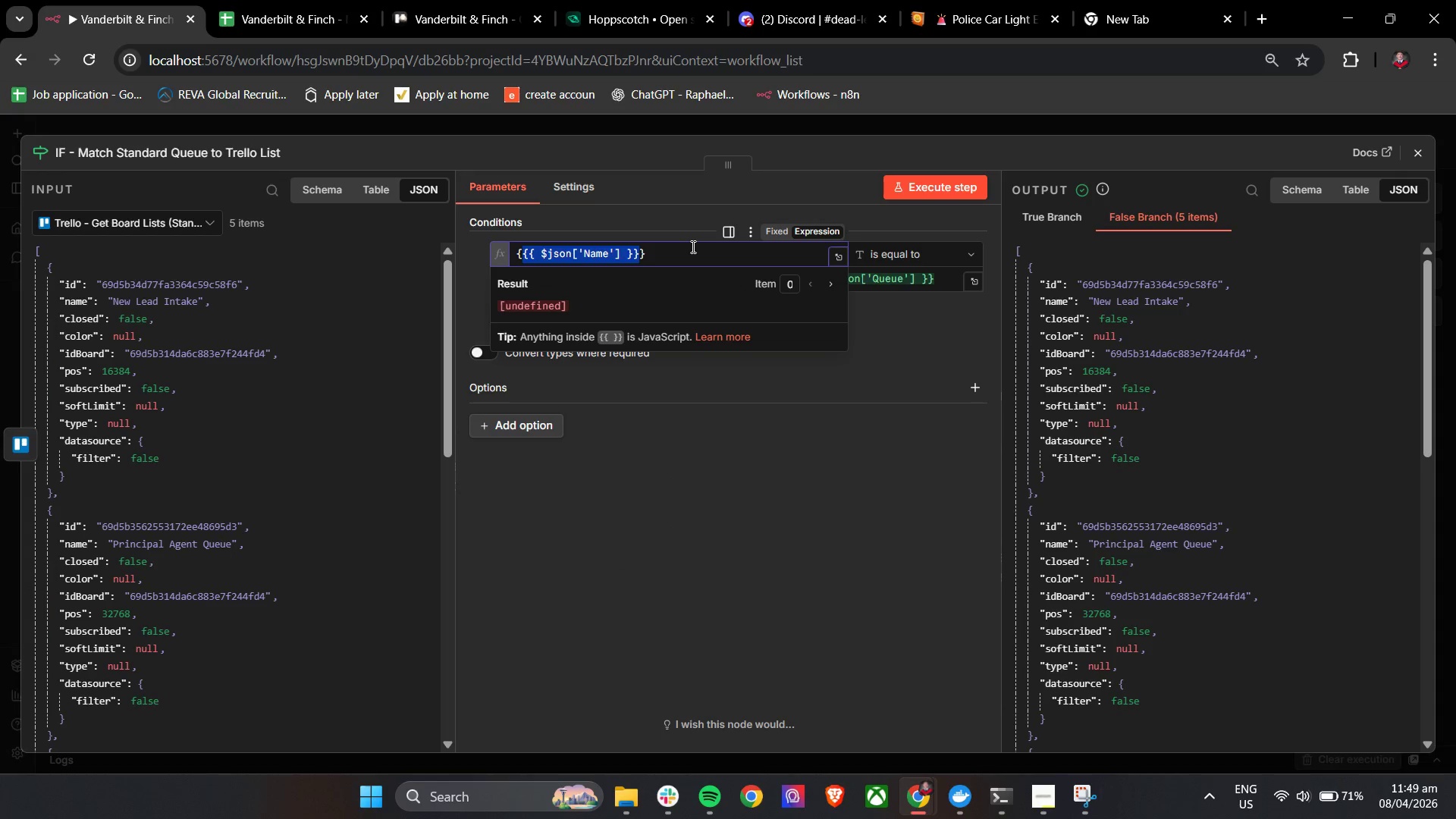 
key(Shift+BracketLeft)
 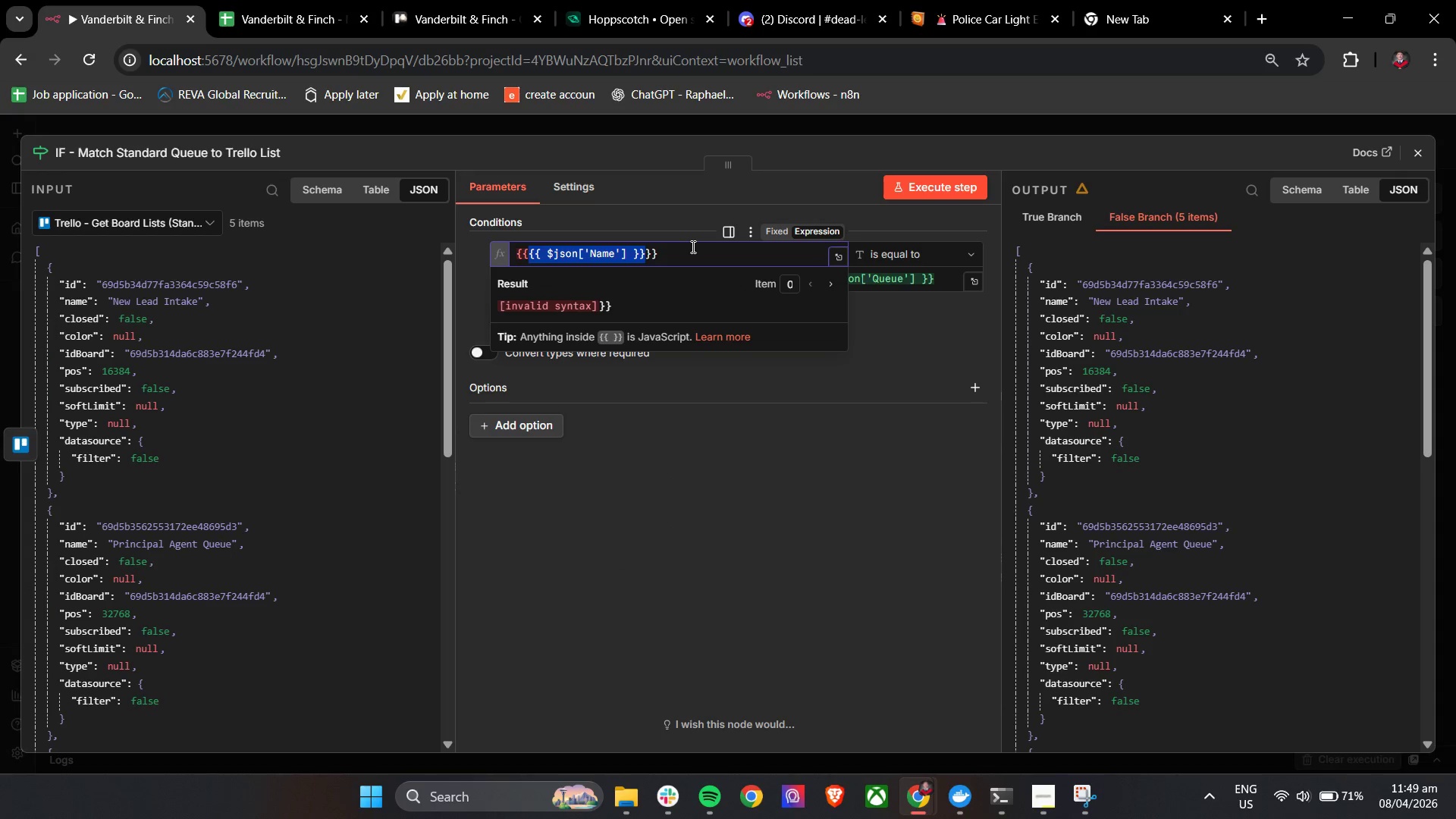 
key(Control+A)
 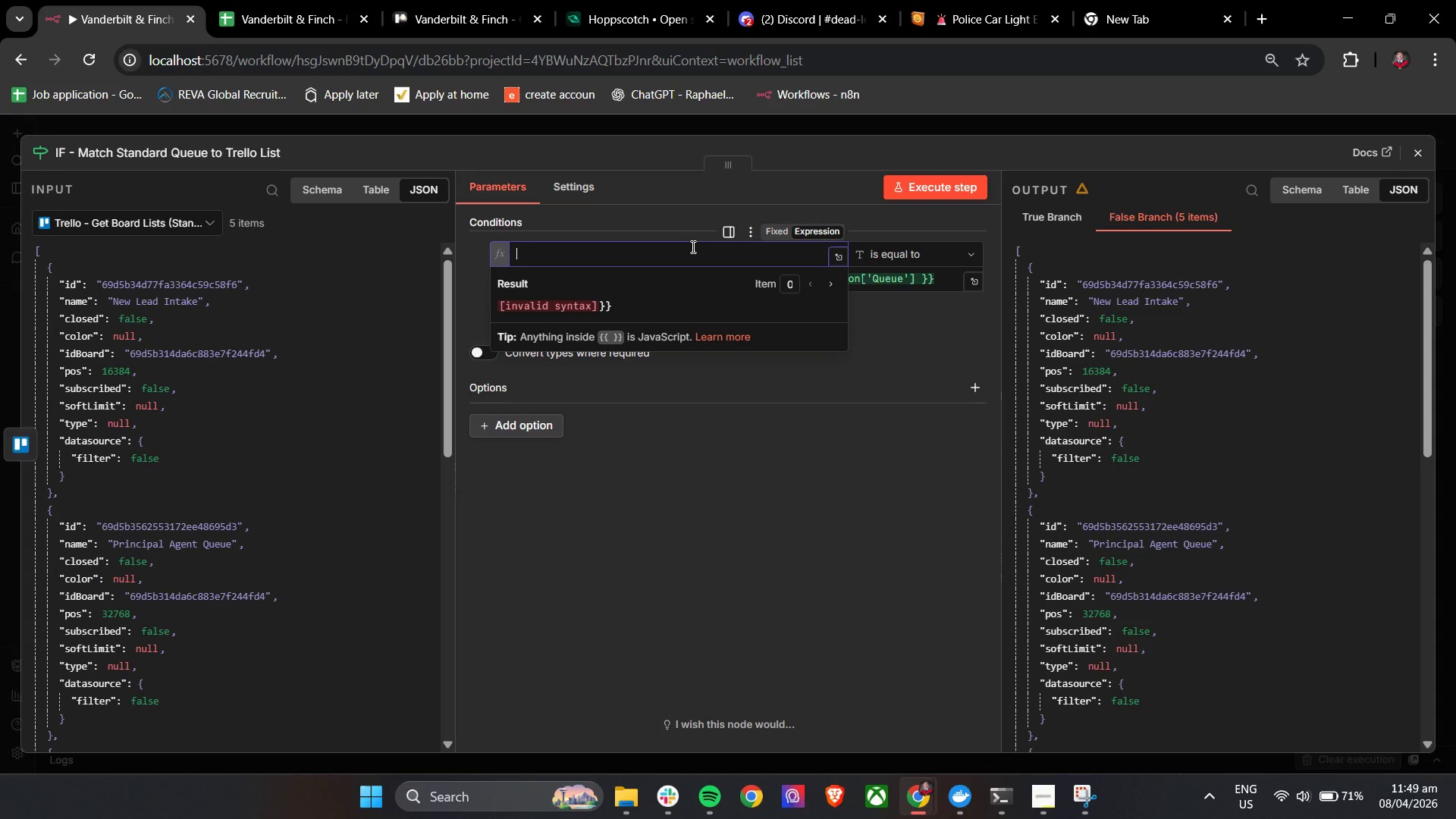 
key(Backspace)
 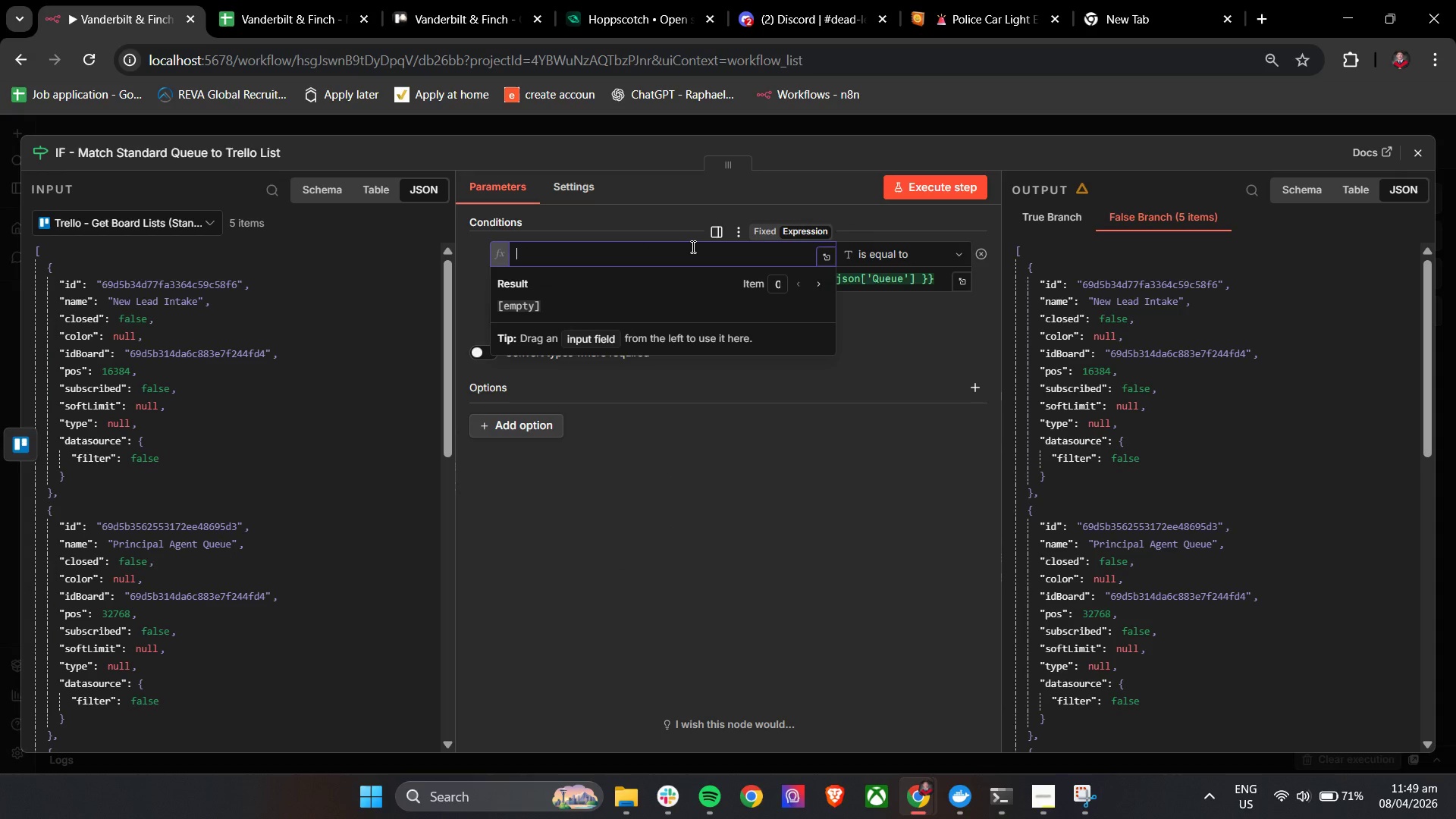 
key(Shift+BracketLeft)
 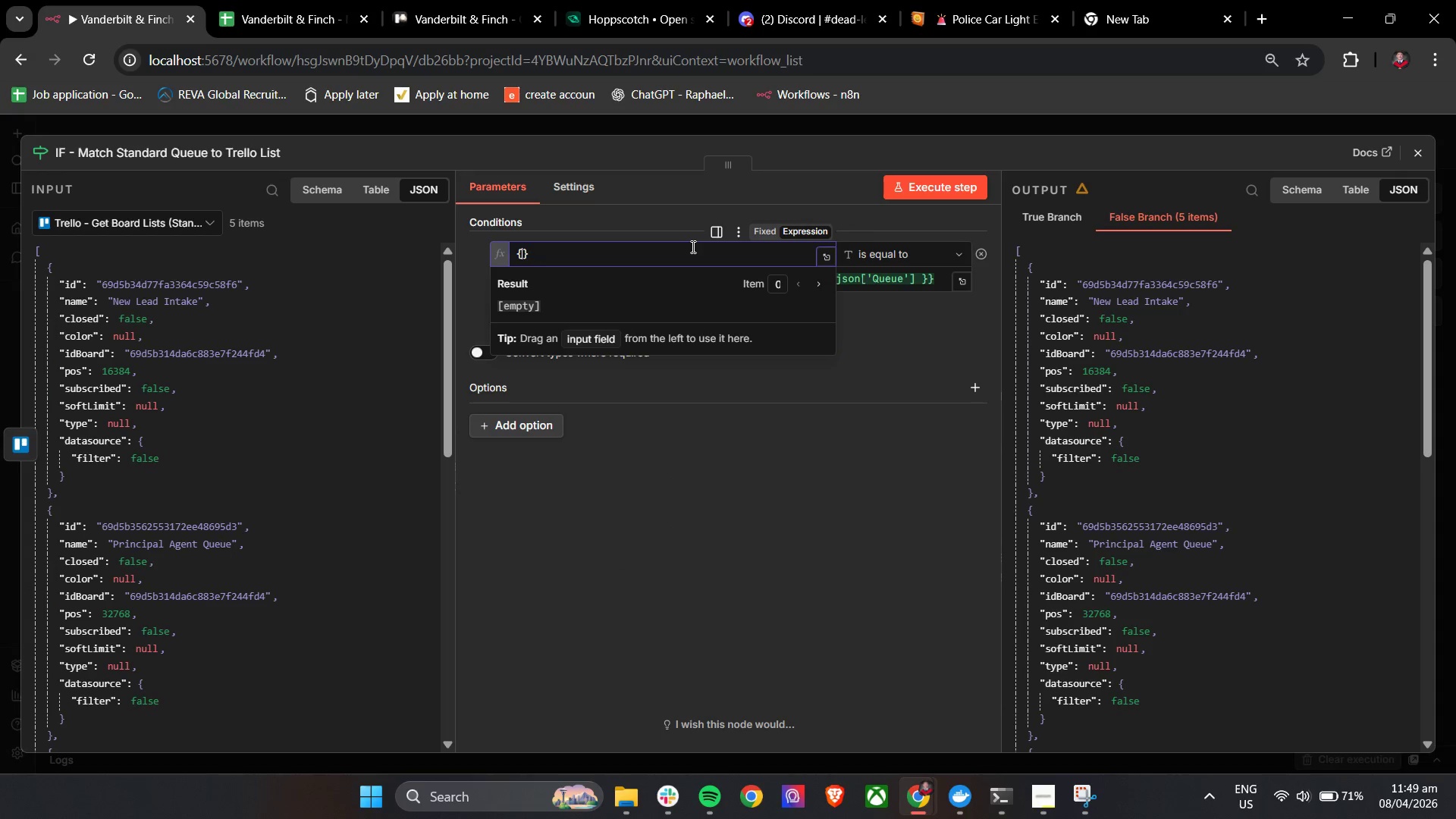 
key(Shift+BracketLeft)
 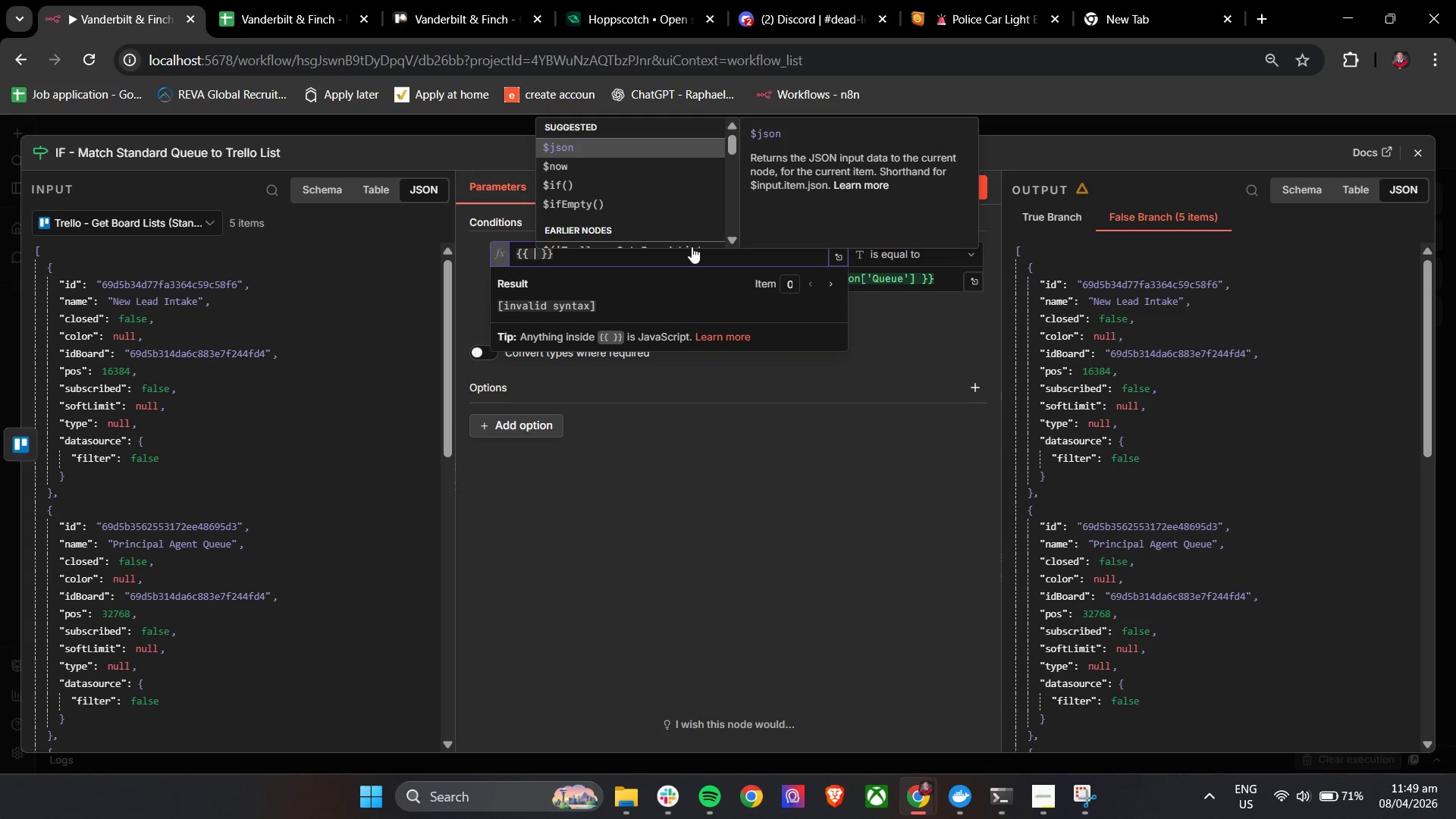 
key(Enter)
 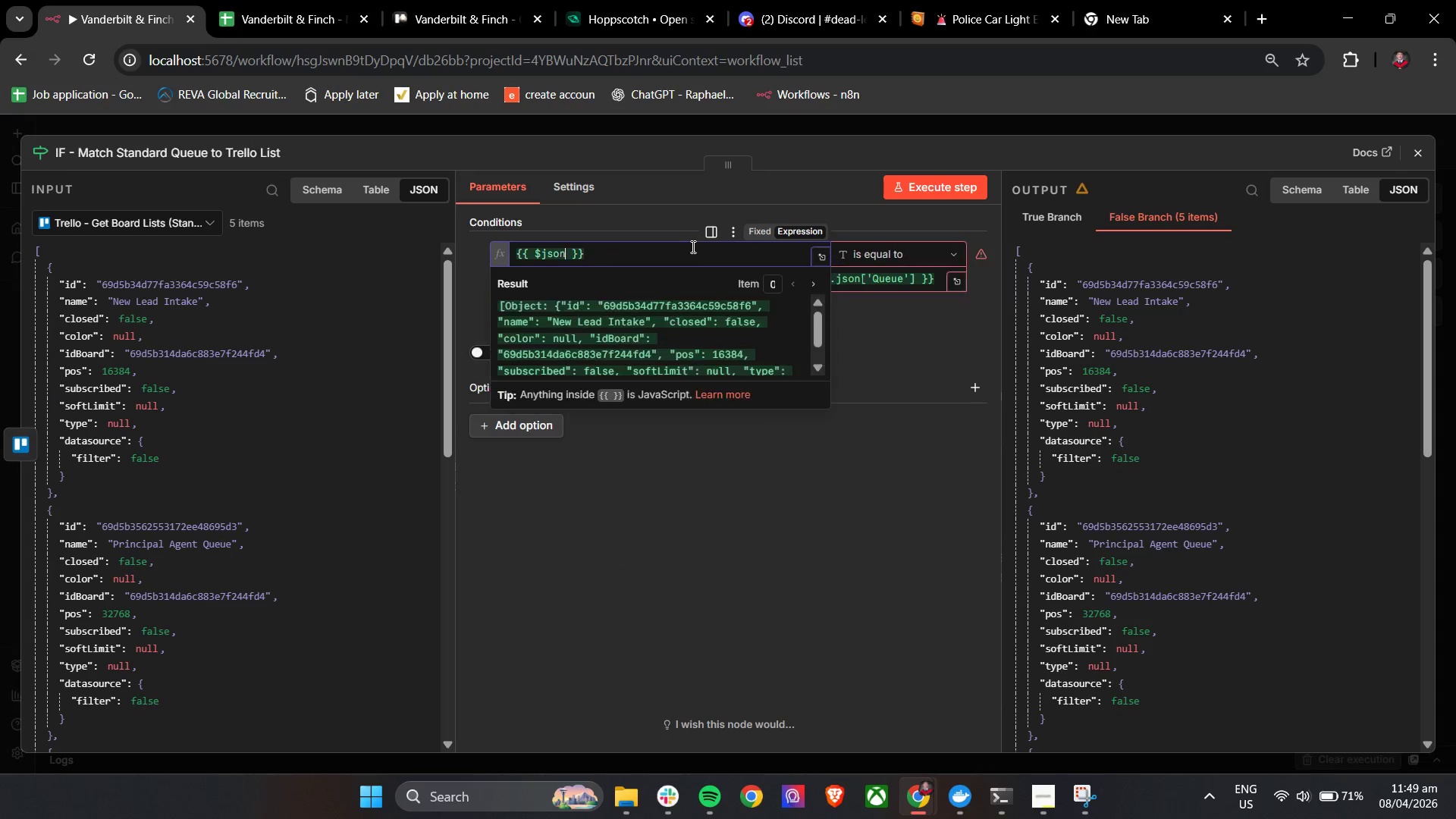 
key(BracketLeft)
 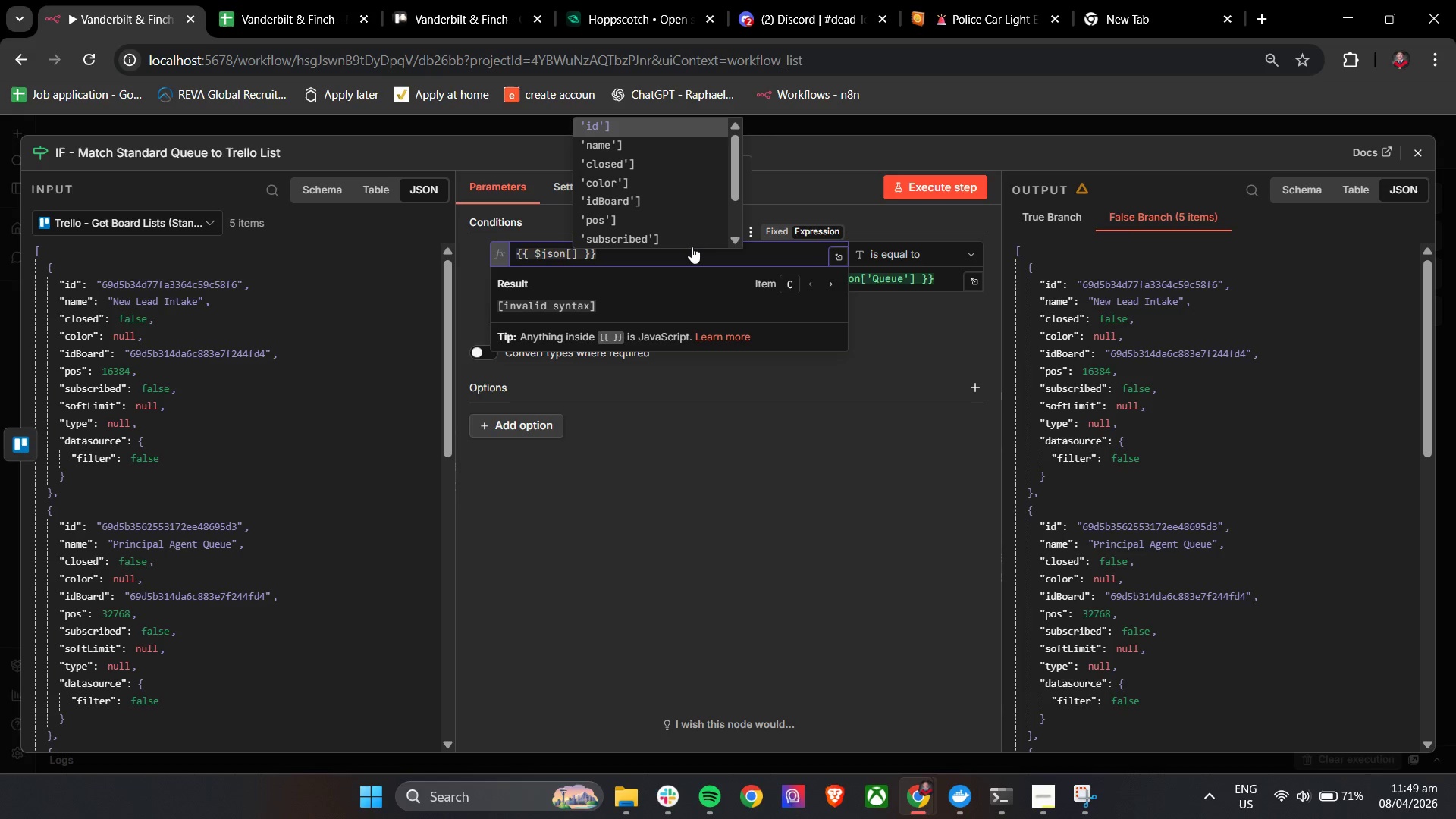 
key(ArrowDown)
 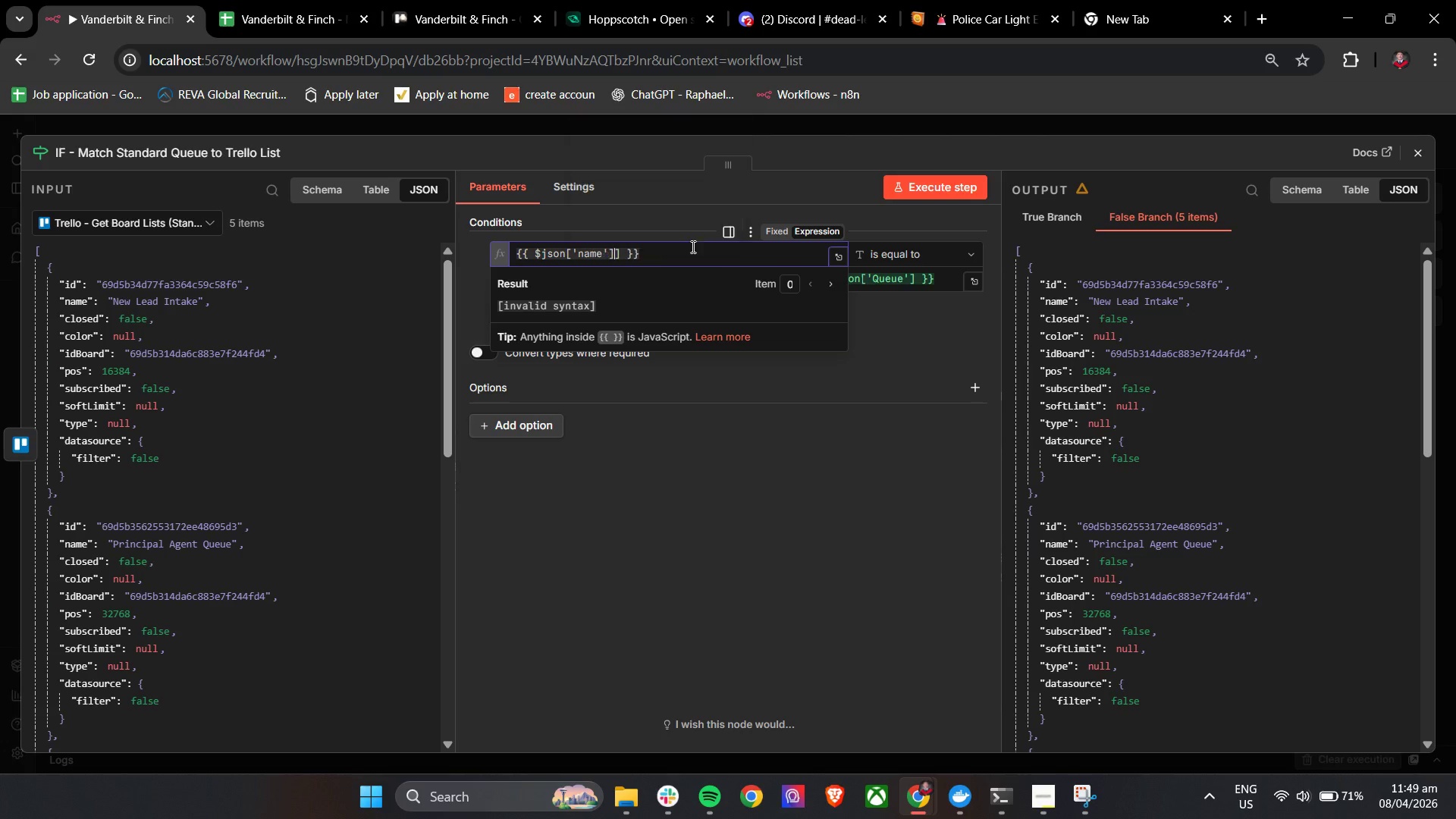 
key(Enter)
 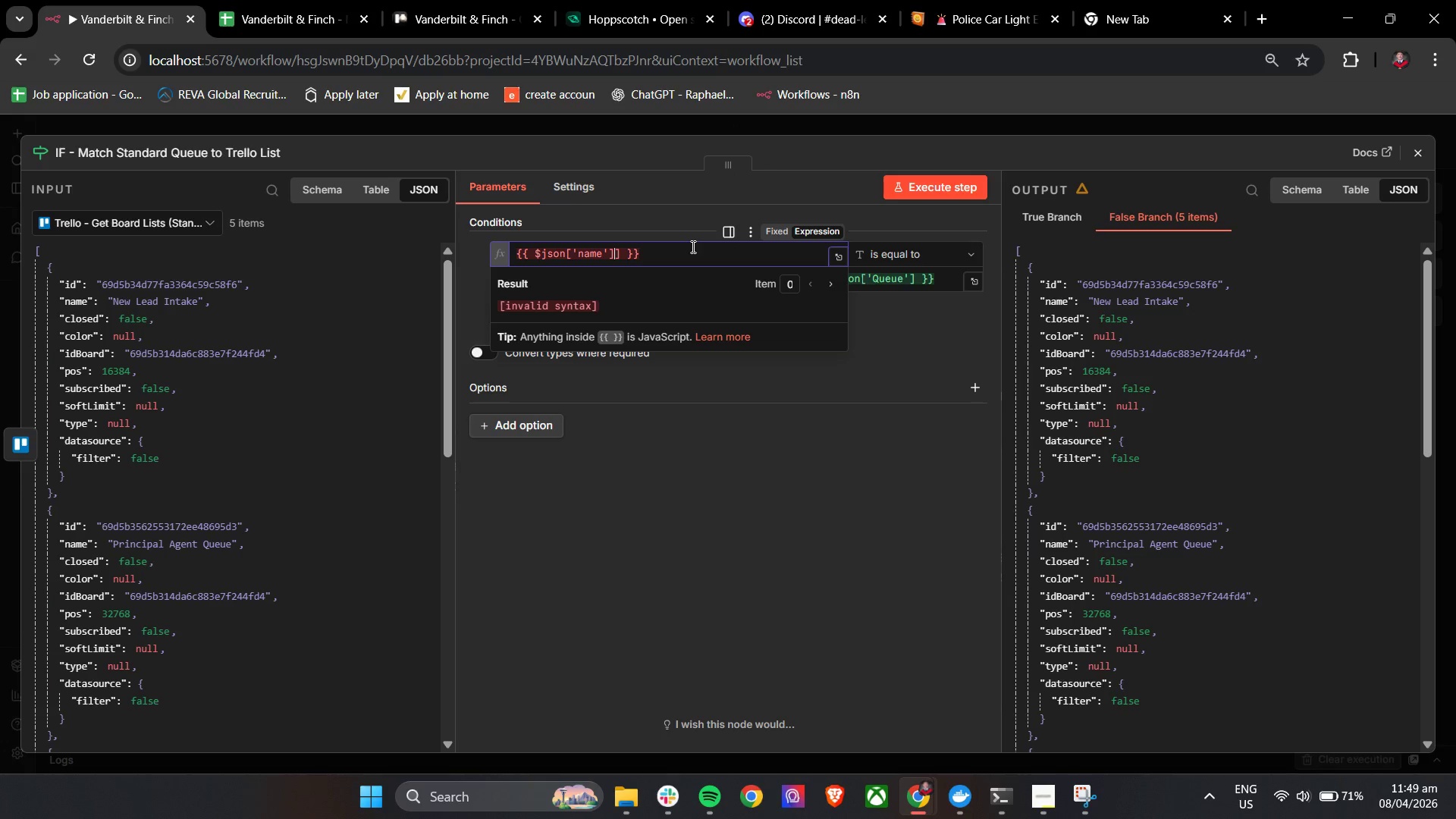 
key(Backspace)
 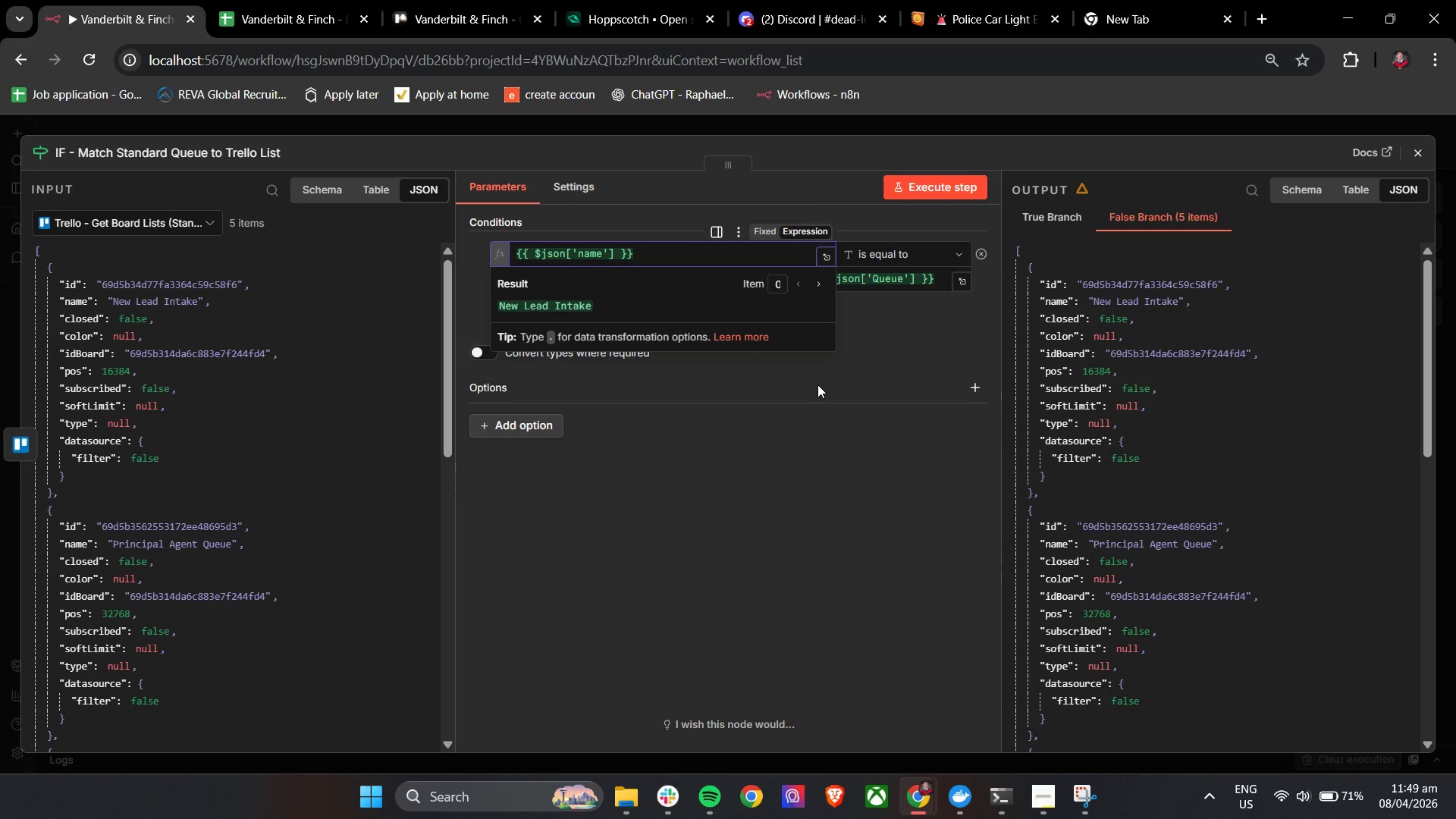 
left_click([814, 387])
 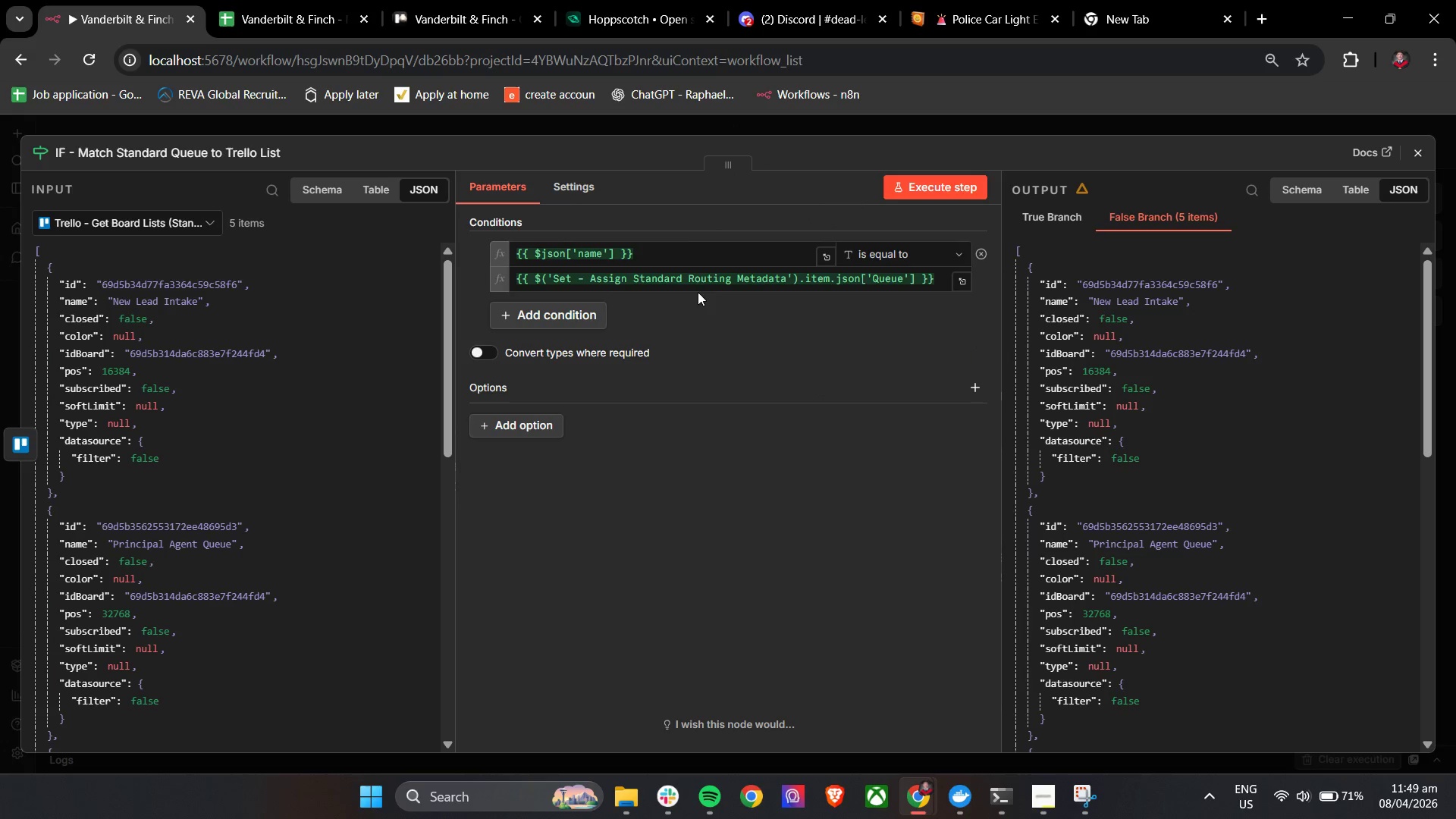 
double_click([698, 285])
 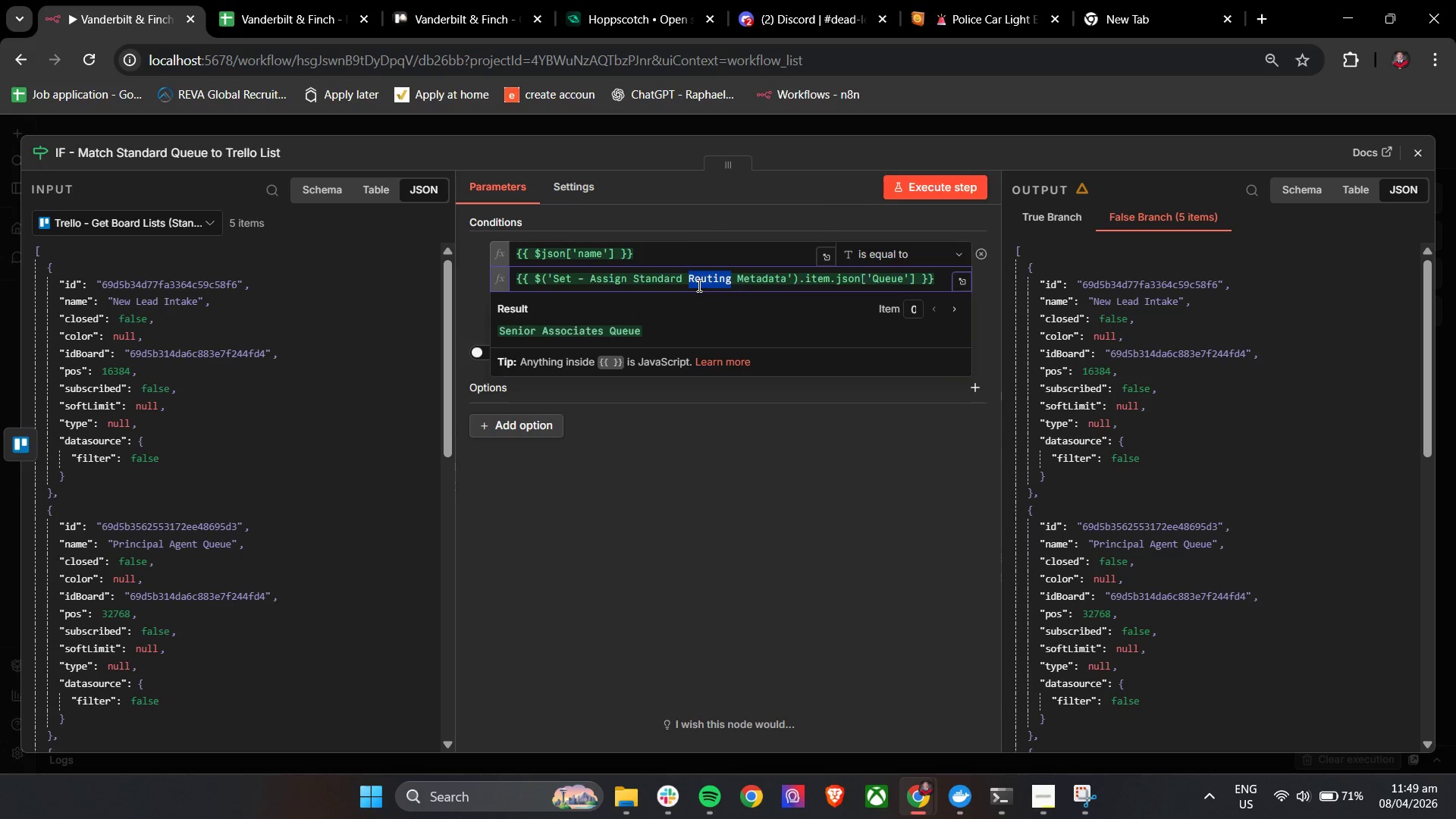 
triple_click([698, 285])
 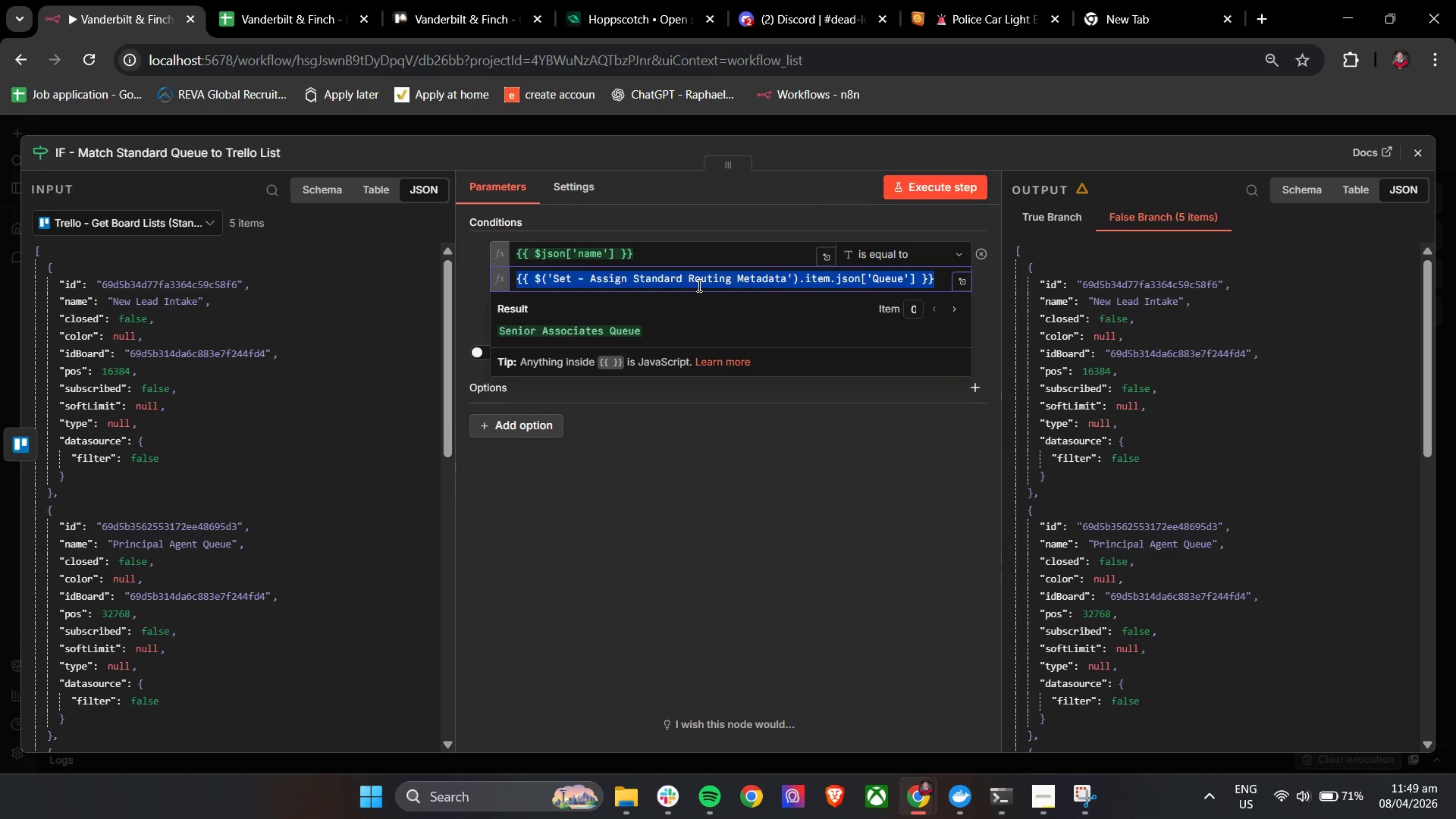 
key(Backspace)
 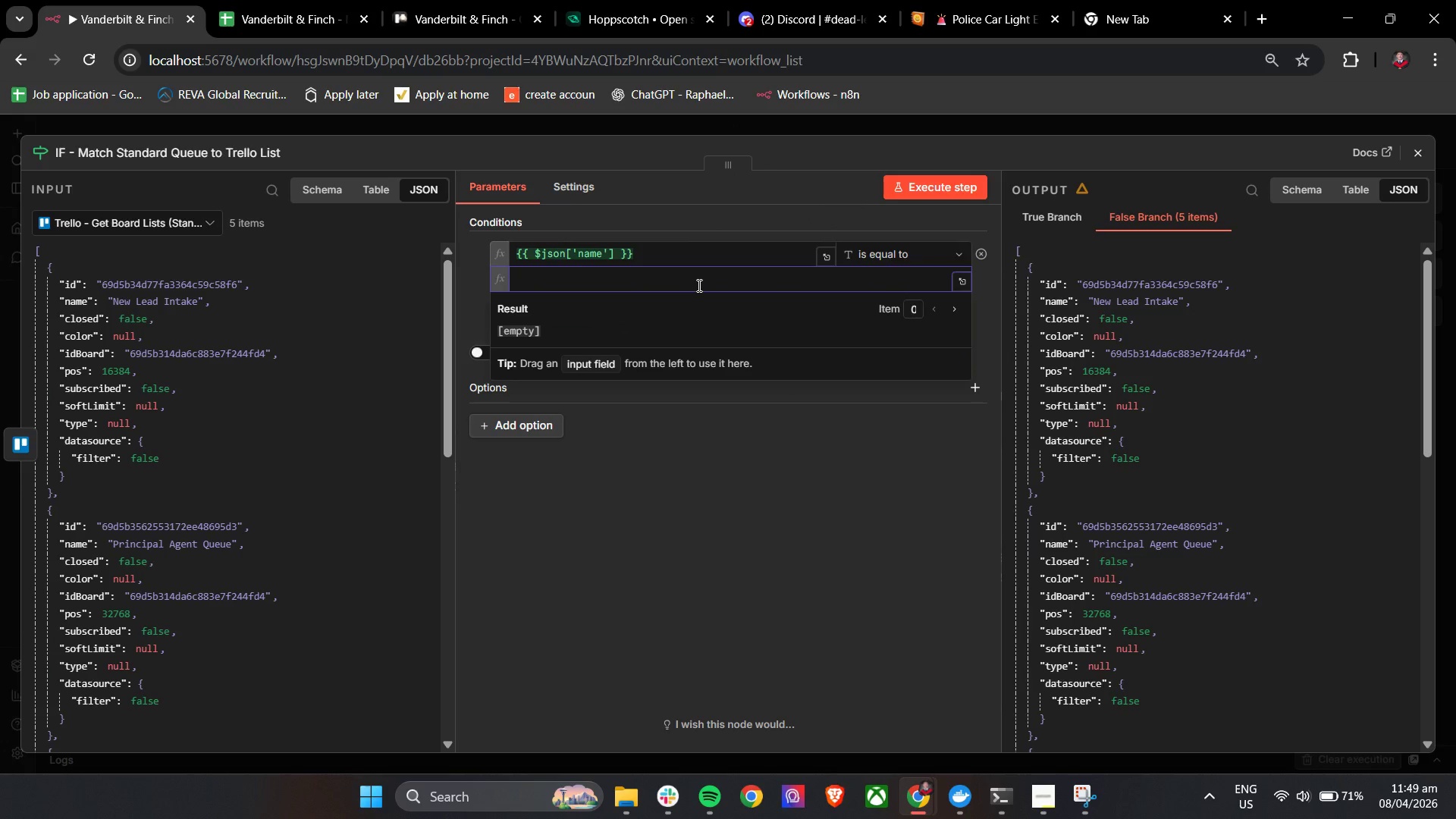 
key(Alt+AltLeft)
 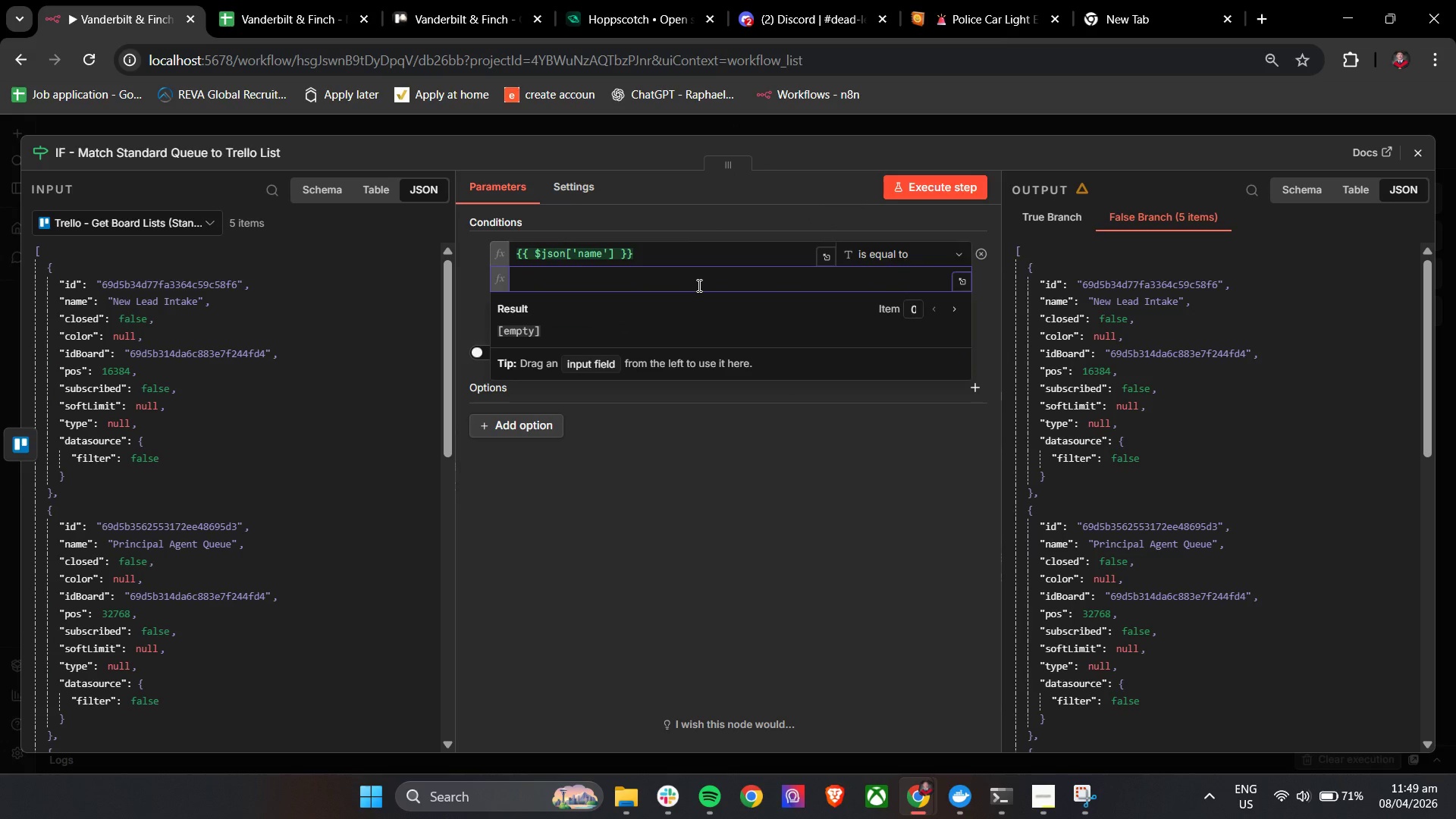 
key(Alt+Tab)
 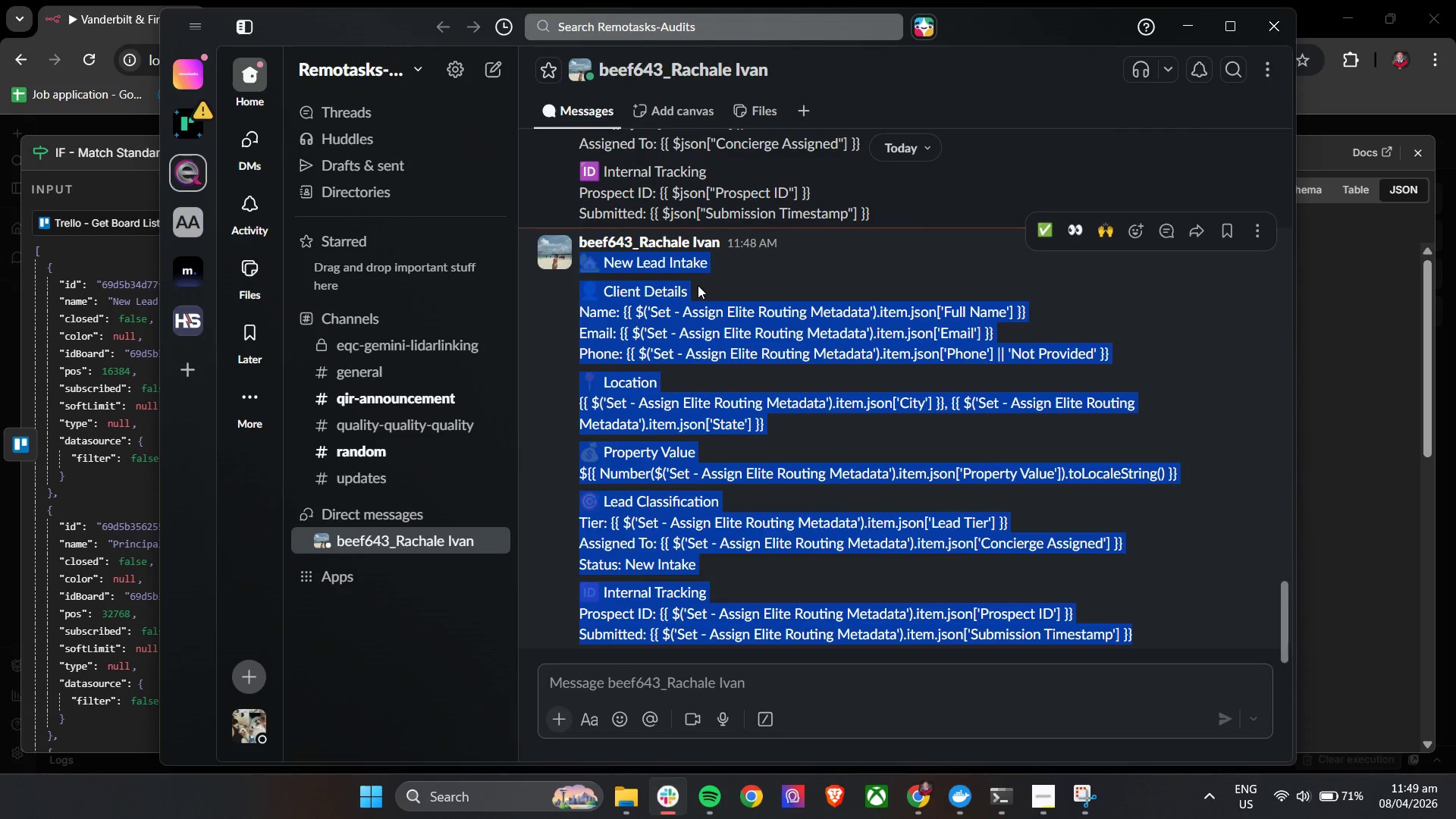 
key(Alt+AltLeft)
 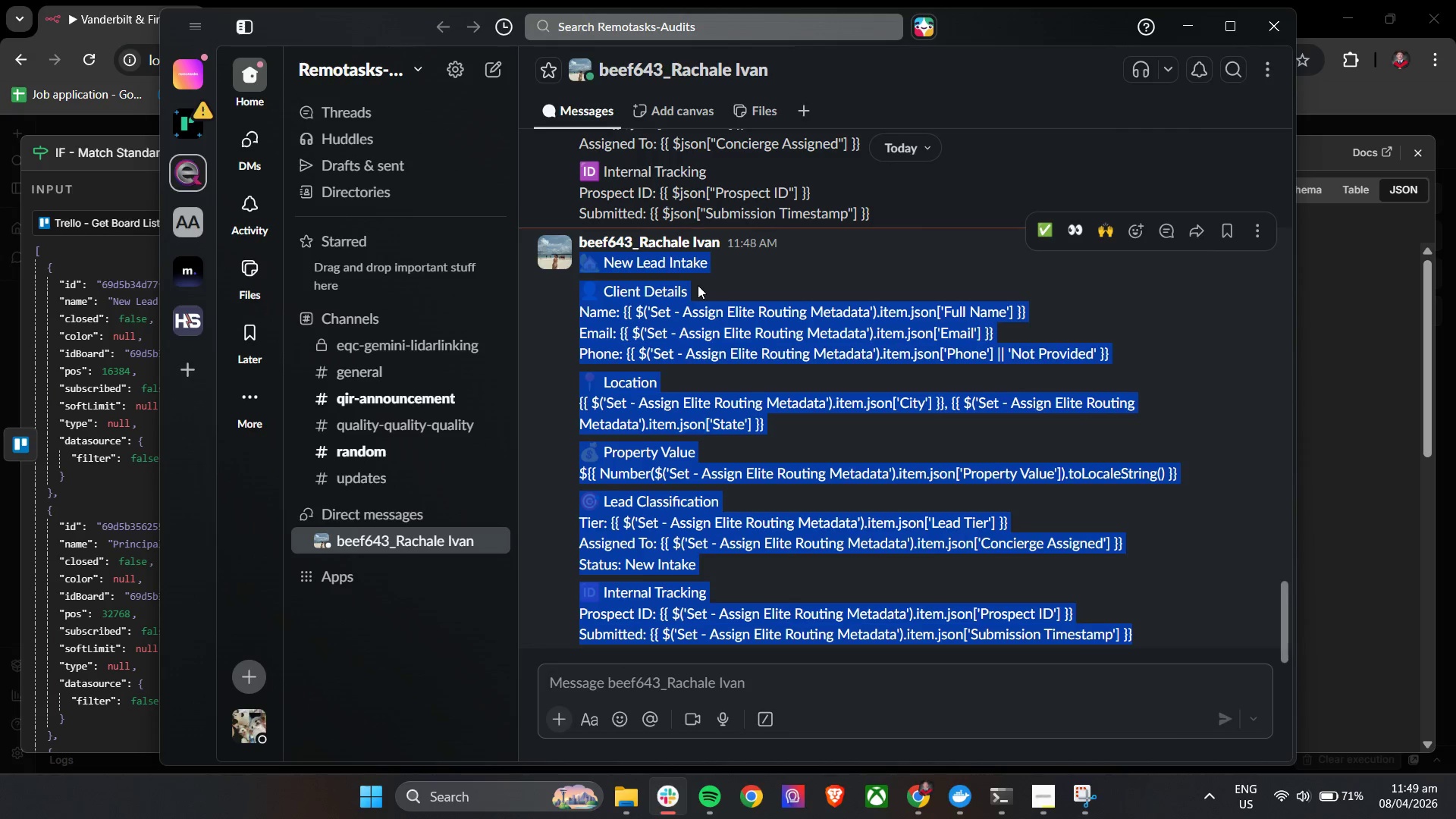 
key(Alt+Tab)
 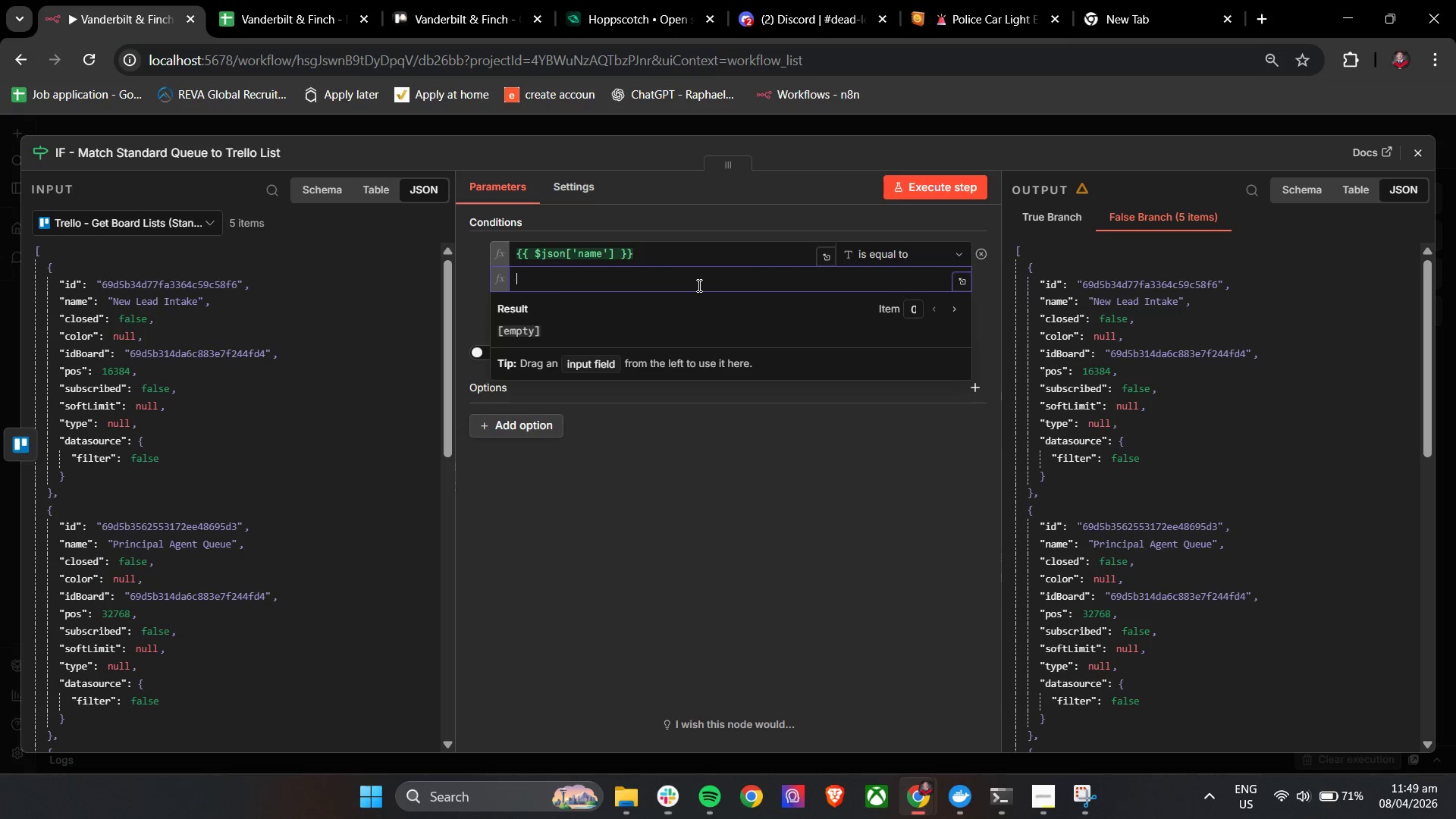 
key(Shift+BracketLeft)
 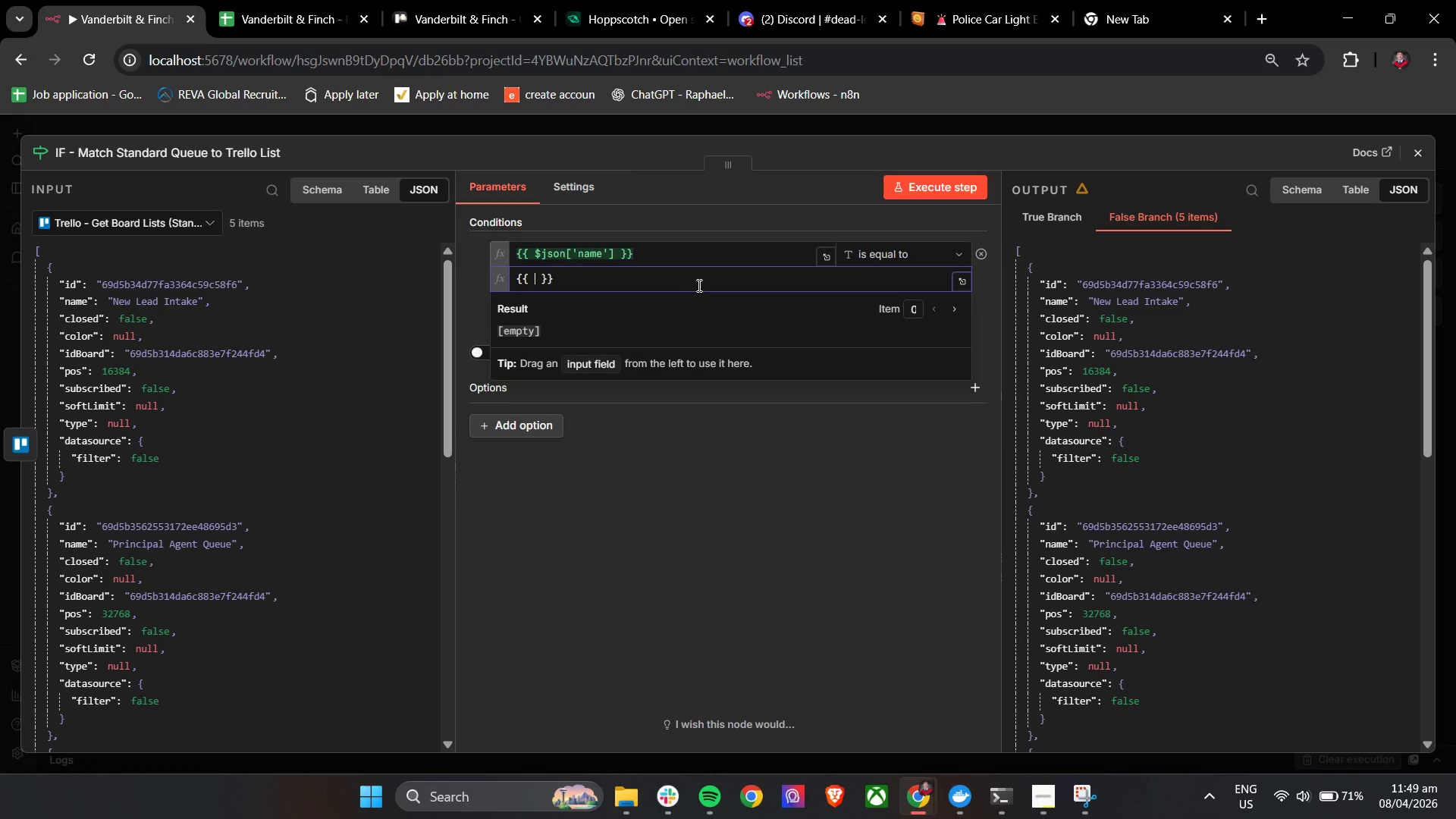 
key(Shift+BracketLeft)
 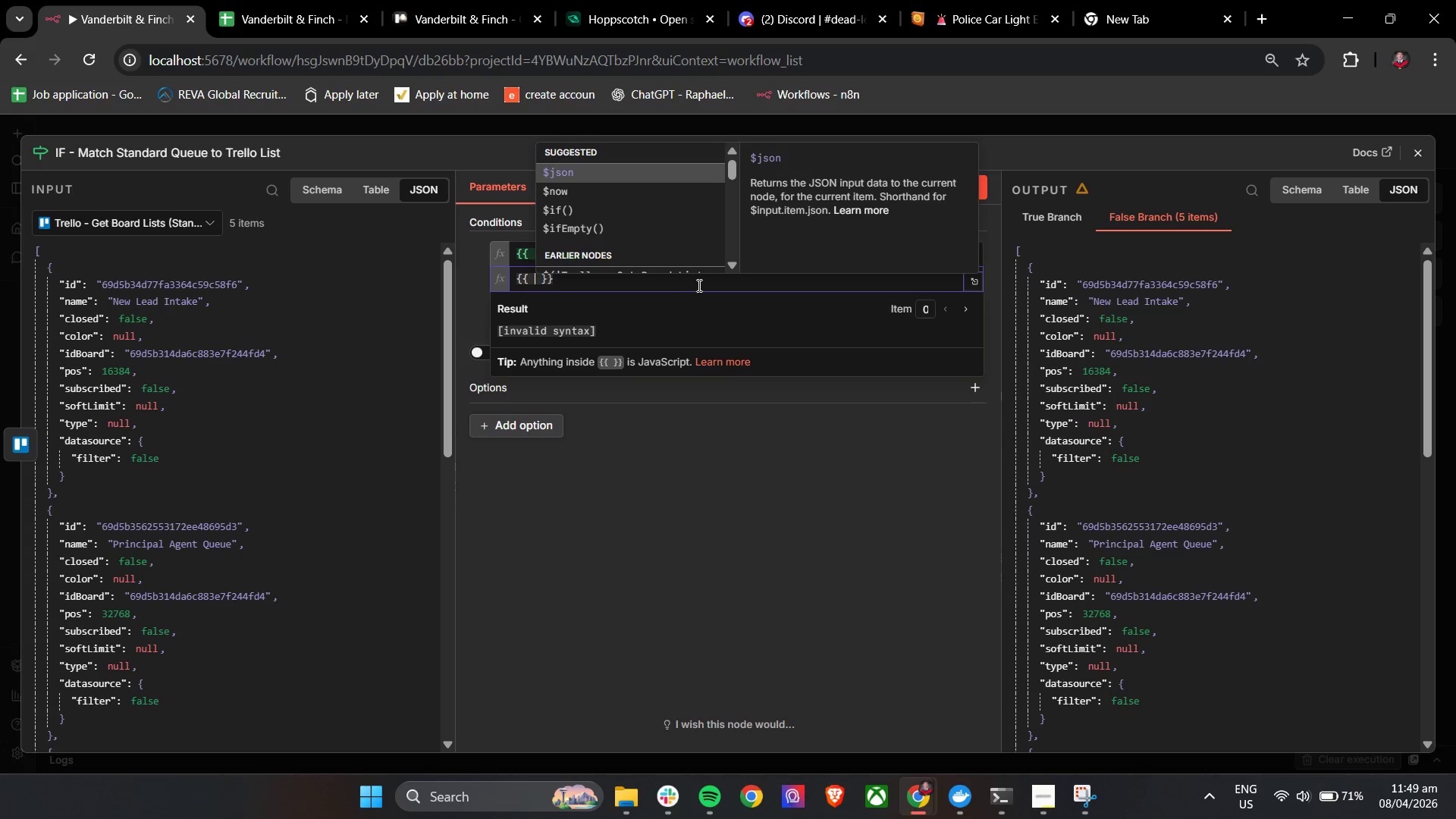 
key(Control+Z)
 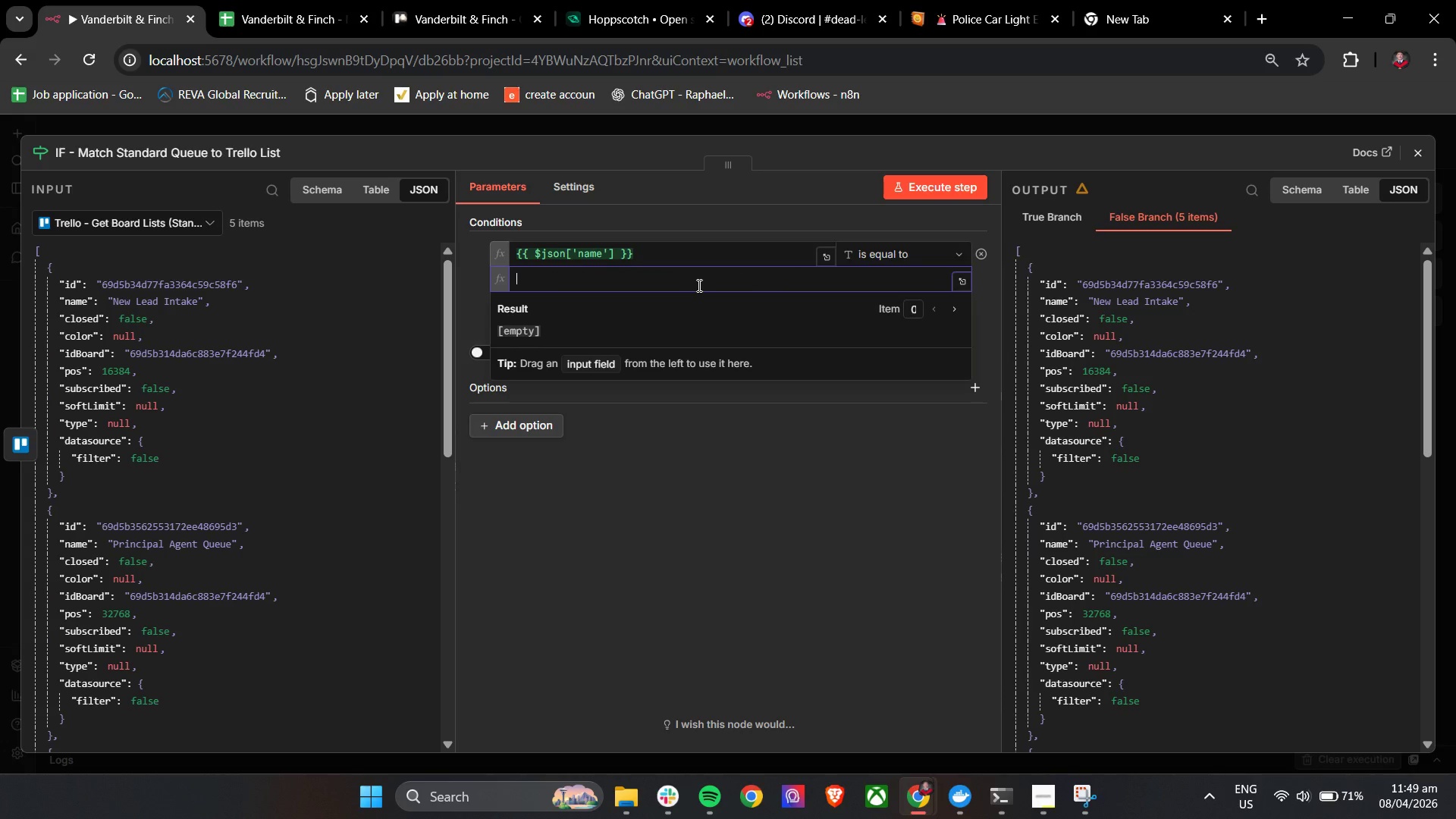 
key(Control+Z)
 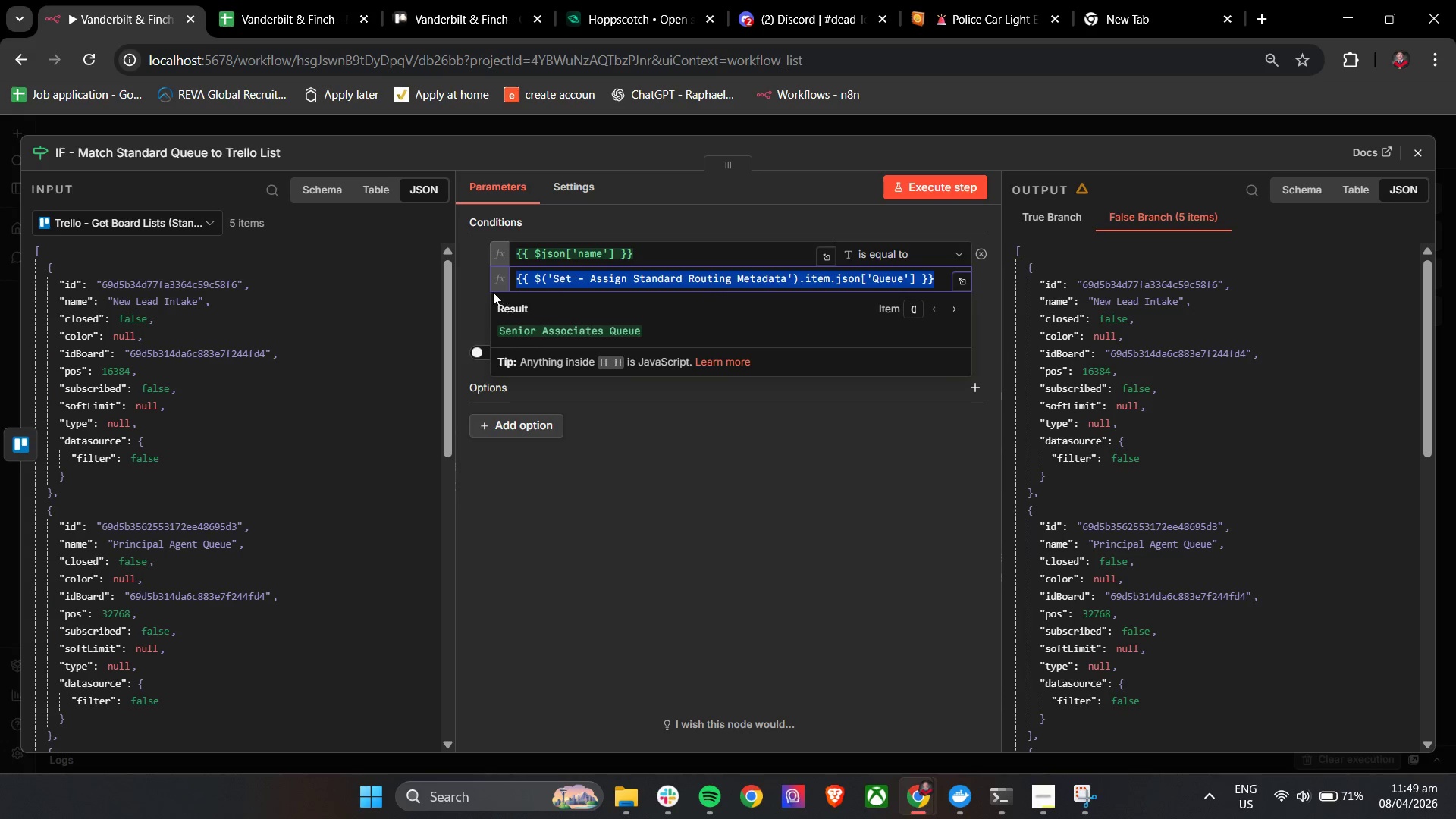 
left_click([465, 293])
 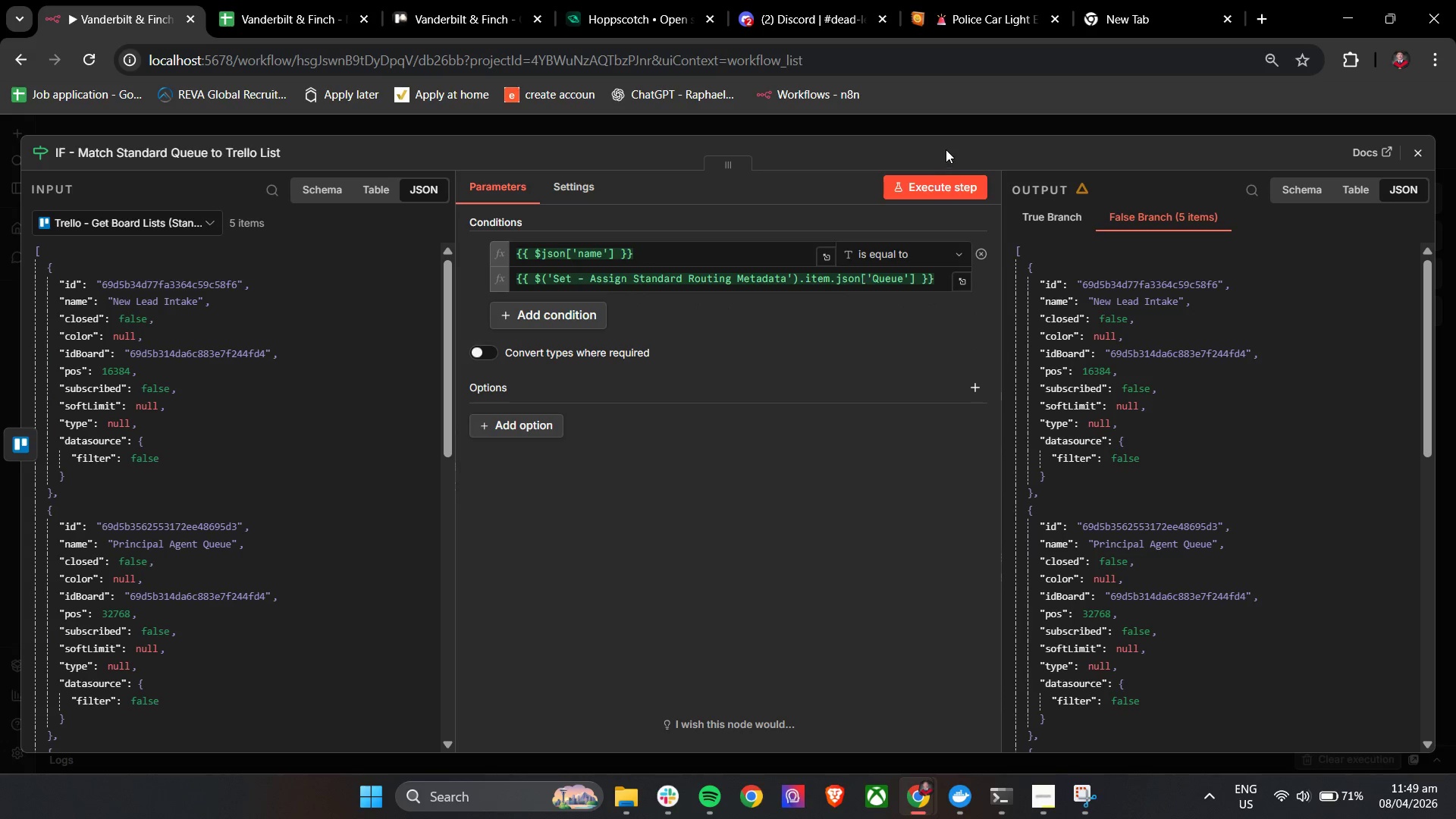 
left_click([947, 185])
 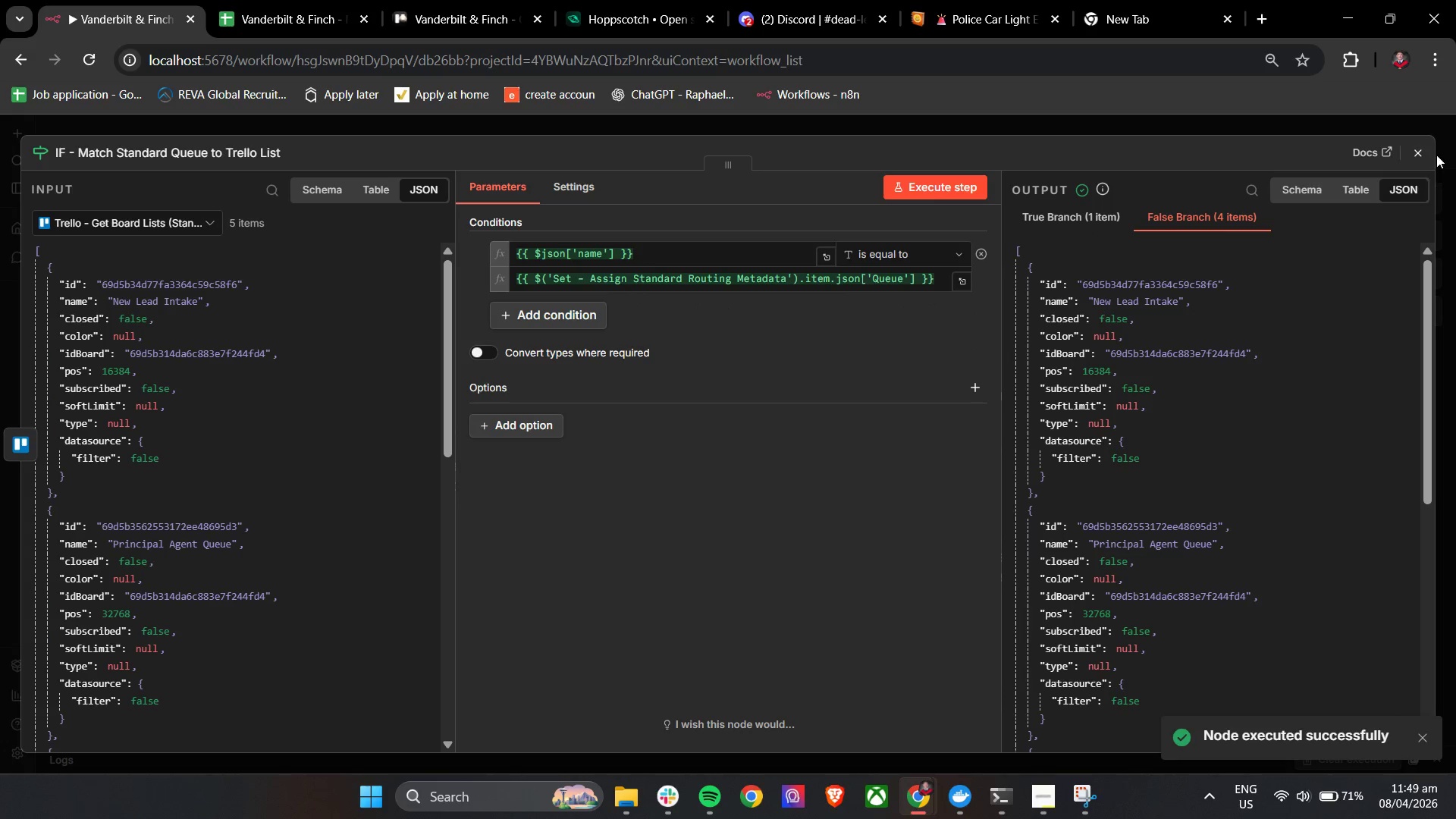 
left_click([1080, 221])
 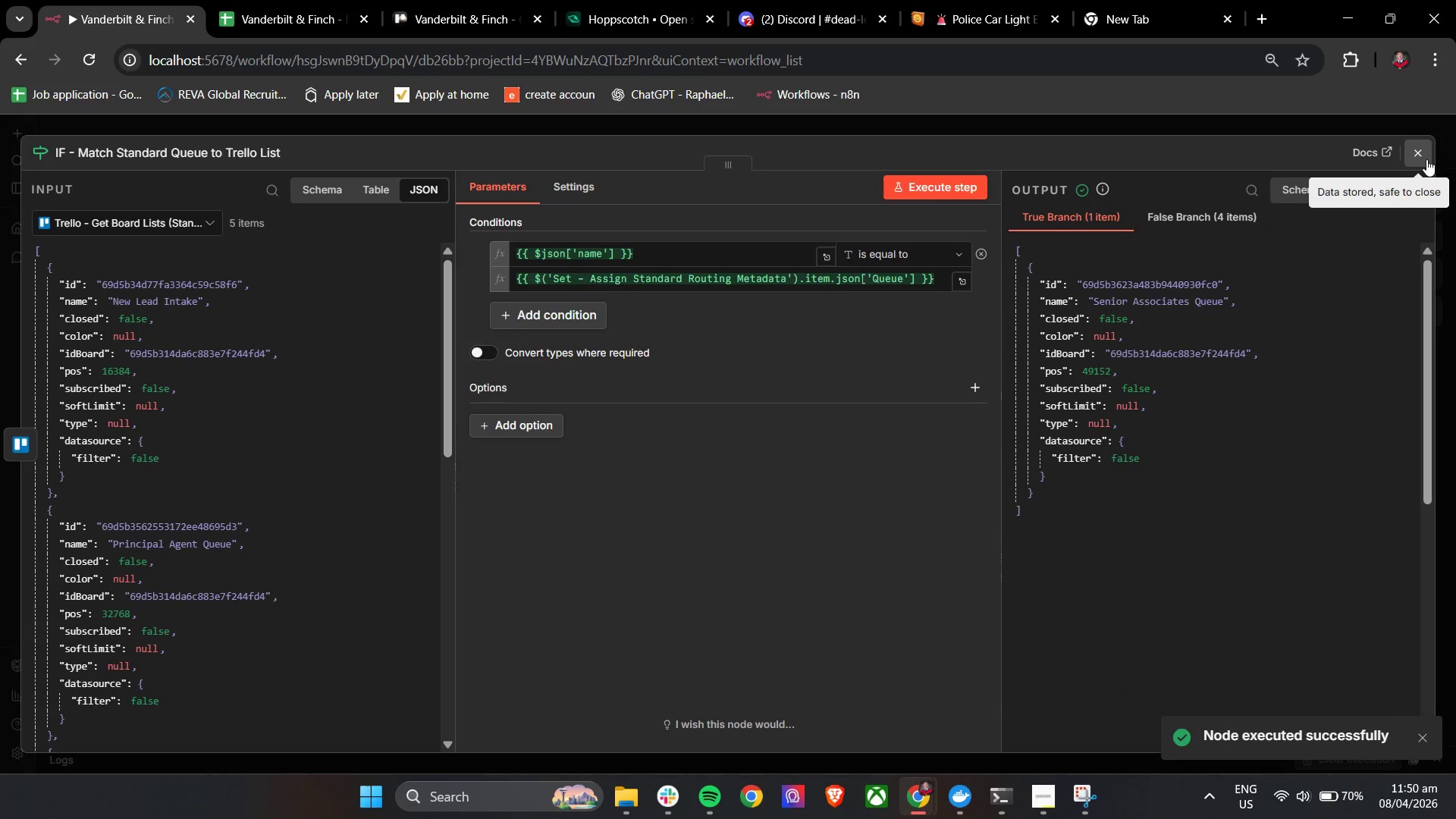 
left_click([1424, 158])
 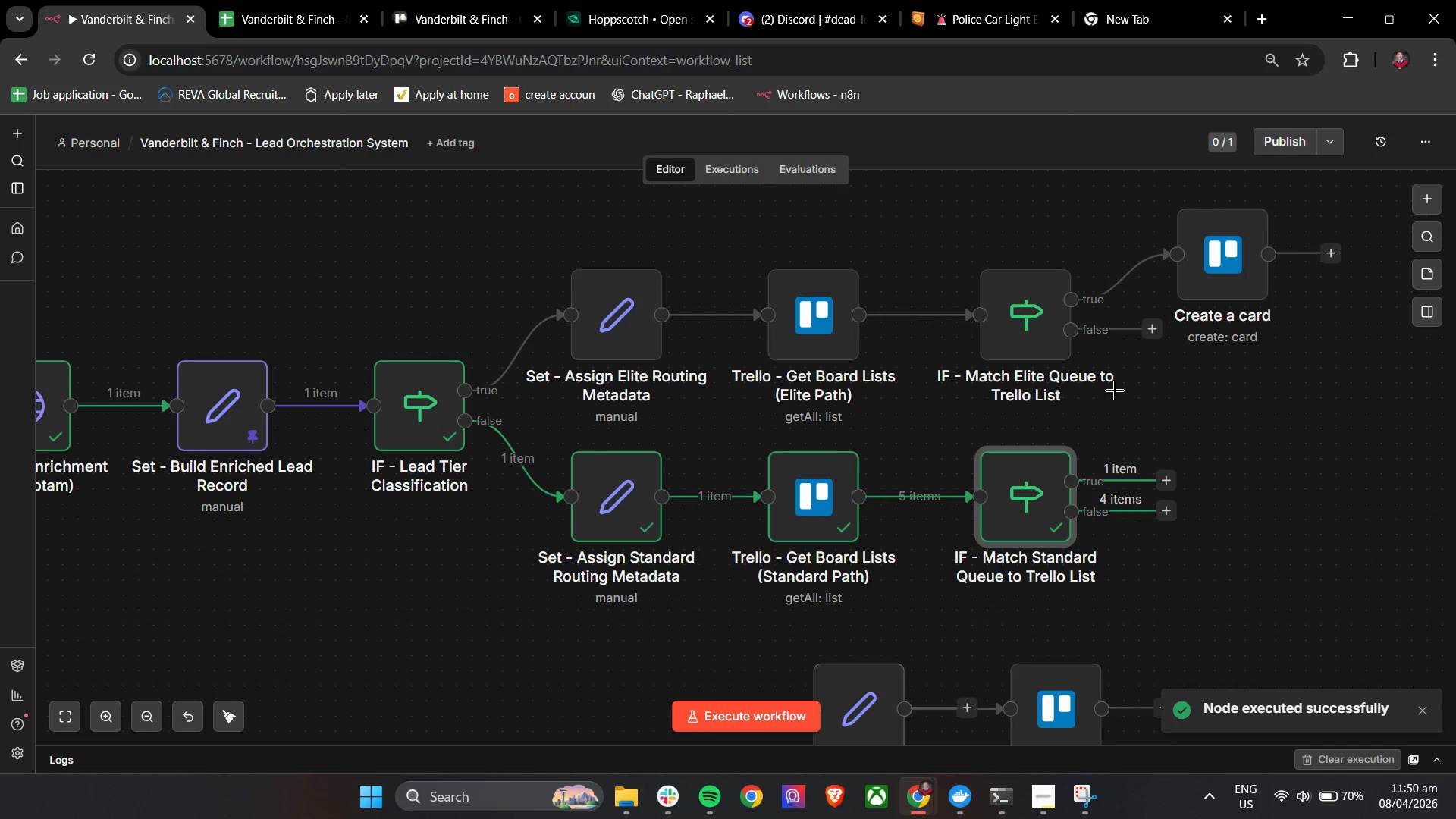 
hold_key(key=ControlLeft, duration=1.03)
scroll: coordinate [1090, 483], scroll_direction: down, amount: 1.0
 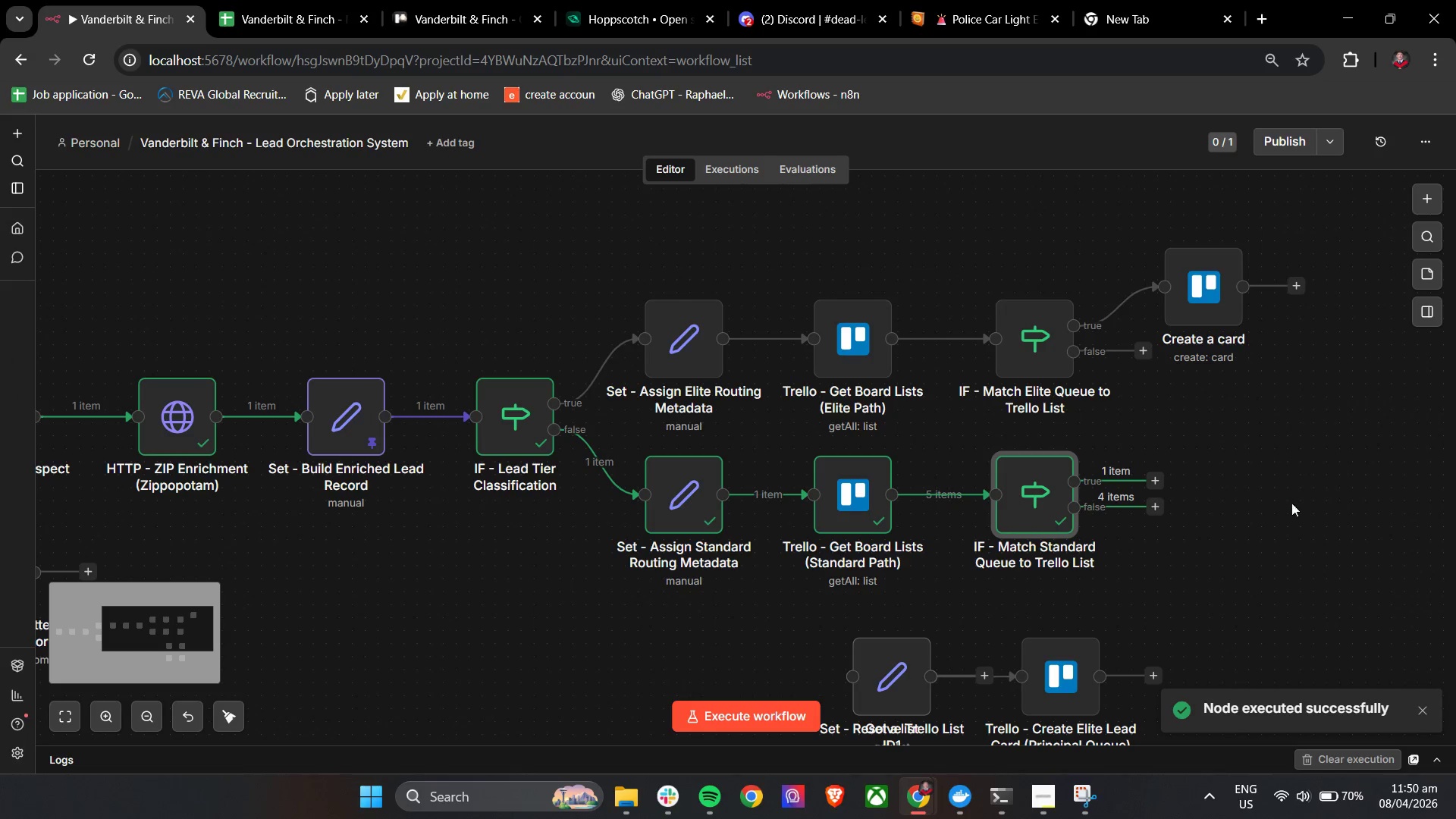 
hold_key(key=ControlLeft, duration=1.0)
left_click_drag(start_coordinate=[1338, 485], to_coordinate=[1060, 442])
 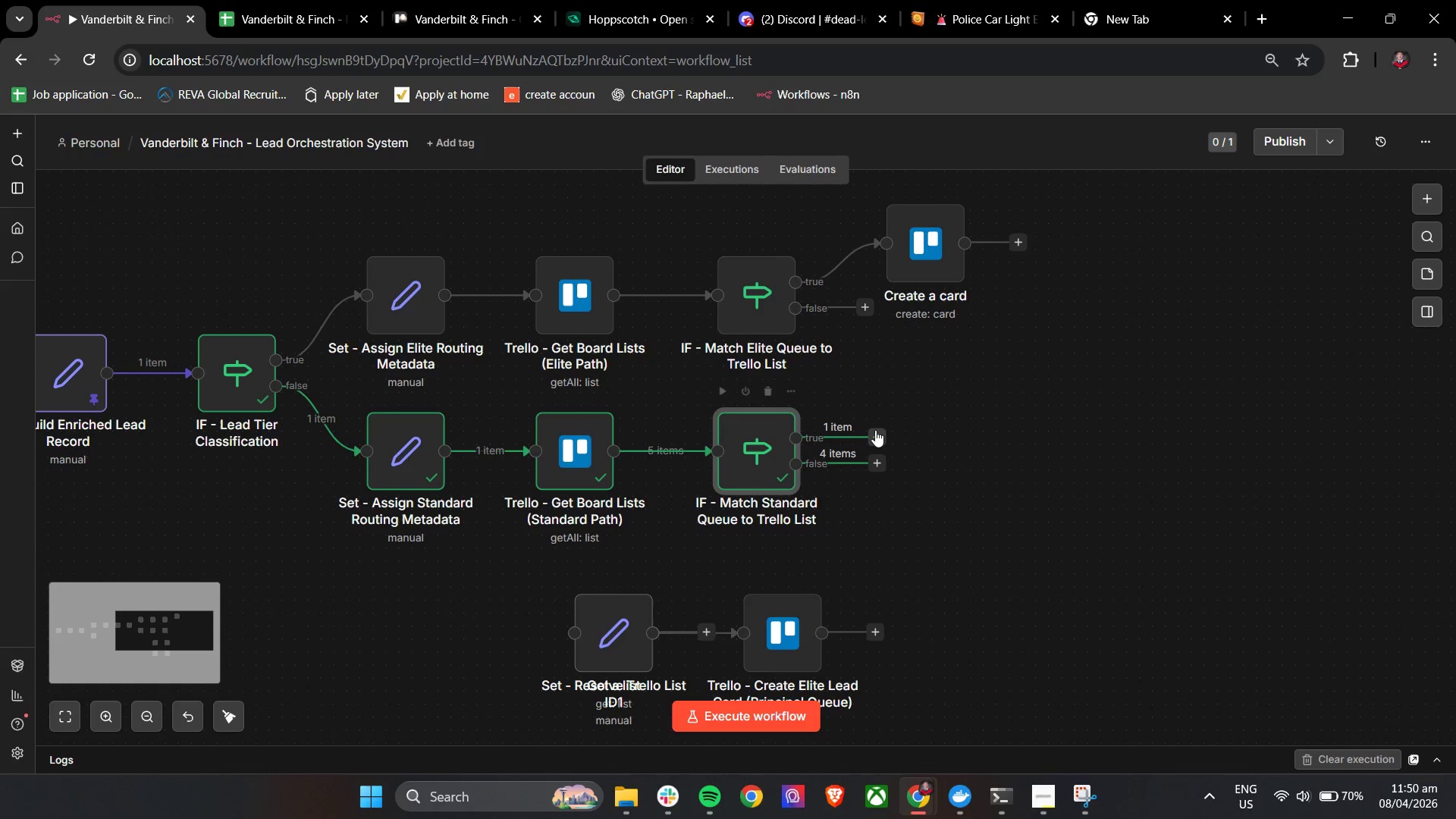 
left_click([876, 432])
 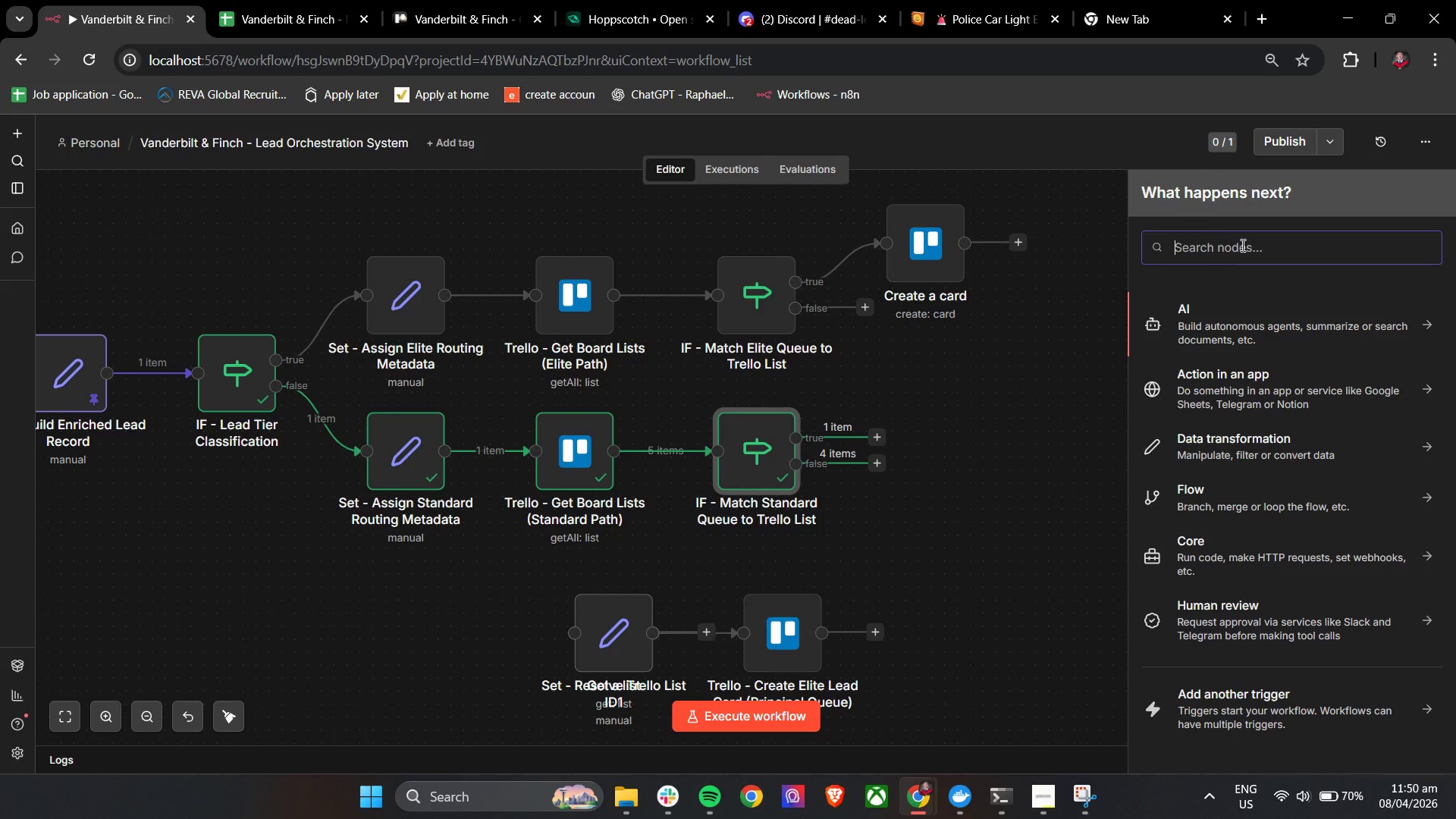 
double_click([962, 249])
 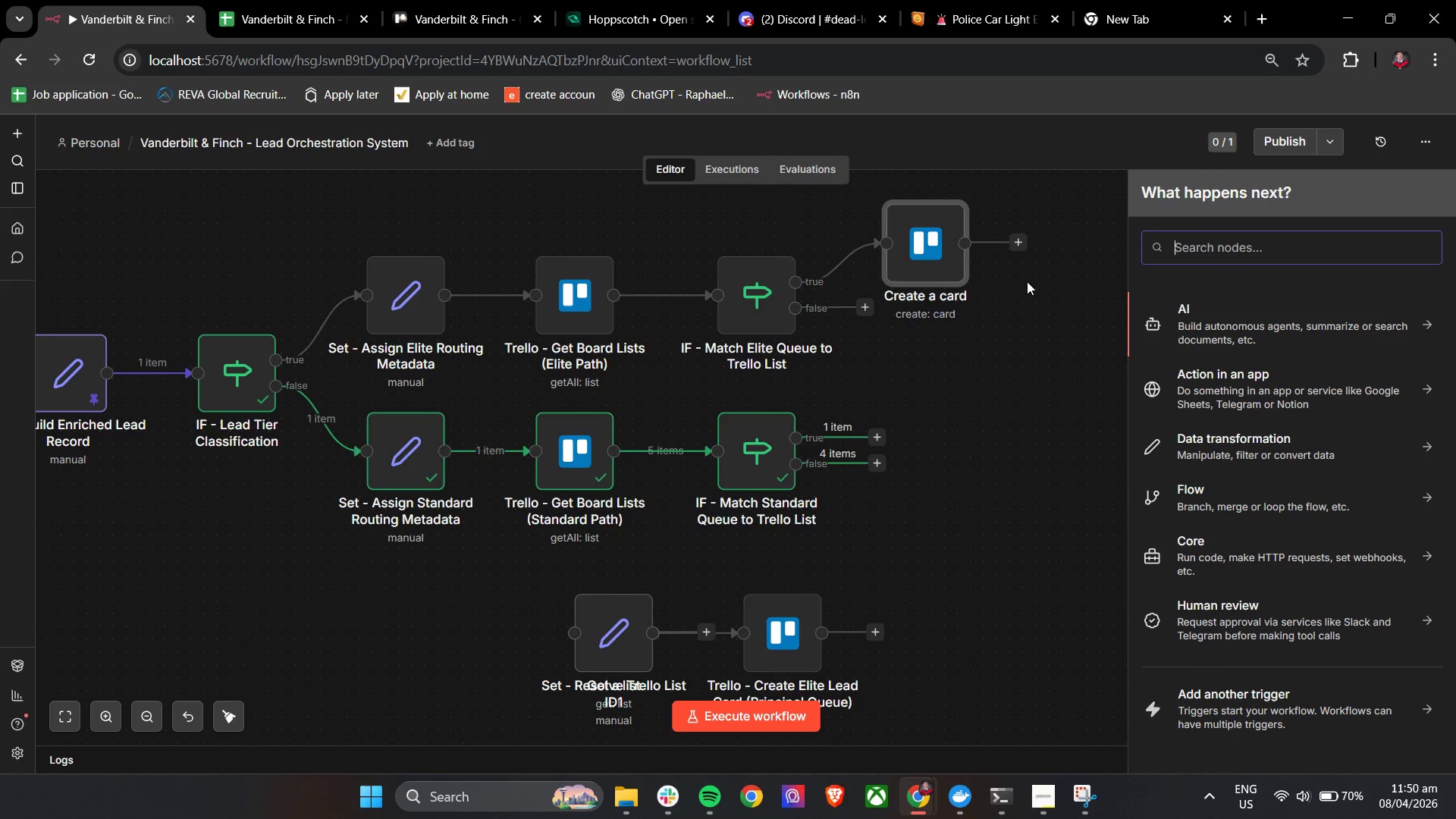 
hold_key(key=ControlLeft, duration=0.38)
 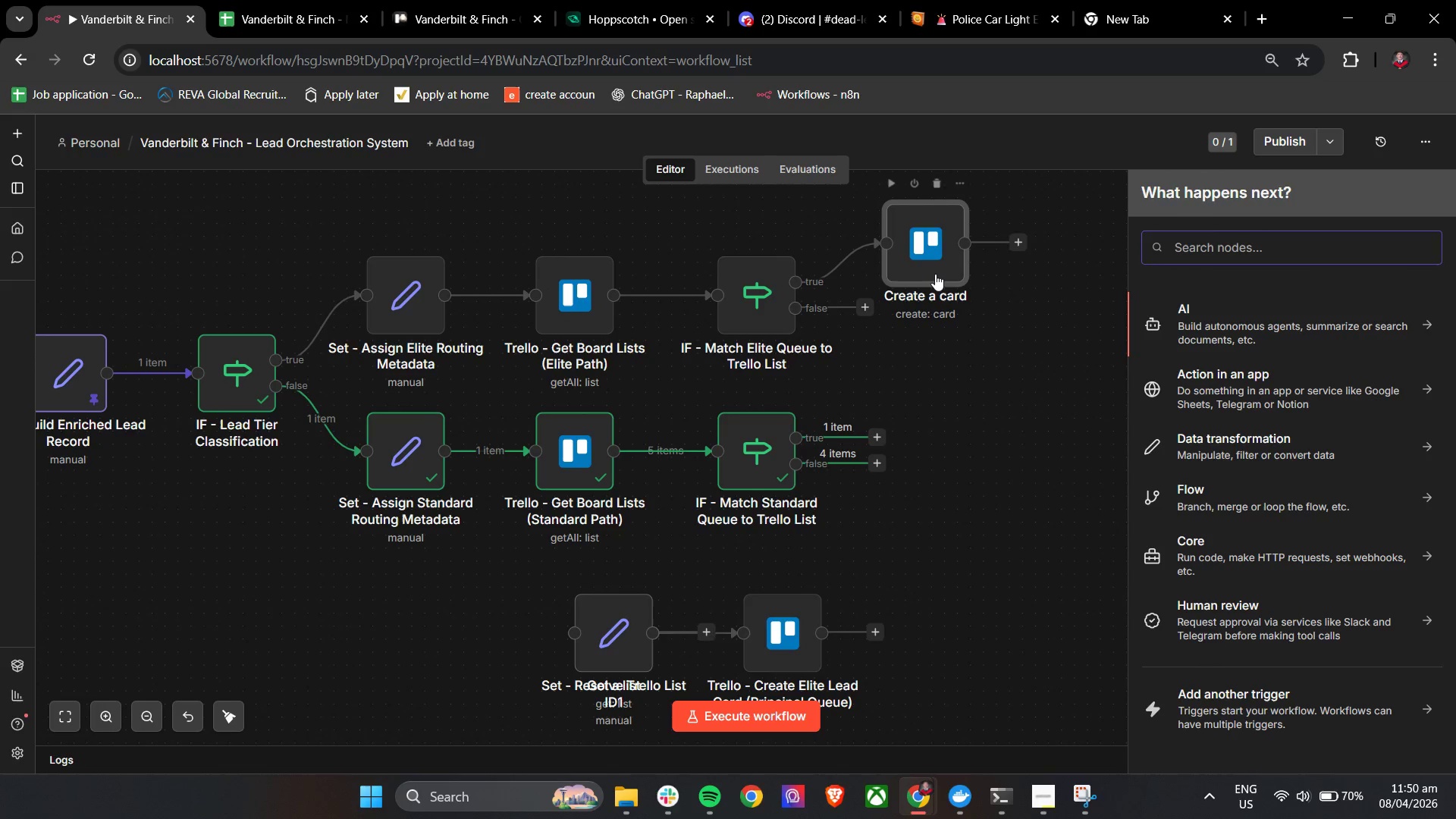 
left_click([935, 274])
 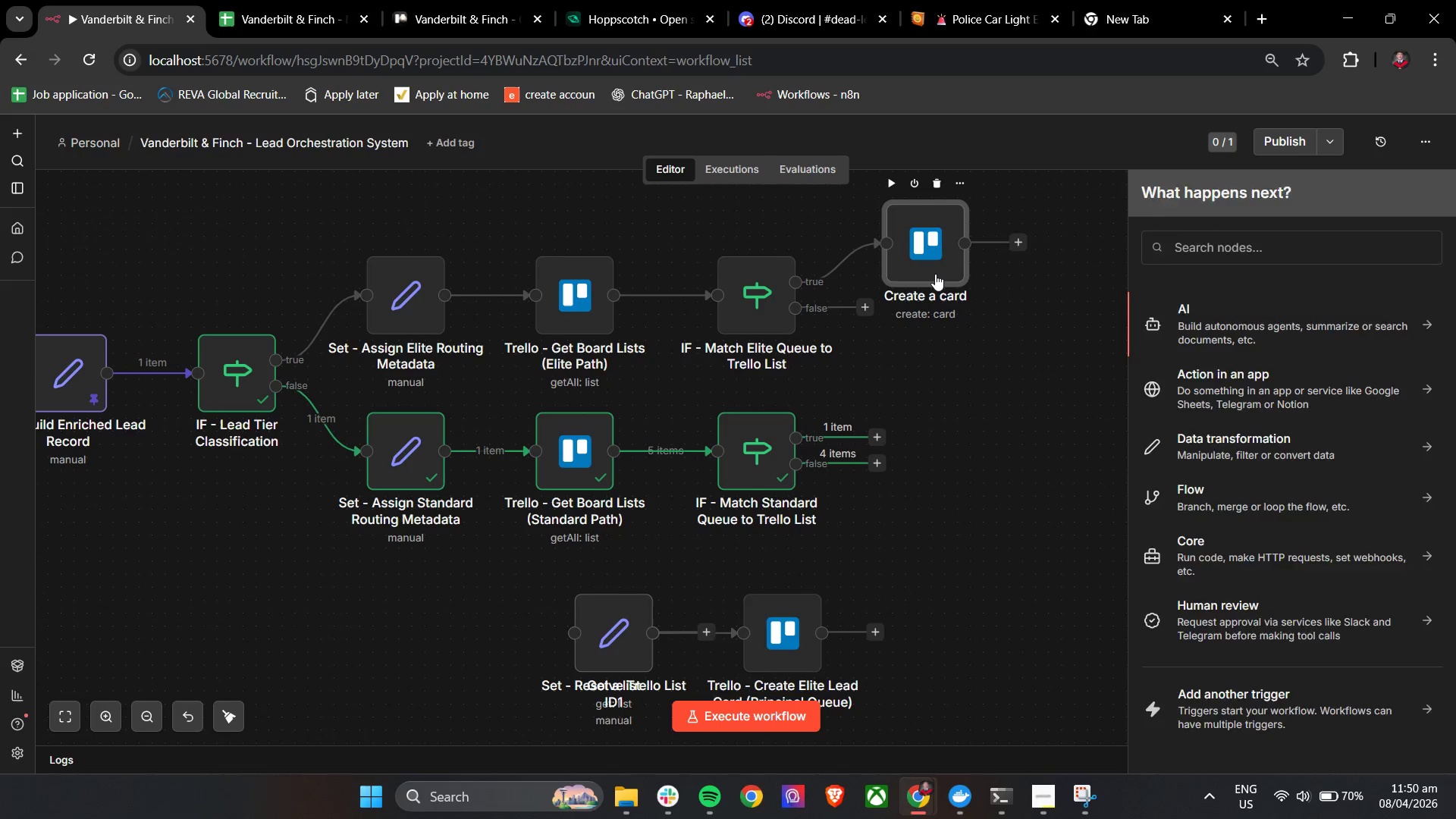 
key(Control+ControlLeft)
 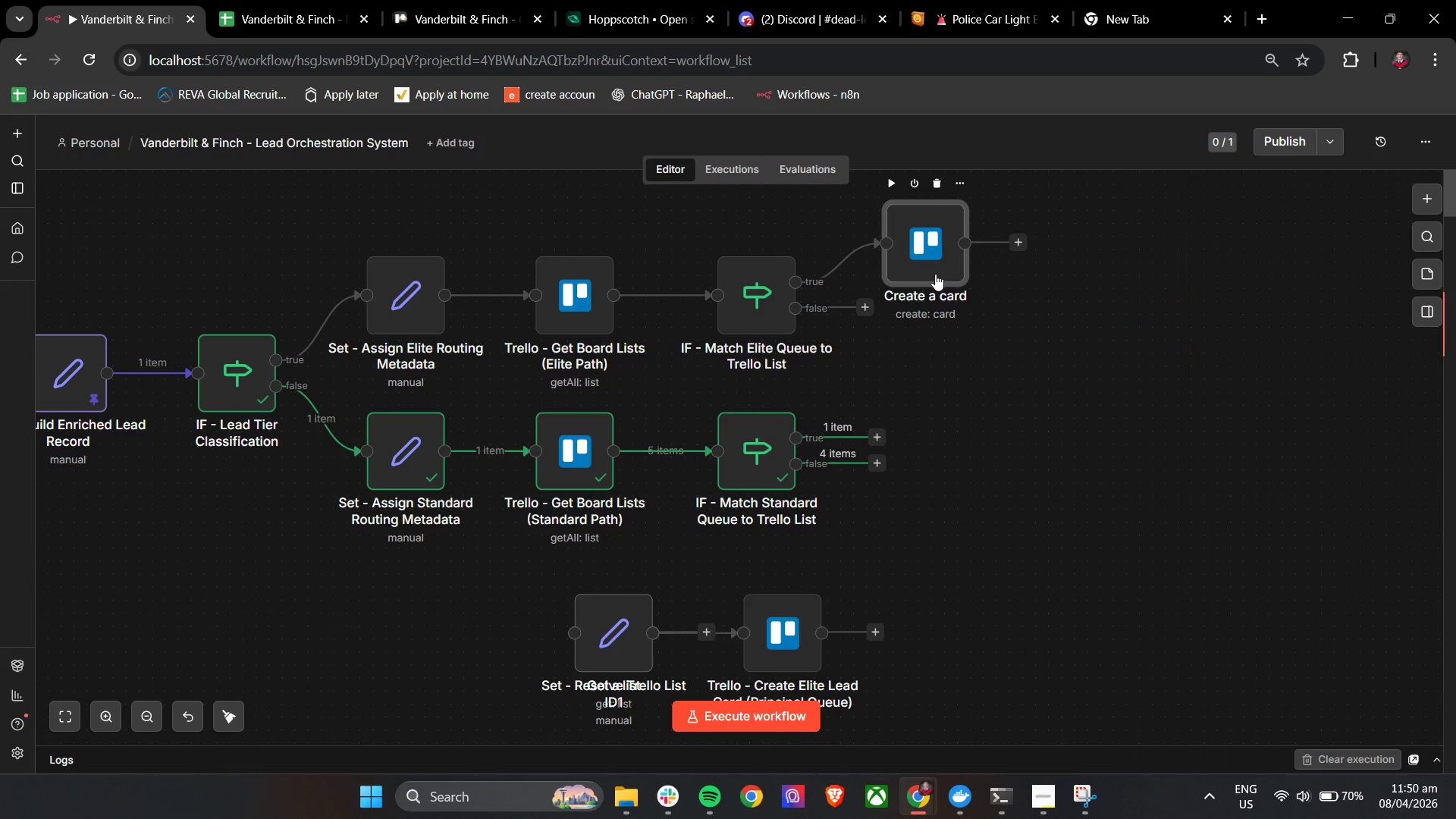 
key(Control+C)
 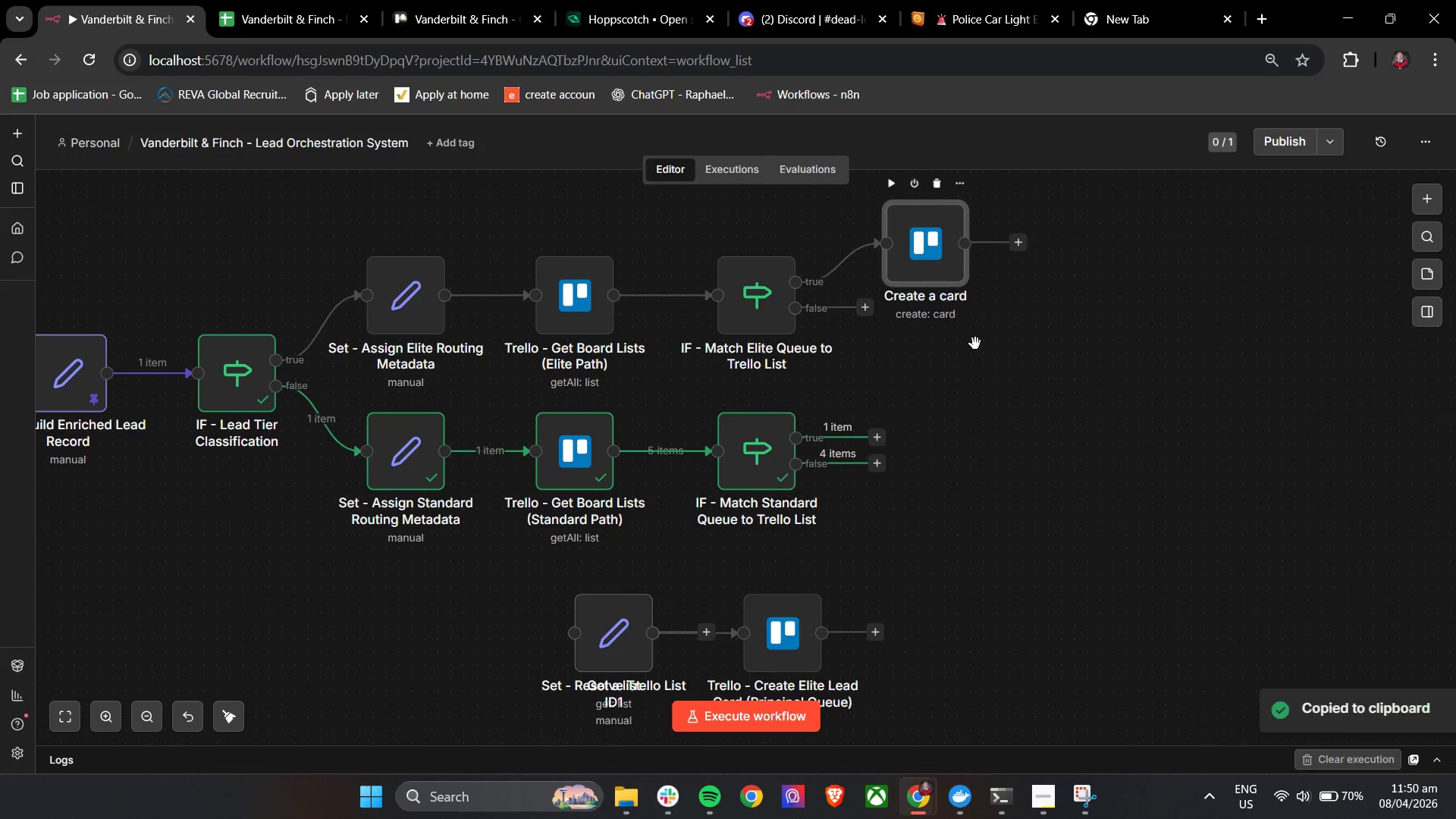 
key(Control+V)
 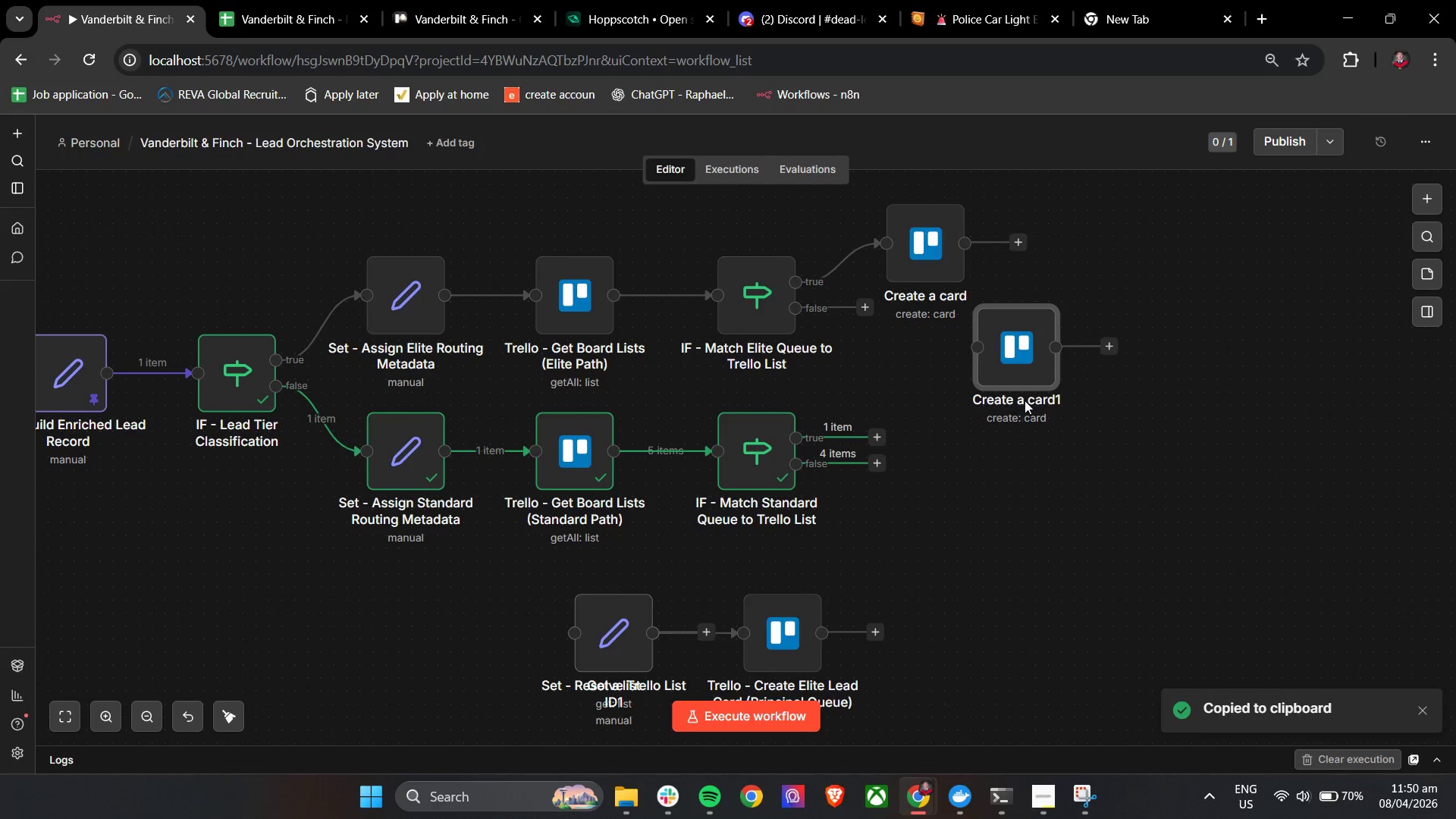 
left_click_drag(start_coordinate=[1031, 367], to_coordinate=[974, 454])
 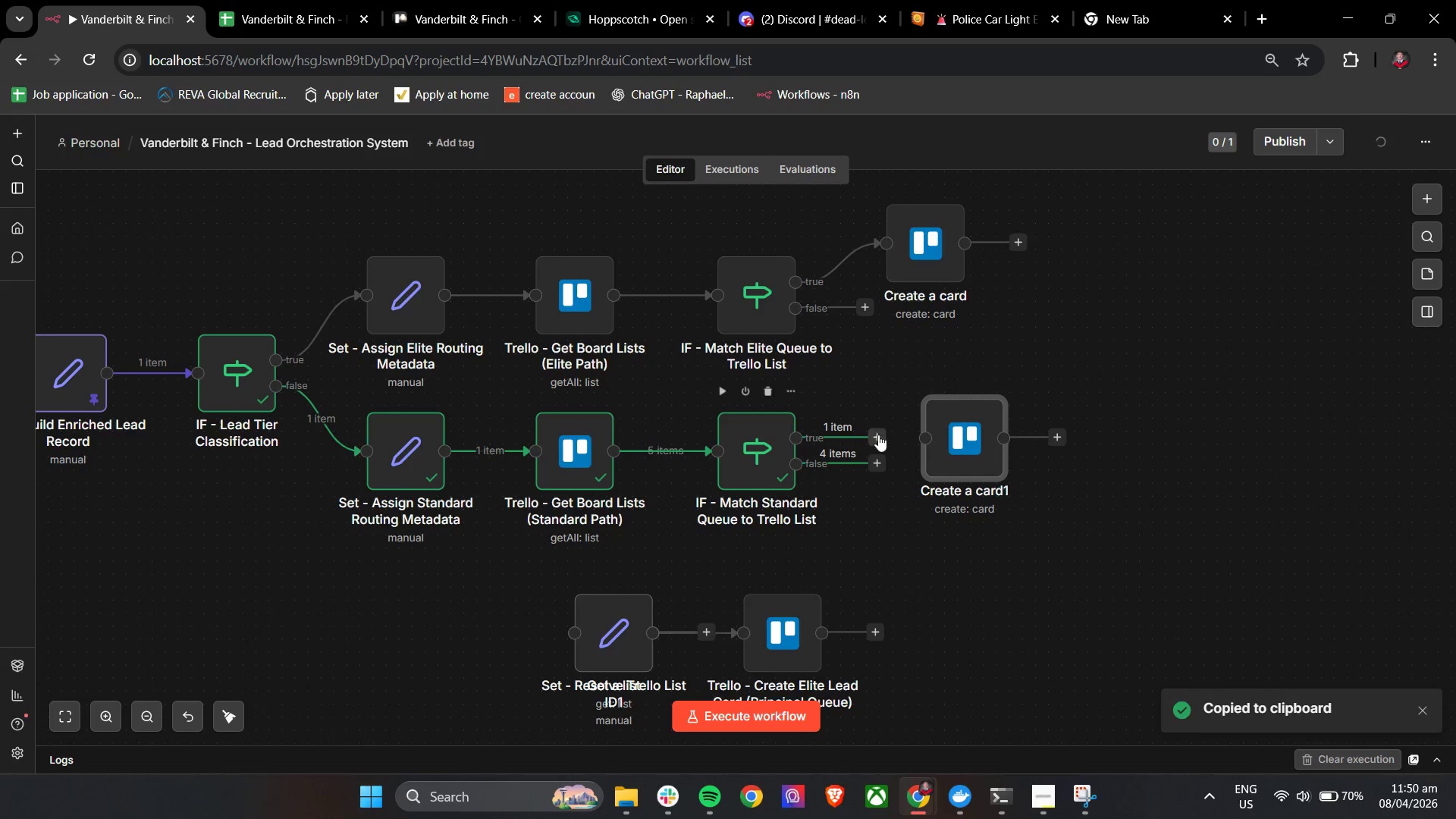 
left_click_drag(start_coordinate=[875, 440], to_coordinate=[933, 442])
 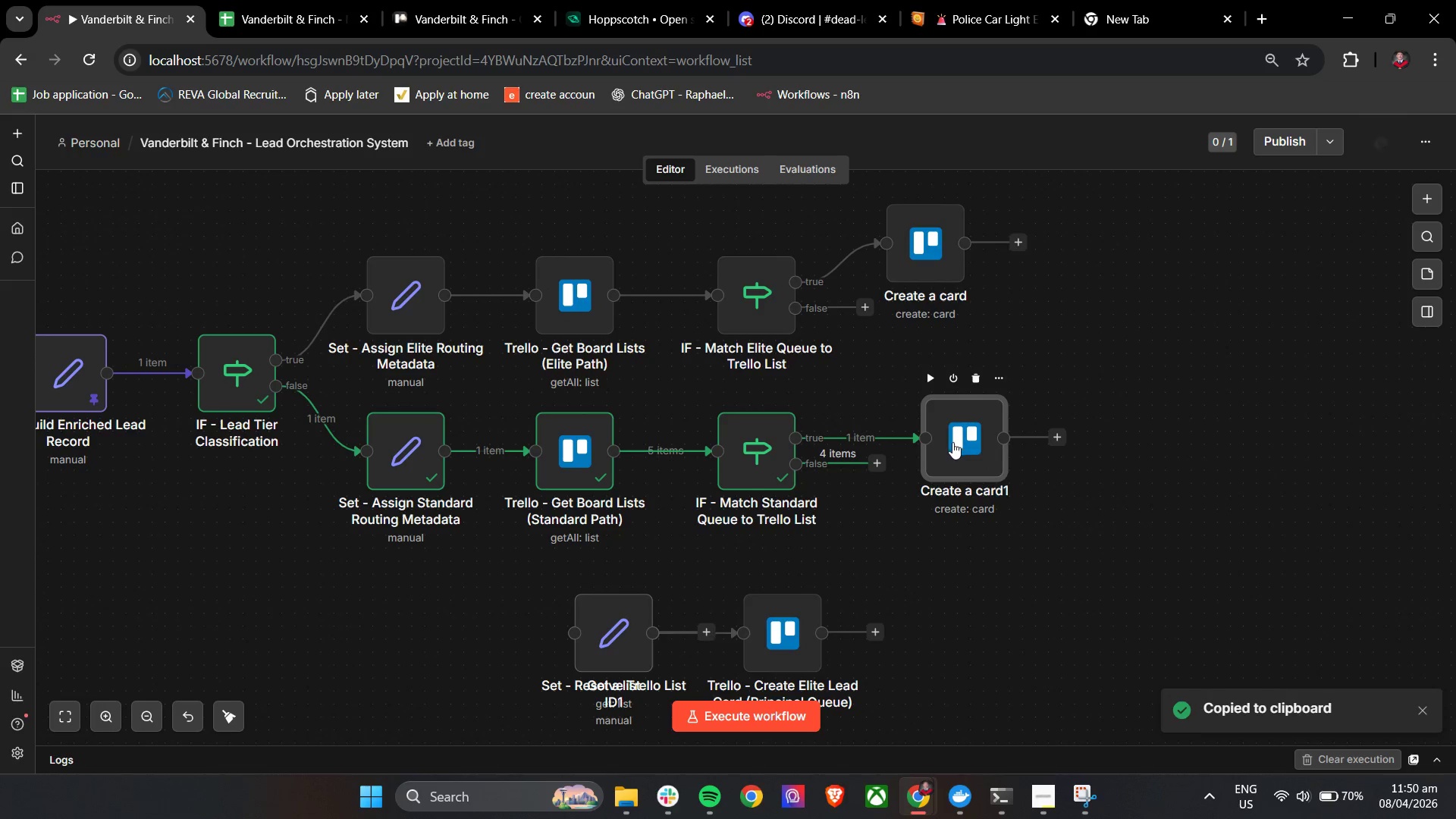 
left_click_drag(start_coordinate=[965, 446], to_coordinate=[956, 416])
 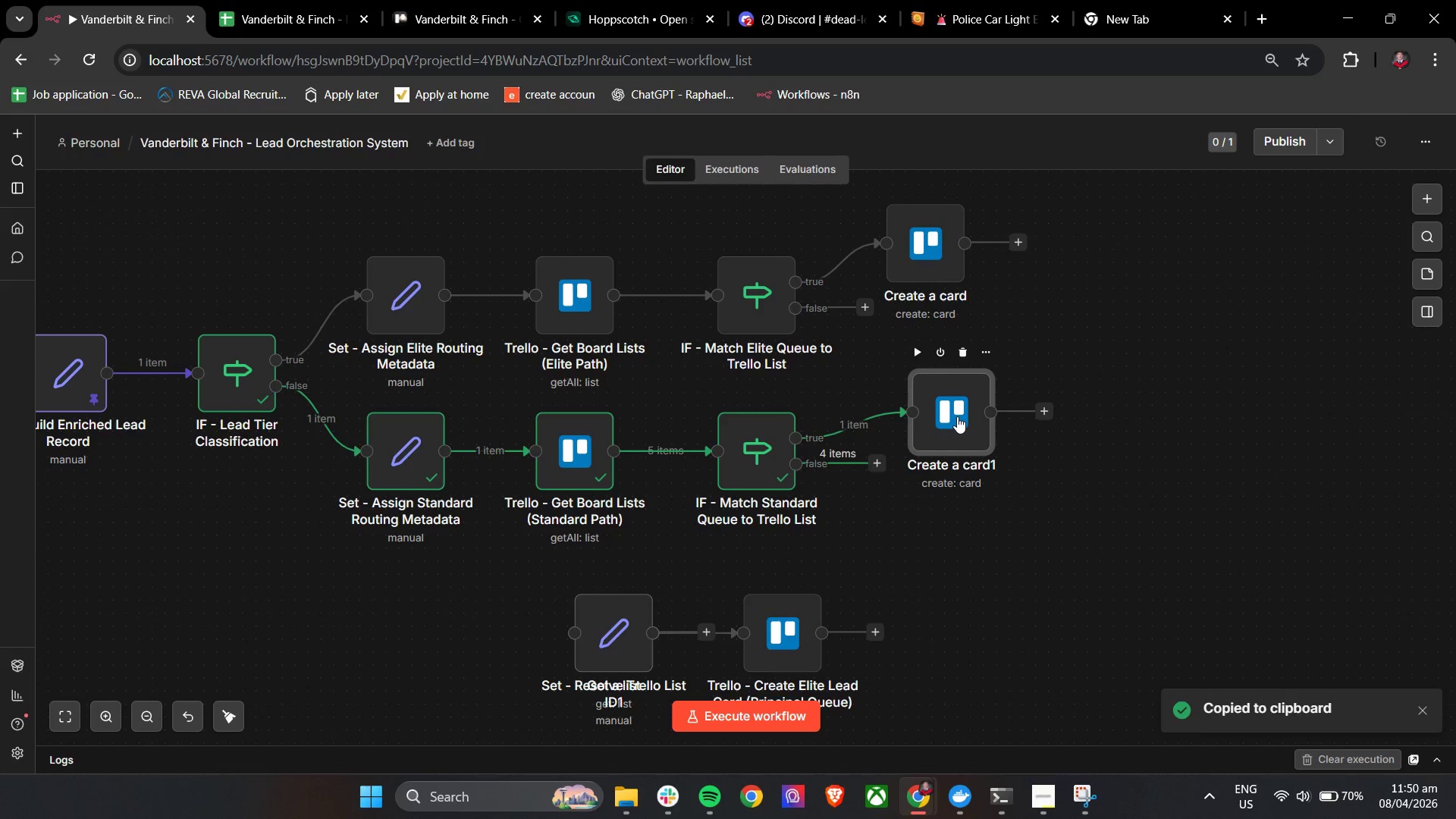 
double_click([957, 416])
 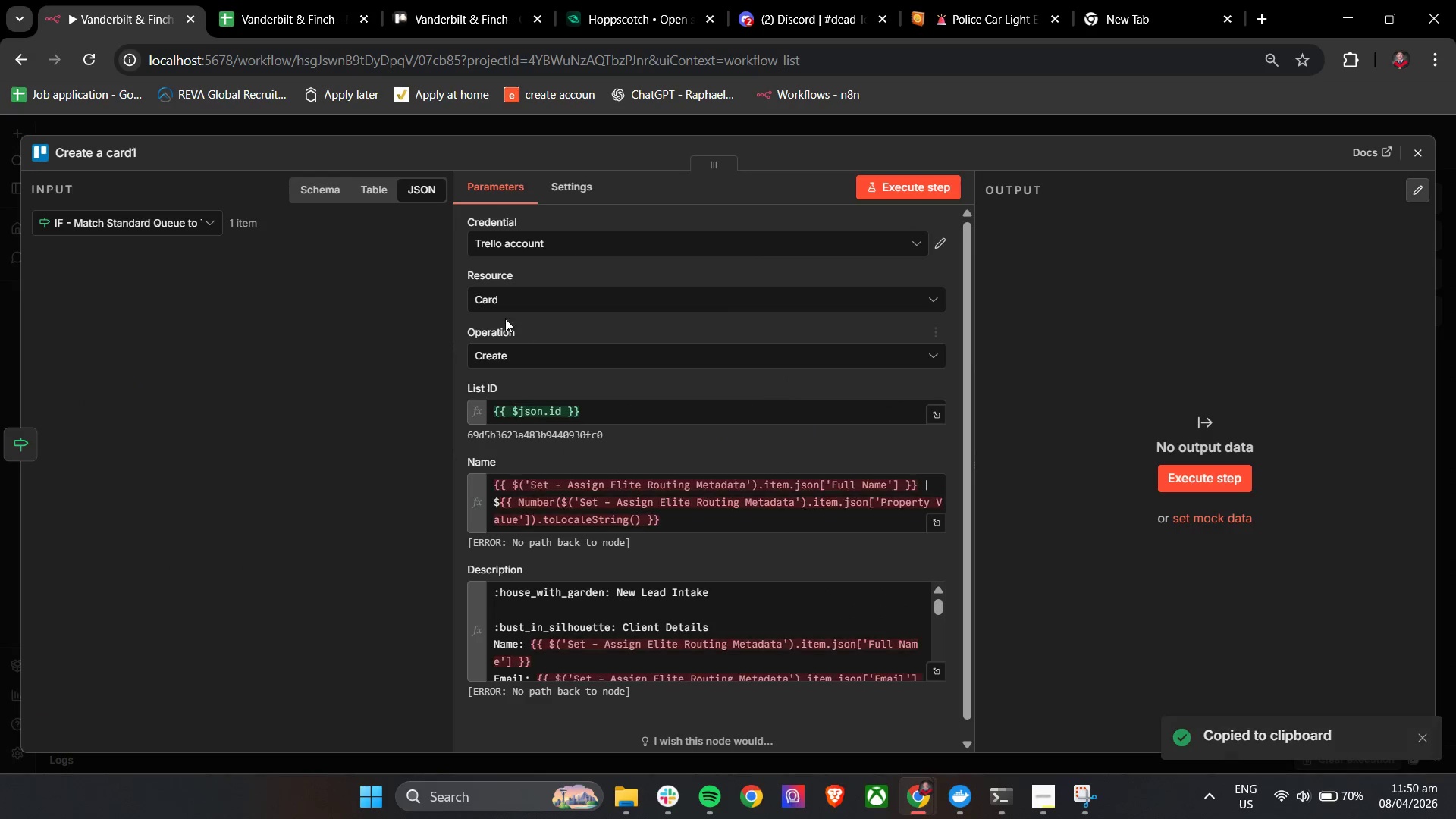 
mouse_move([642, 369])
 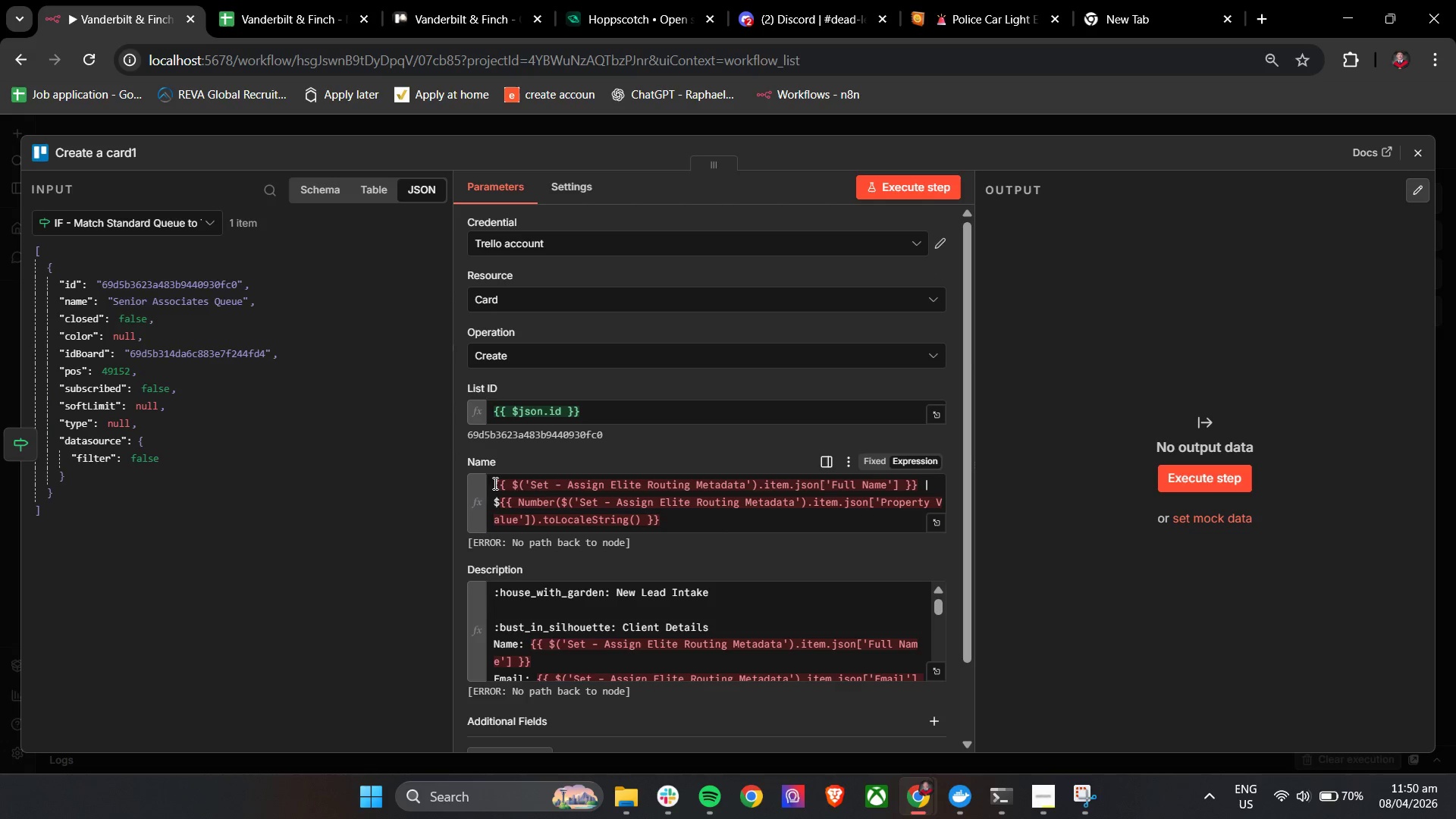 
scroll: coordinate [701, 550], scroll_direction: down, amount: 15.0
 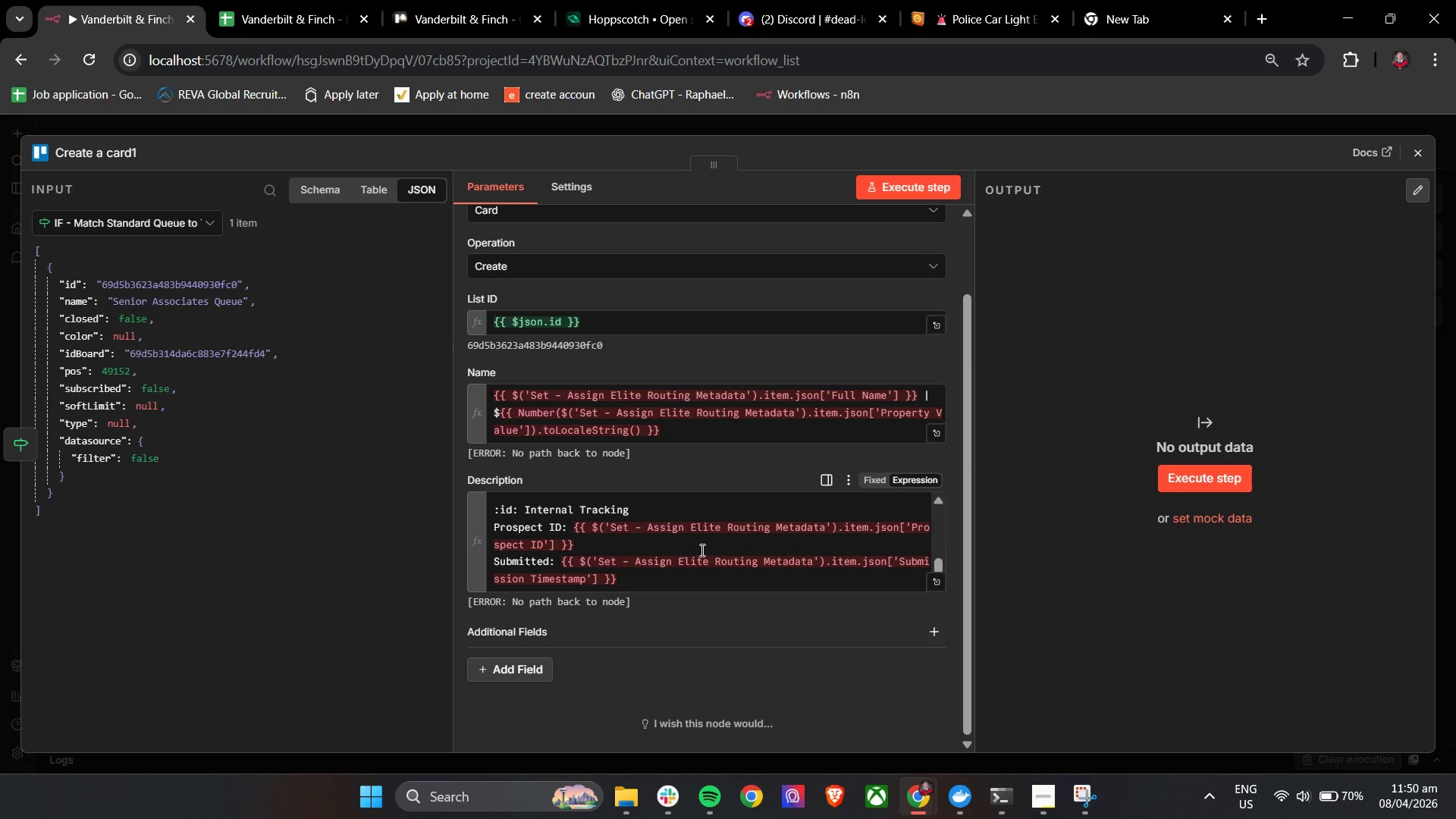 
scroll: coordinate [701, 550], scroll_direction: up, amount: 8.0
 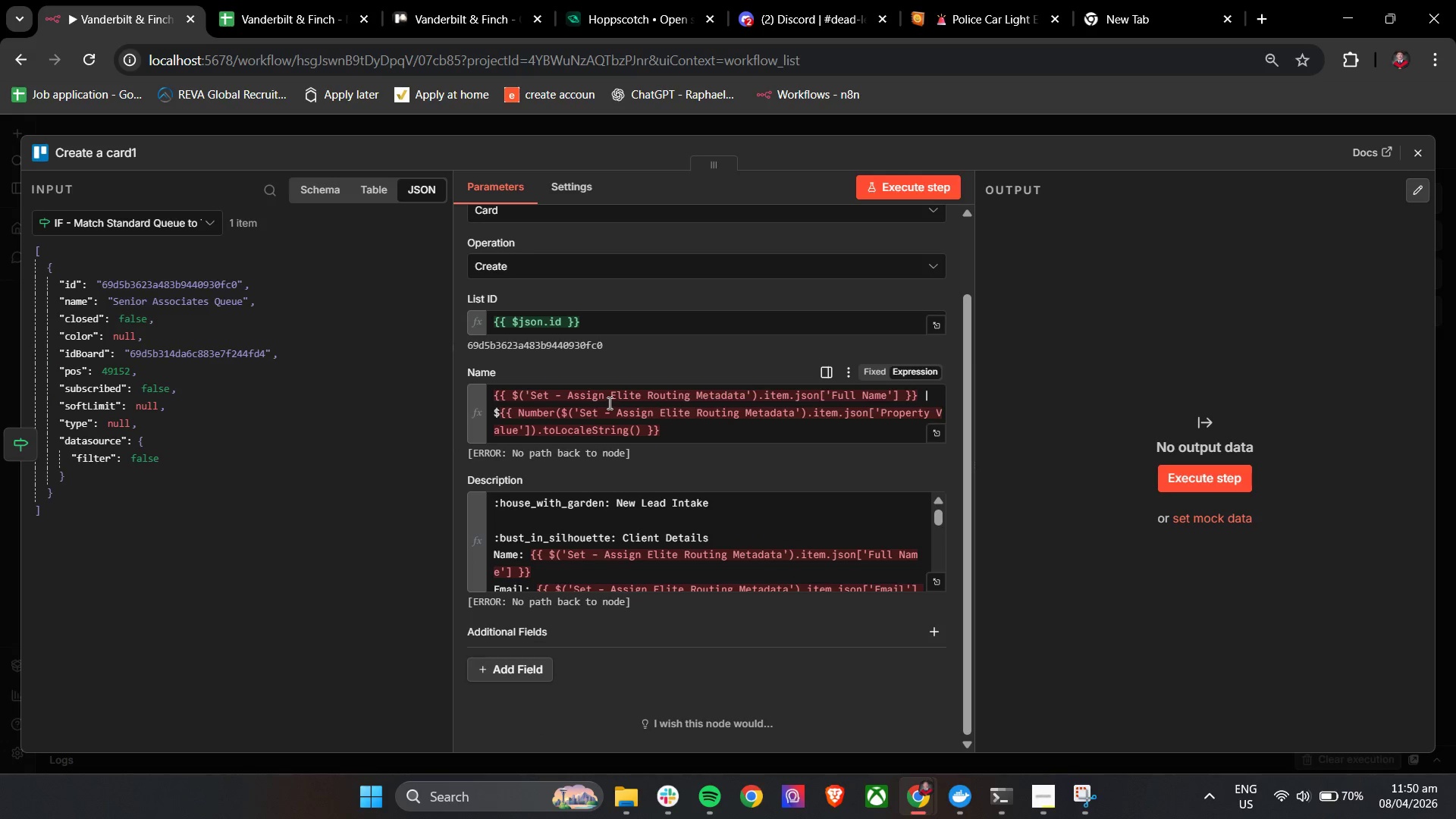 
left_click([608, 403])
 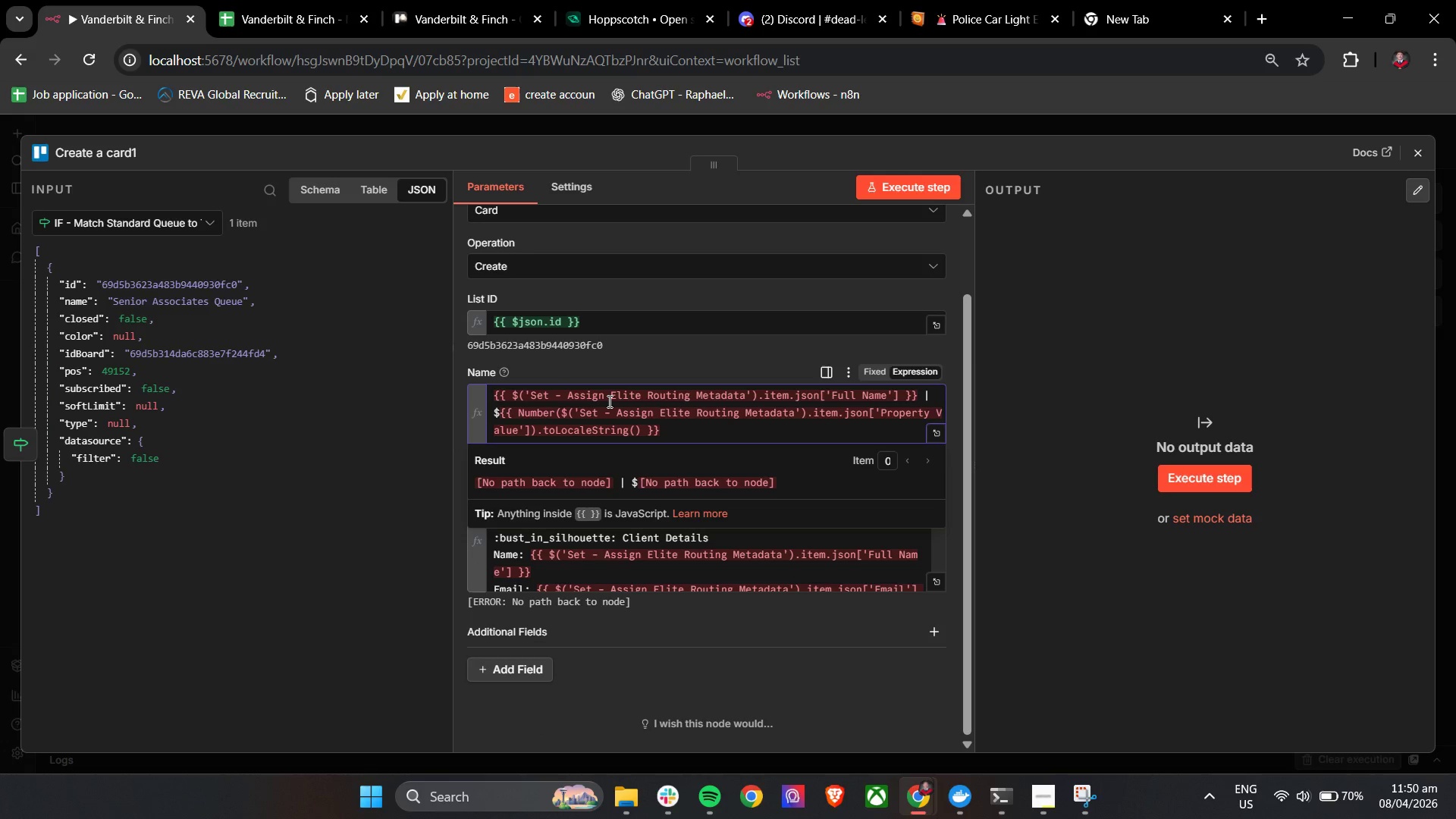 
left_click_drag(start_coordinate=[608, 401], to_coordinate=[641, 400])
 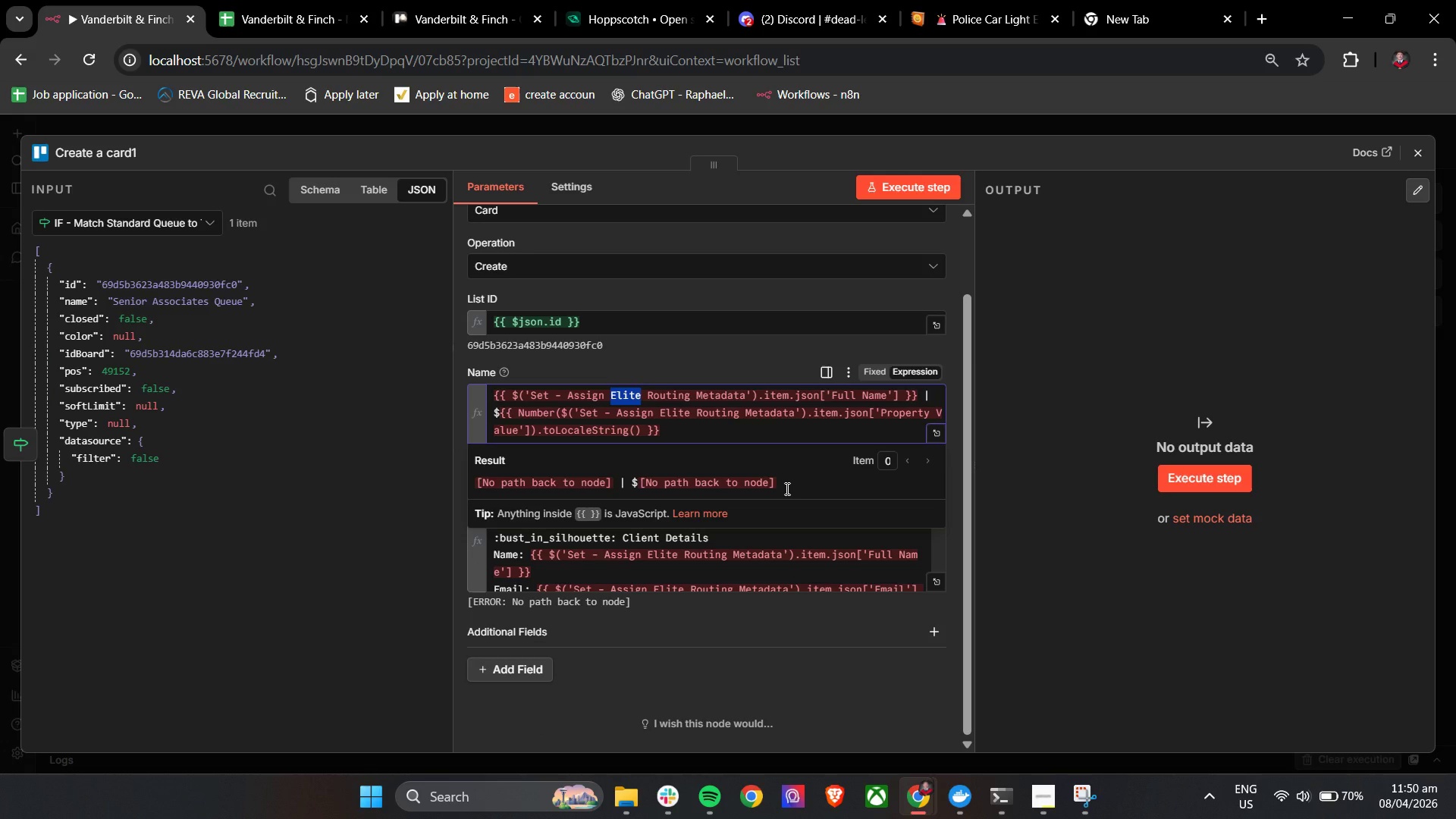 
type(Sta)
 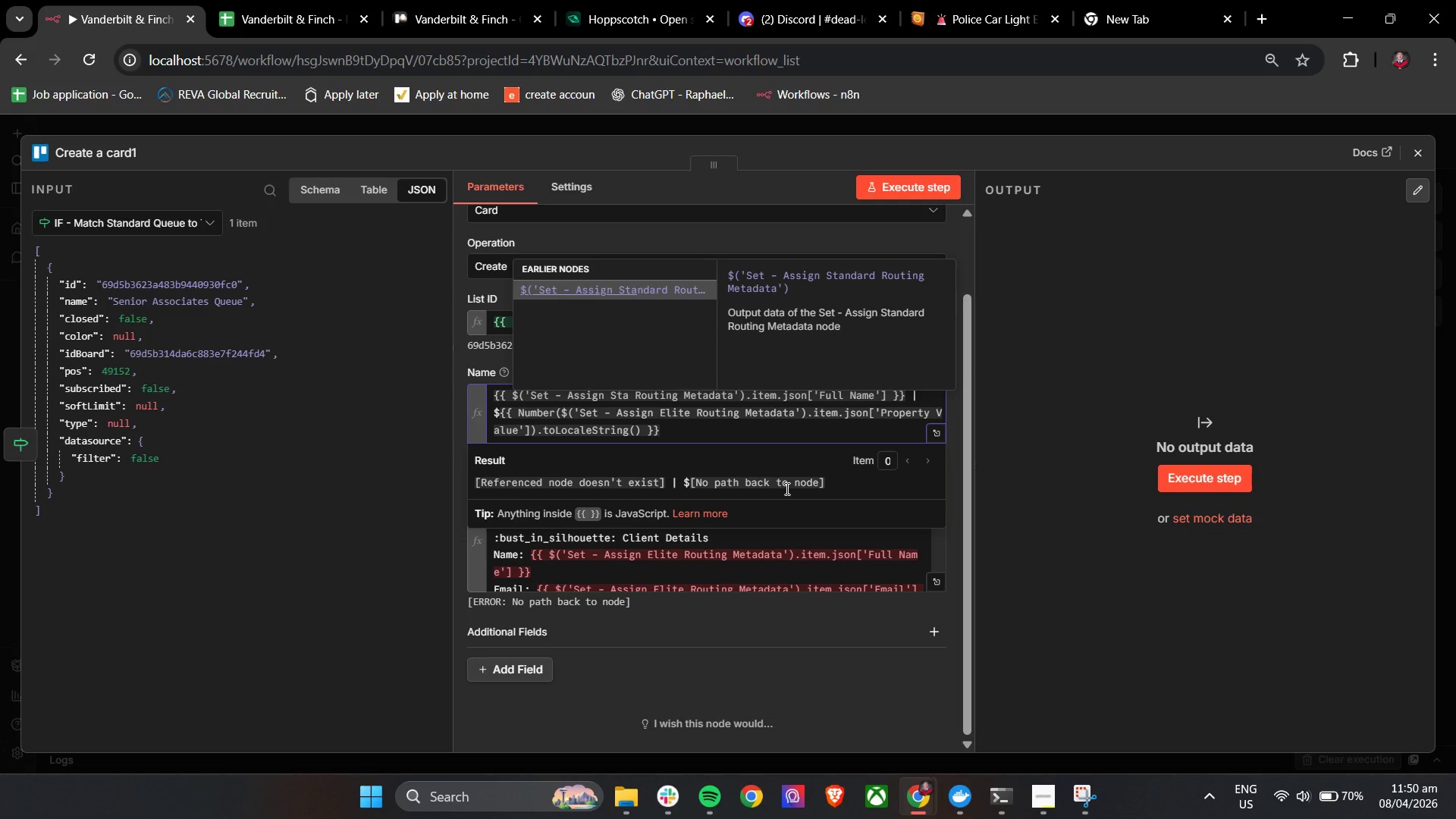 
key(Enter)
 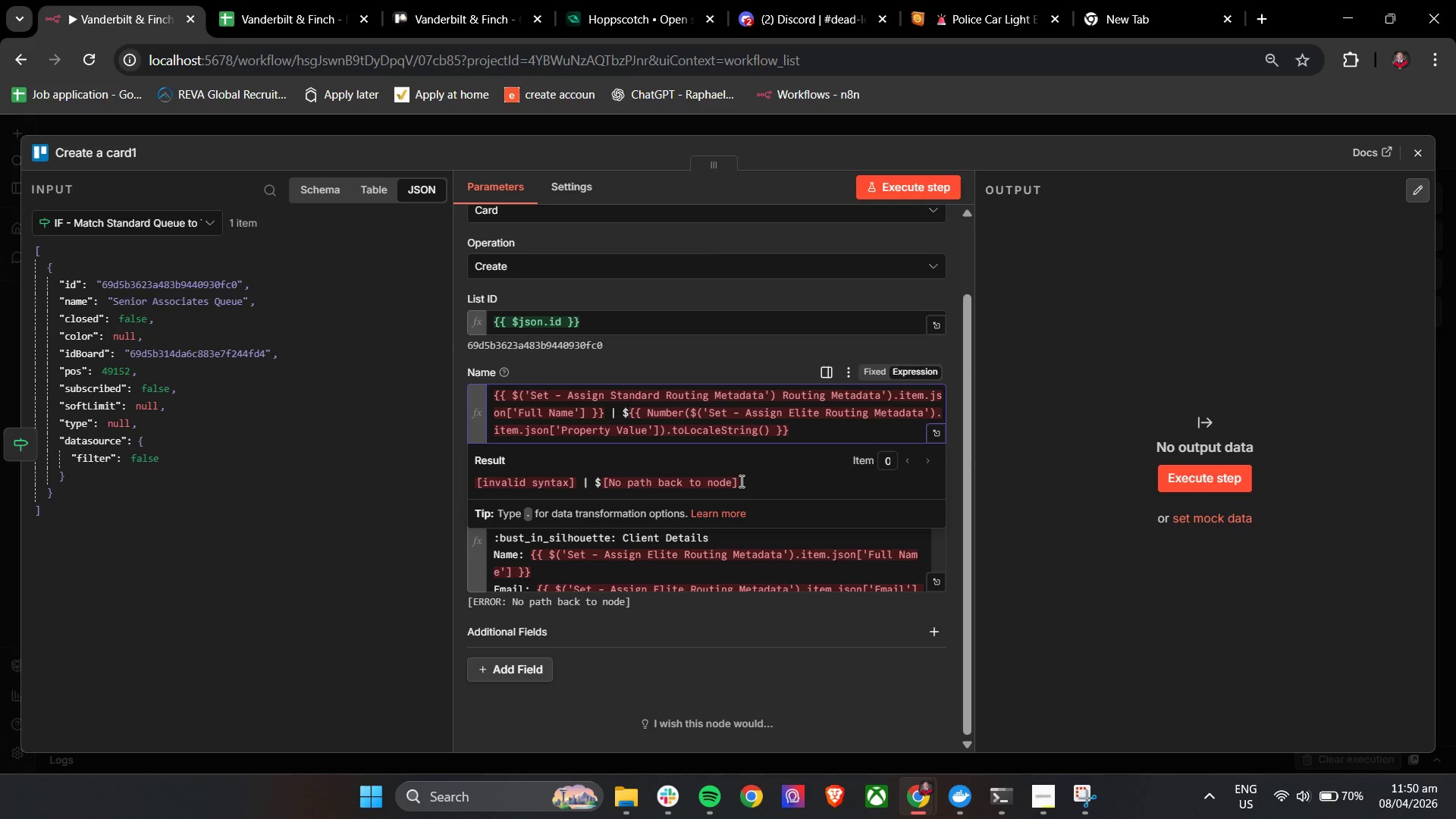 
key(Control+Z)
 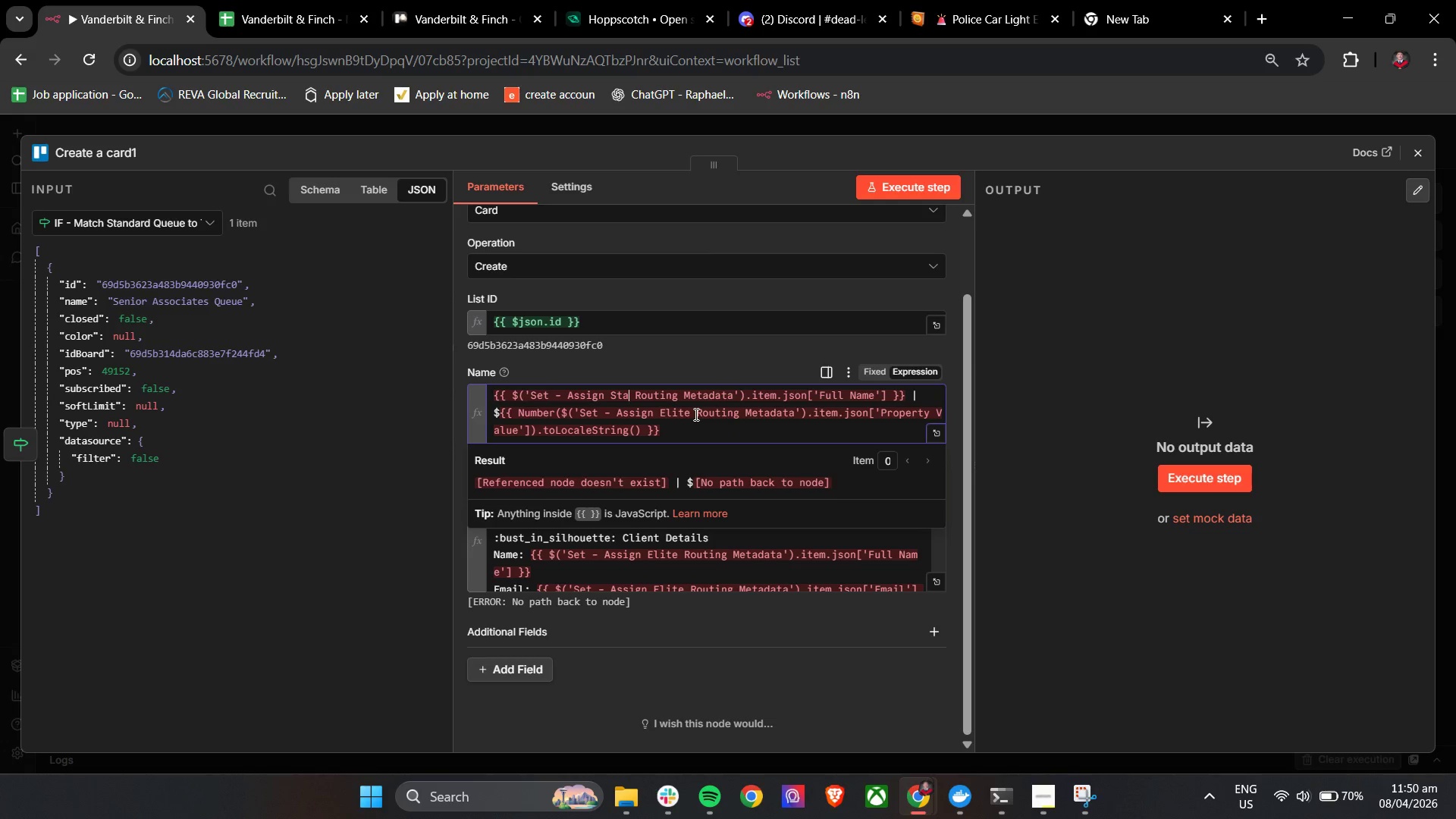 
type(ndard)
 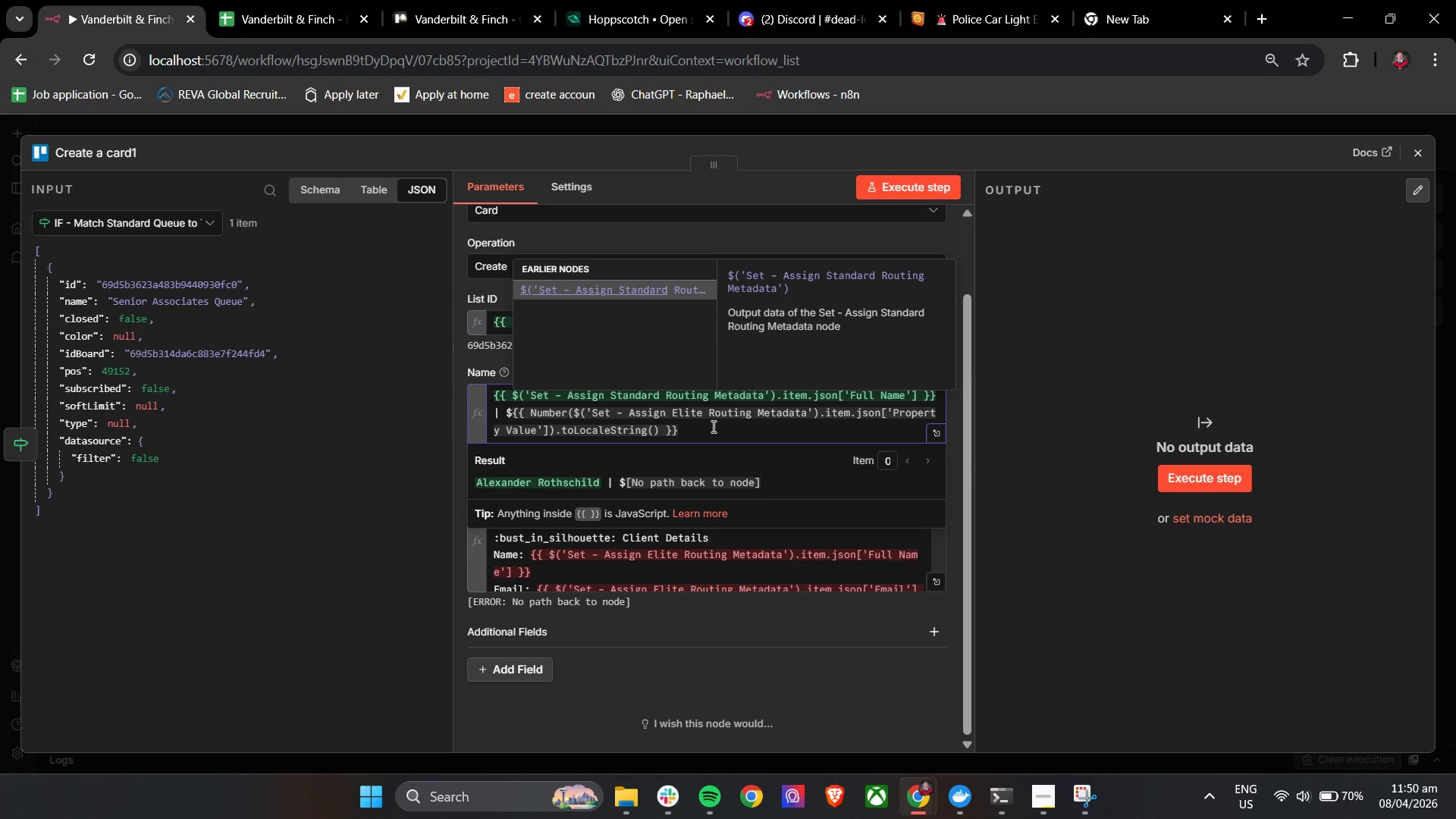 
left_click([715, 428])
 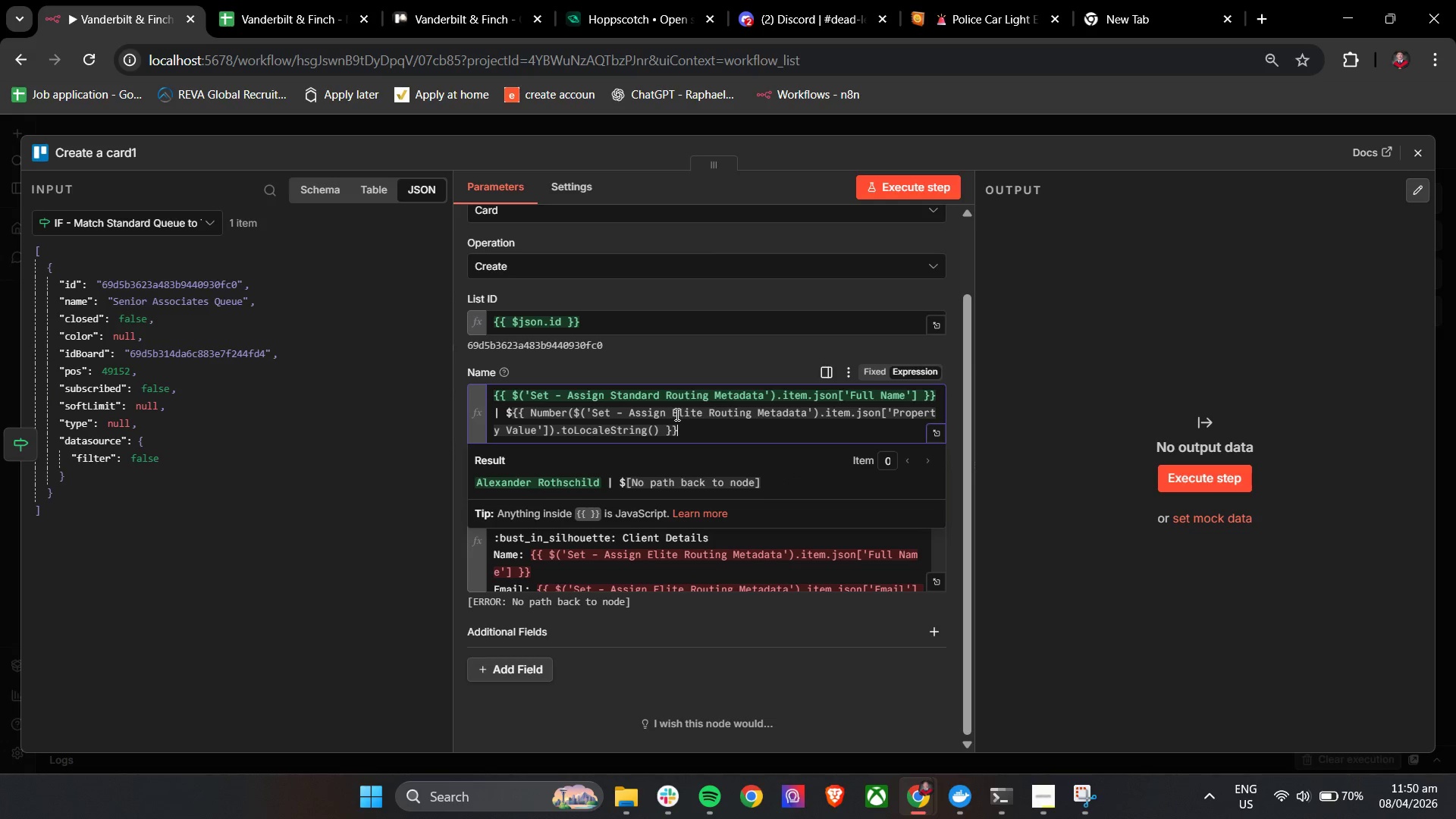 
left_click_drag(start_coordinate=[670, 414], to_coordinate=[704, 420])
 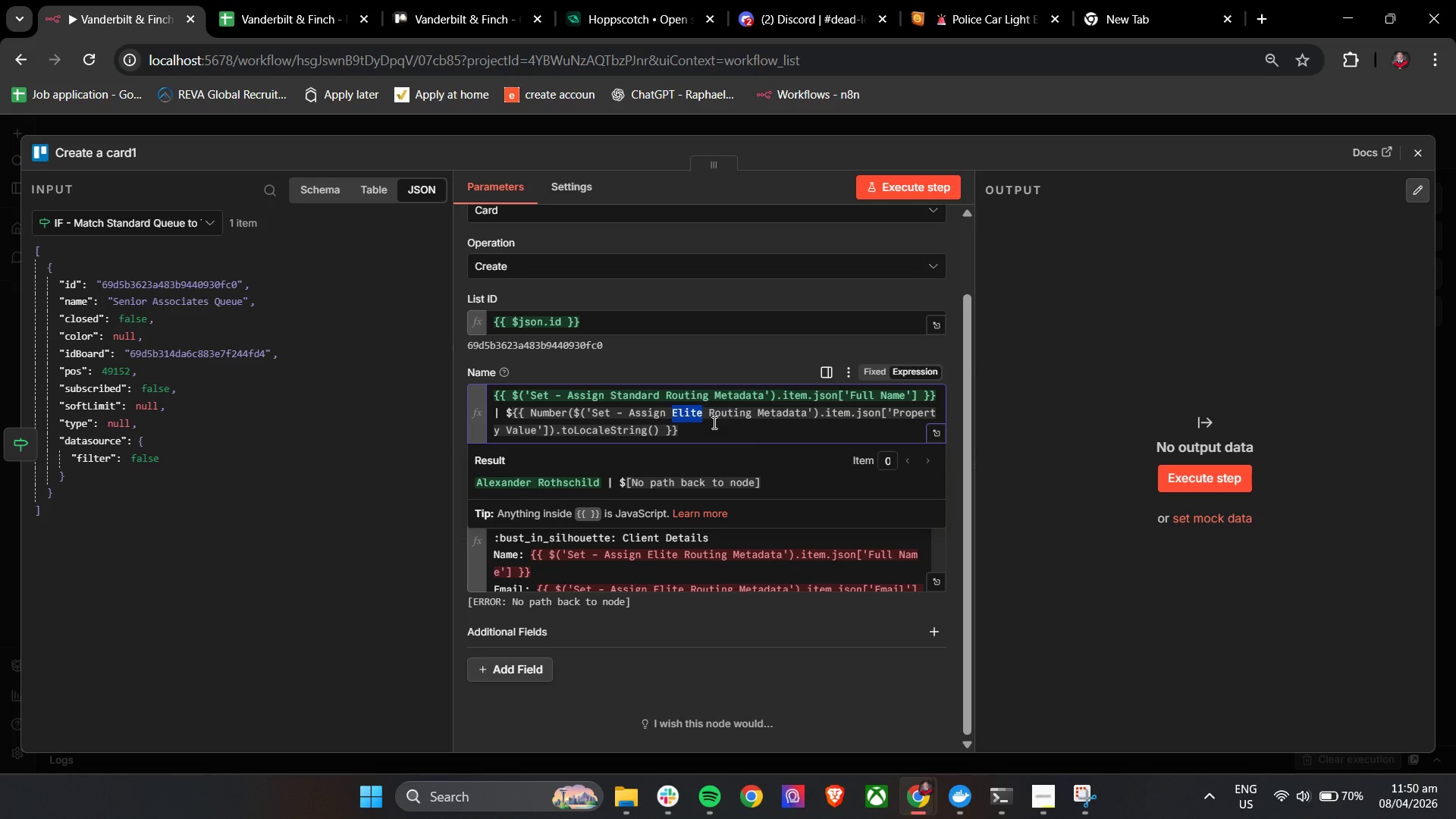 
type(Standard)
 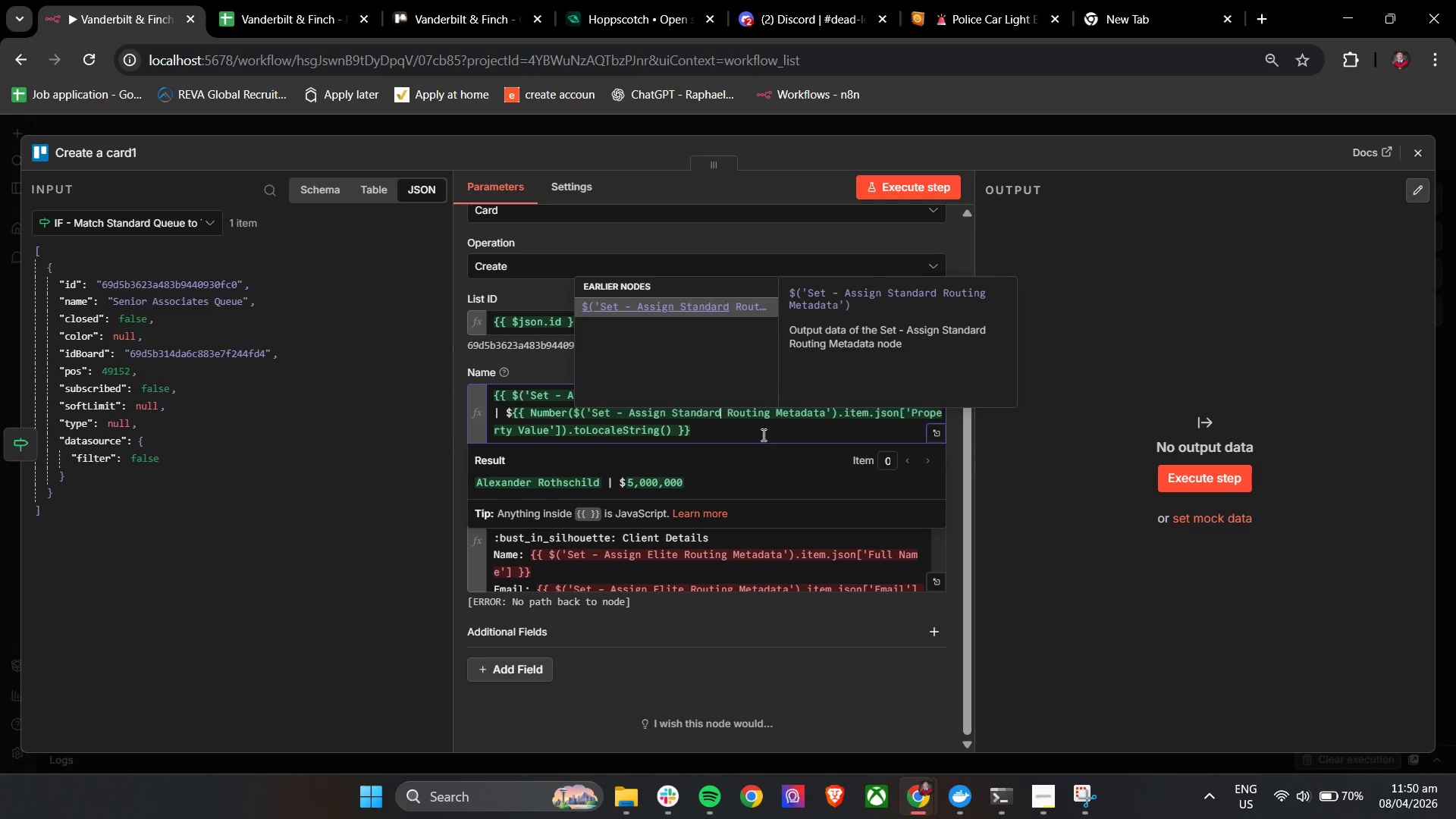 
left_click([762, 435])
 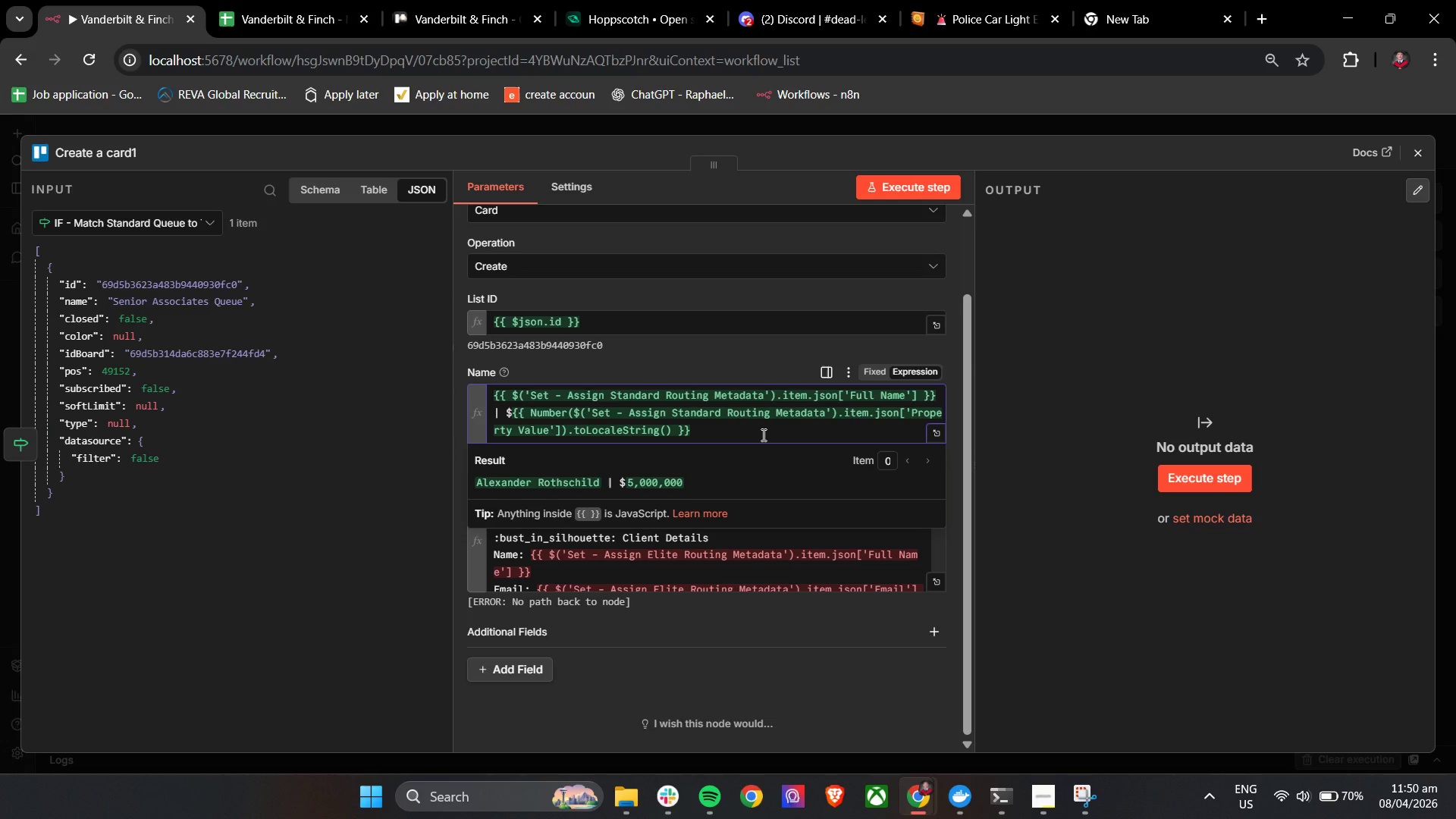 
scroll: coordinate [762, 435], scroll_direction: down, amount: 1.0
 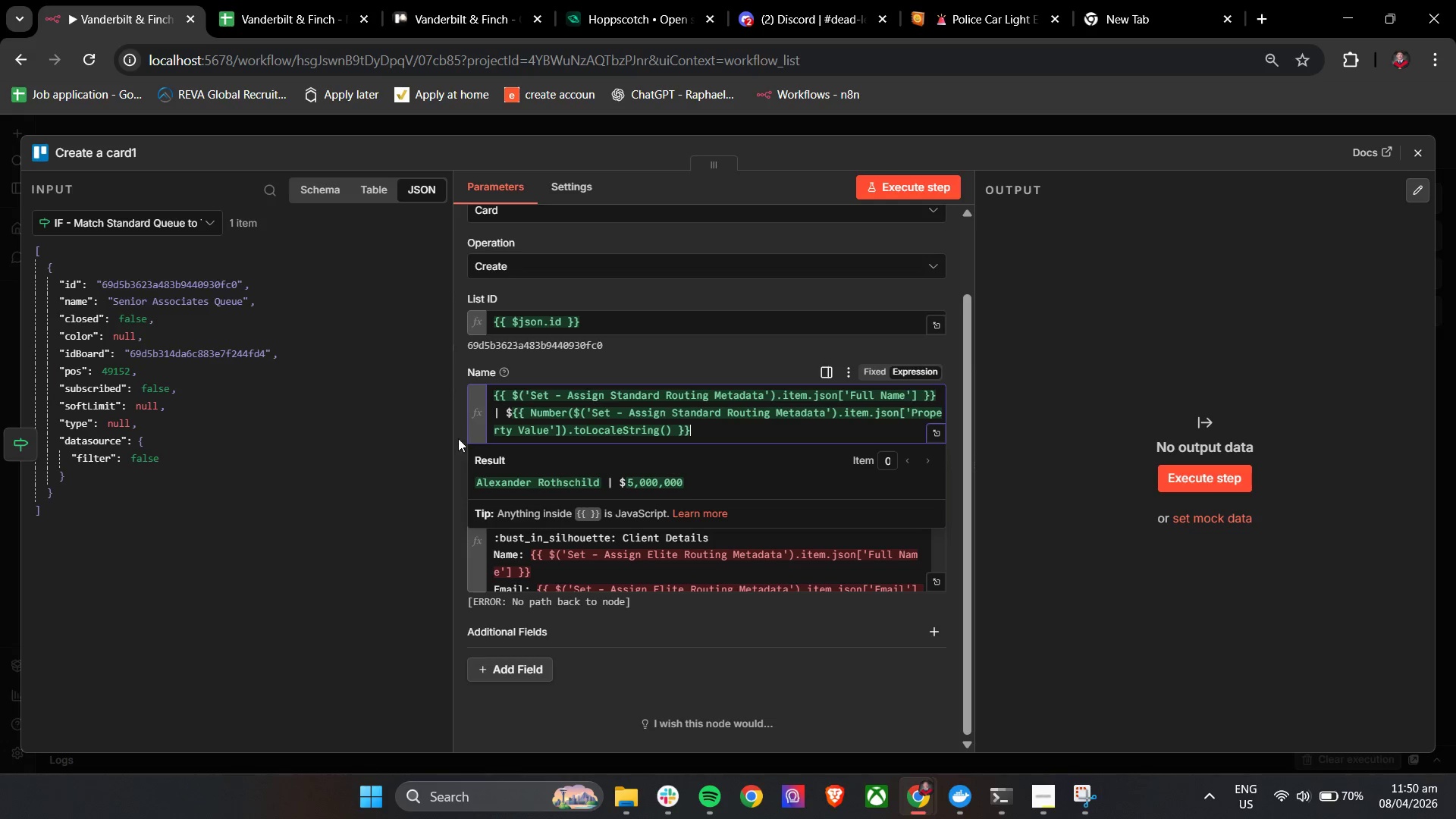 
left_click([458, 429])
 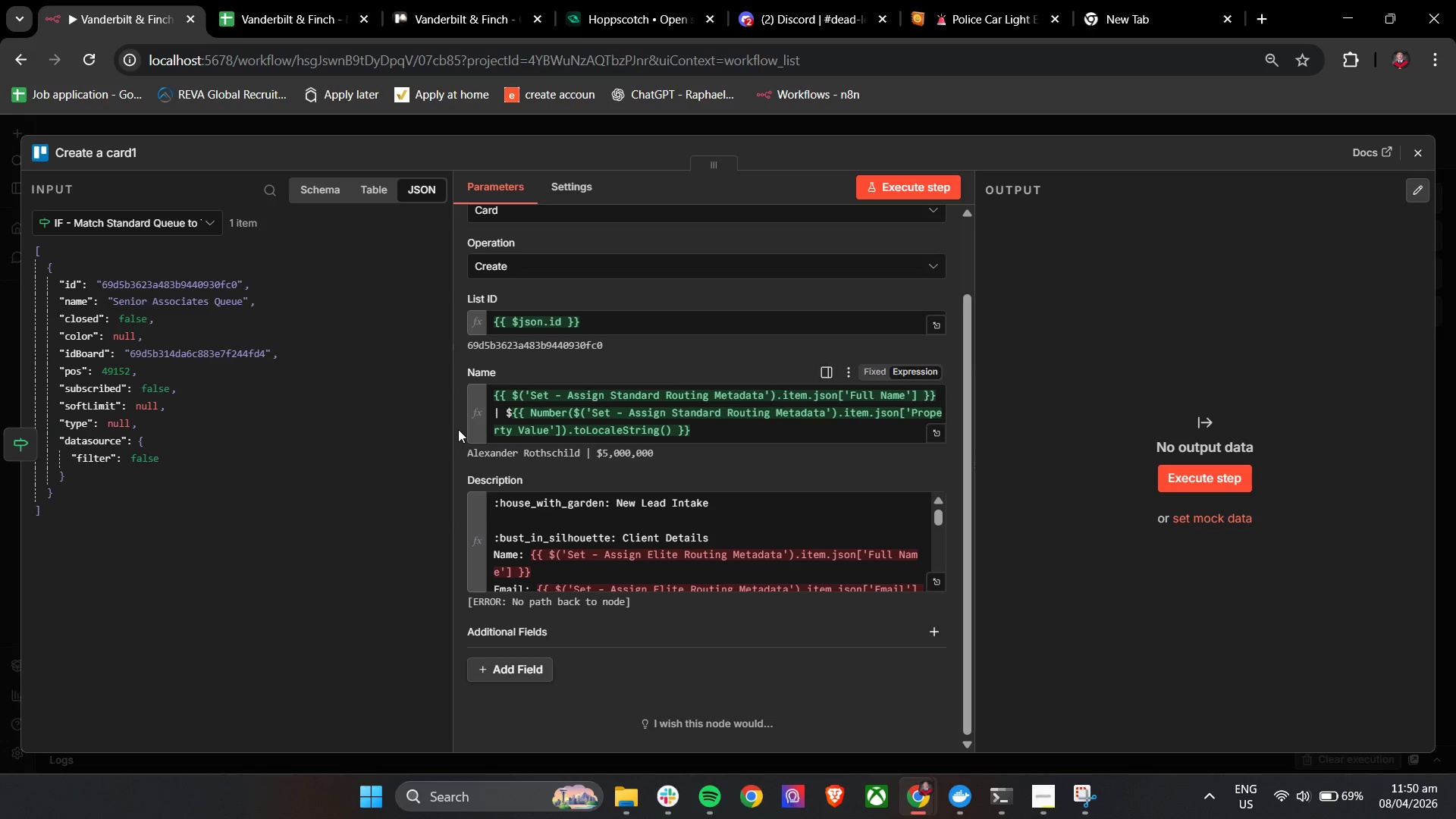 
scroll: coordinate [458, 429], scroll_direction: down, amount: 2.0
 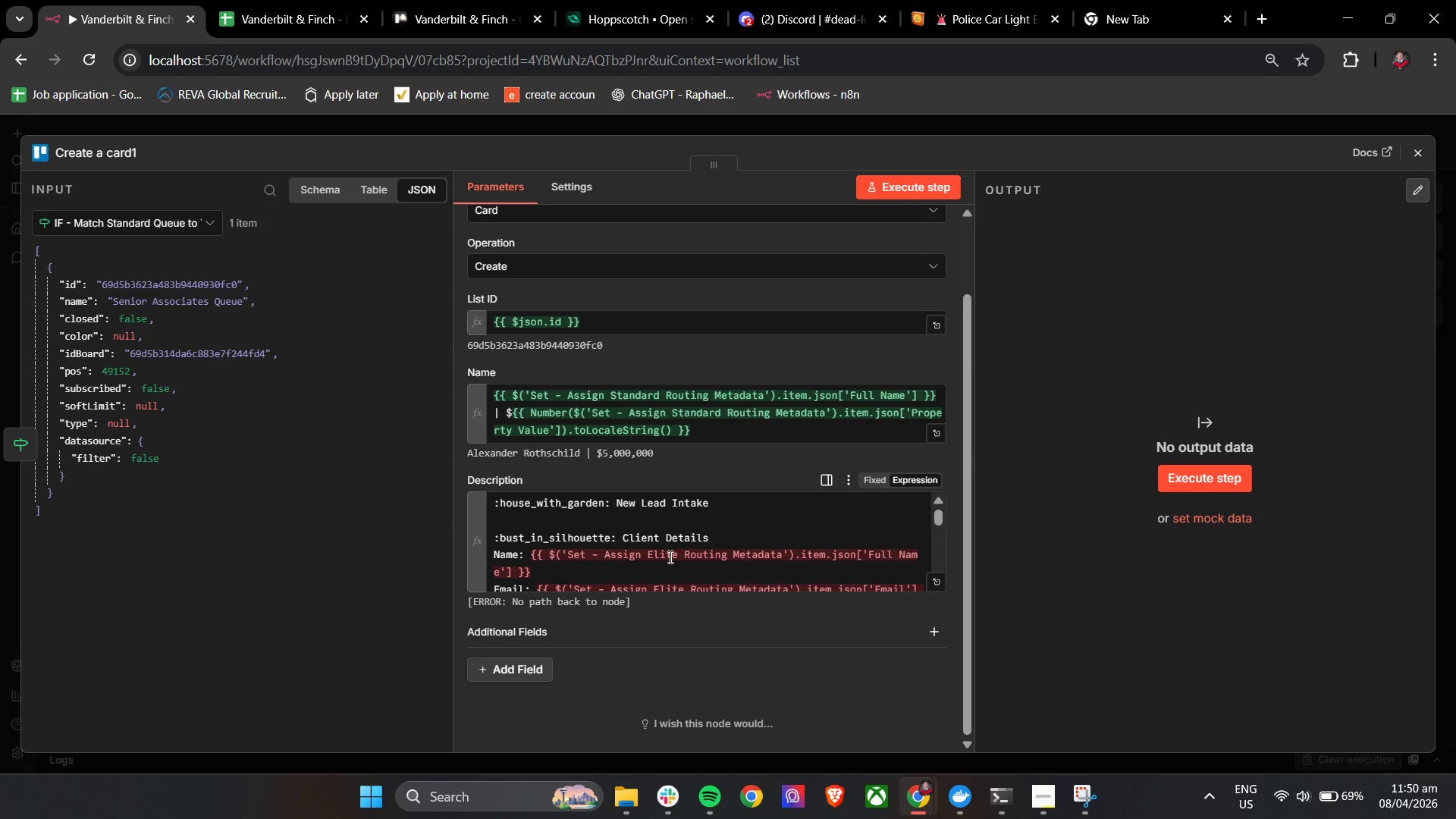 
left_click([664, 557])
 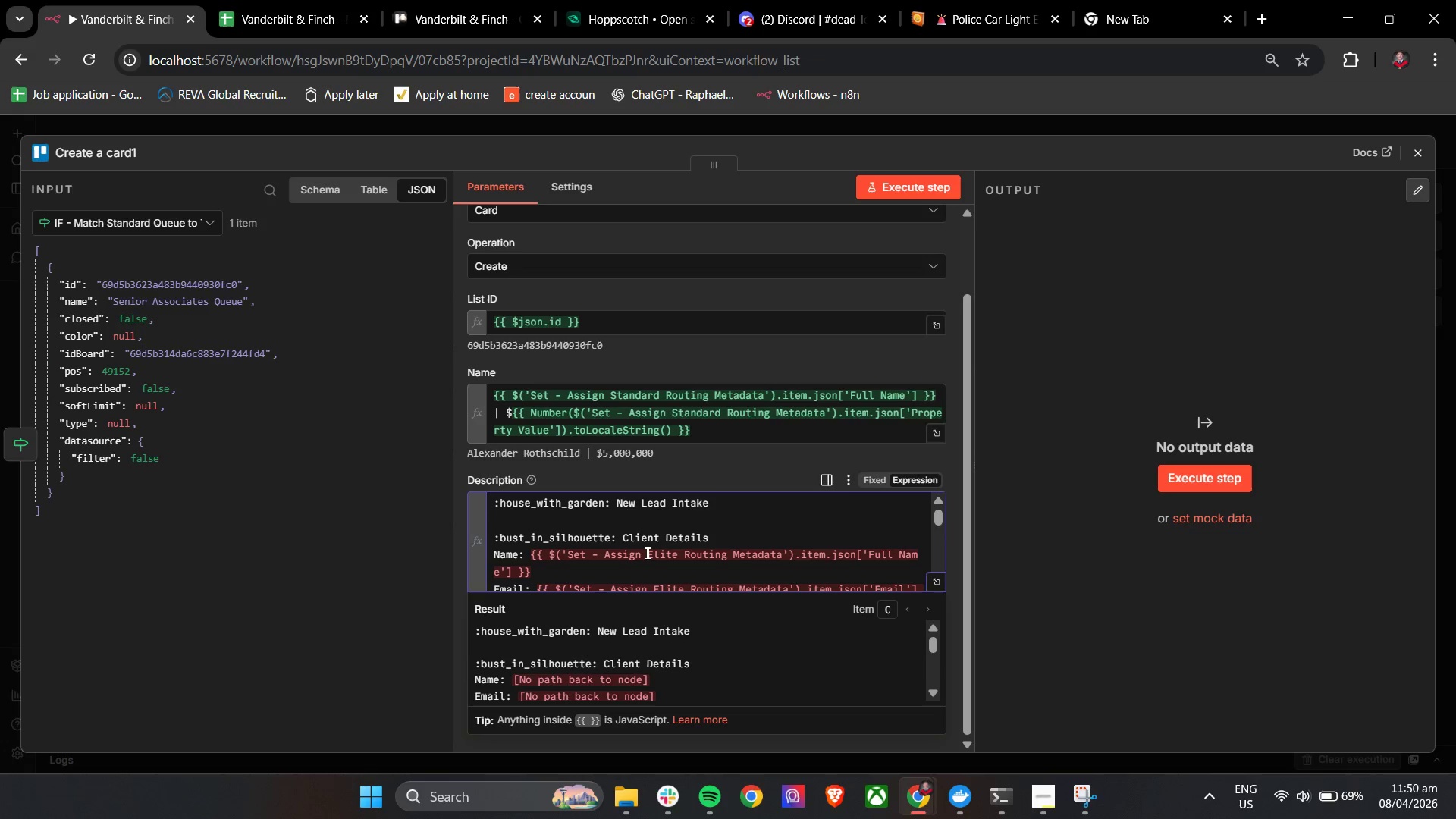 
left_click_drag(start_coordinate=[646, 553], to_coordinate=[677, 558])
 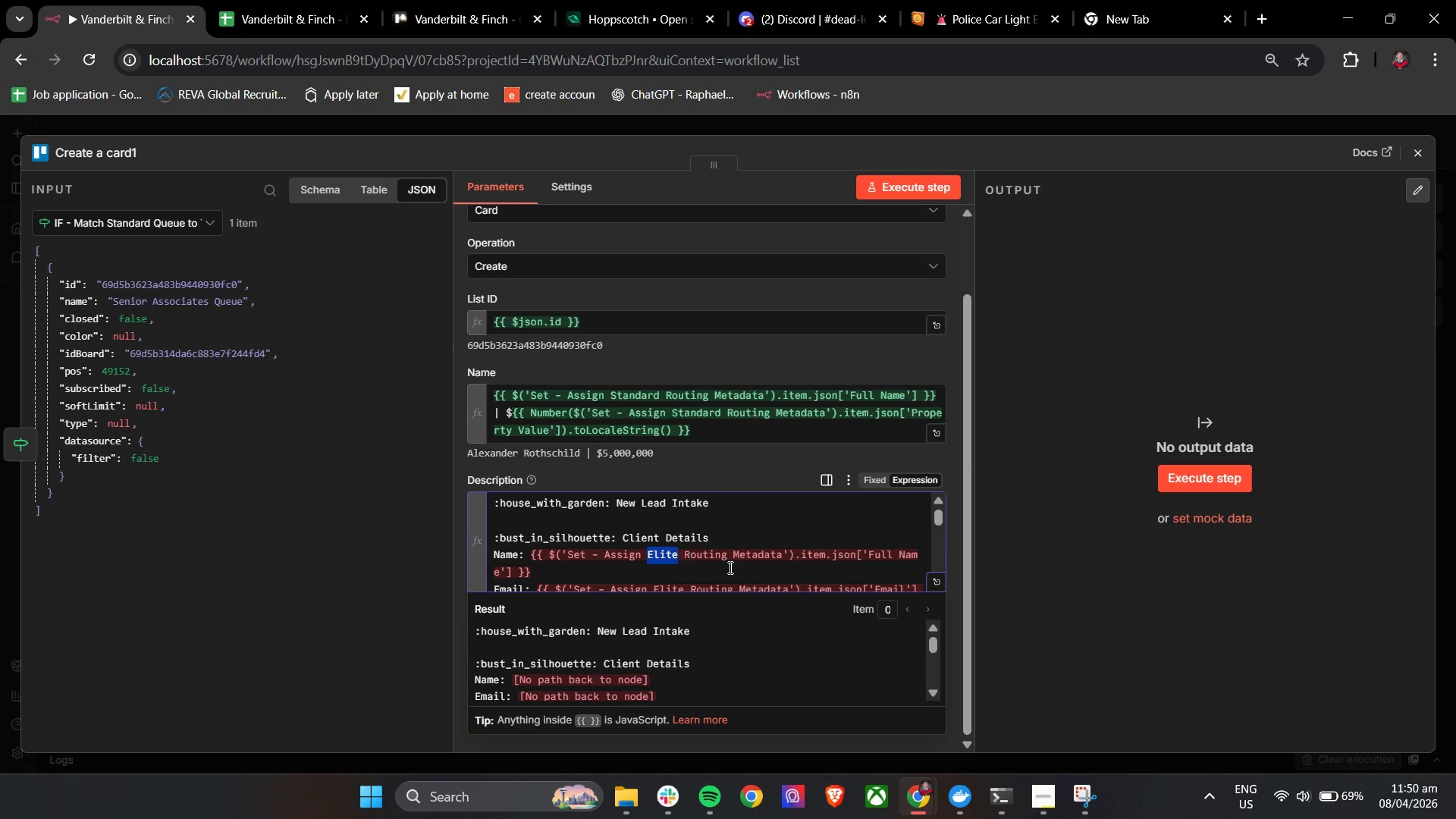 
type(Standard)
 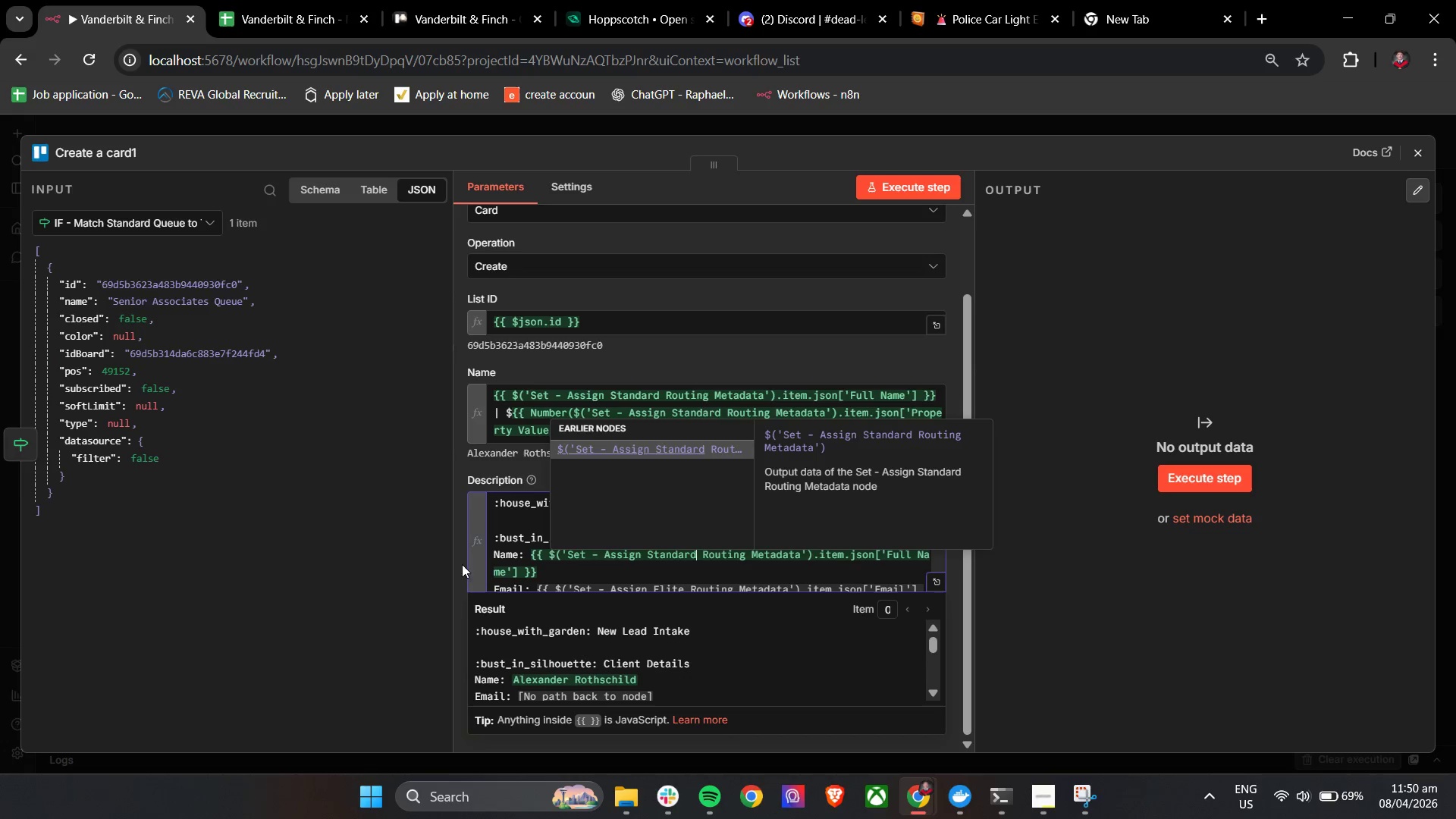 
left_click([459, 519])
 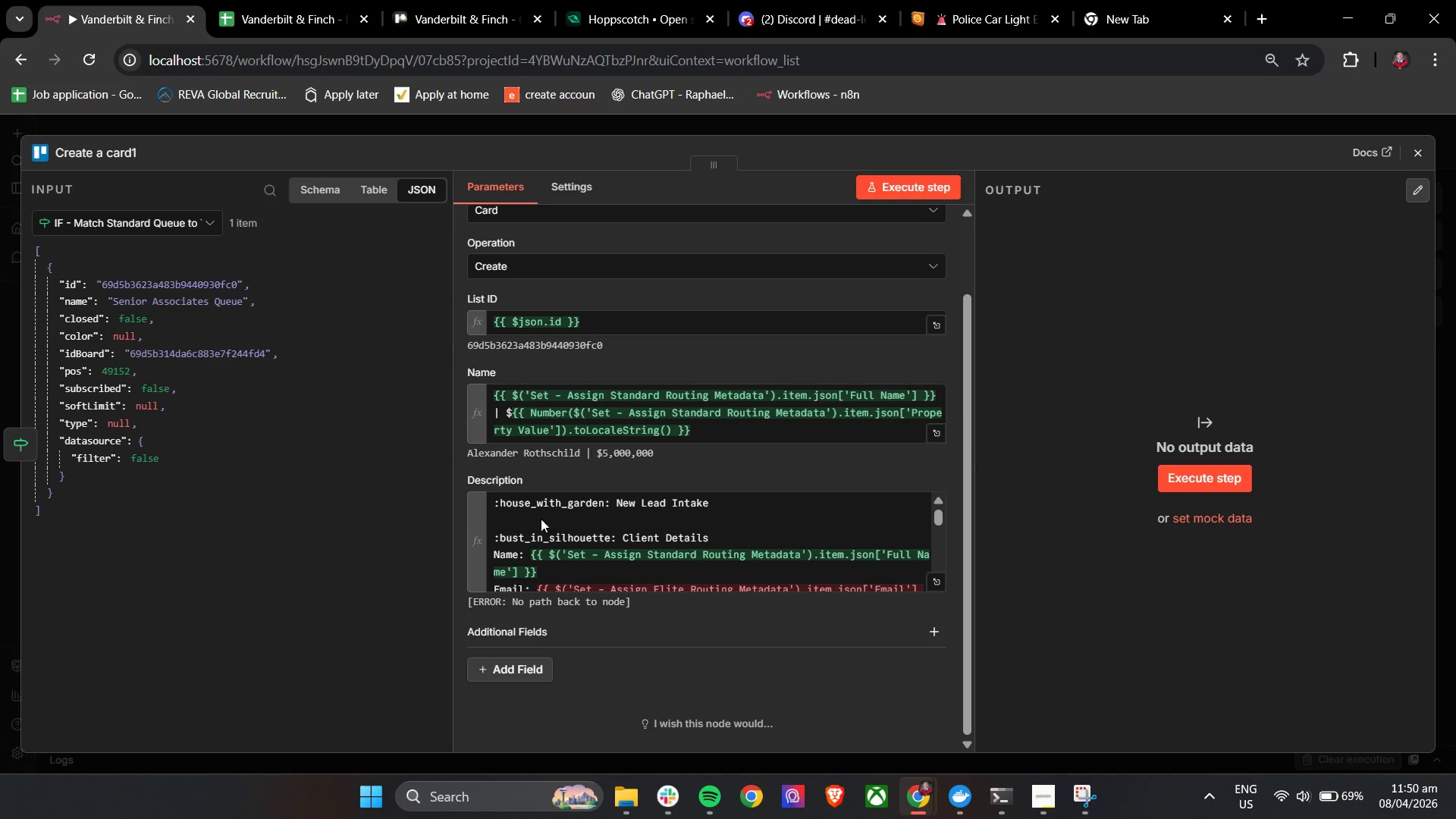 
scroll: coordinate [664, 519], scroll_direction: down, amount: 1.0
 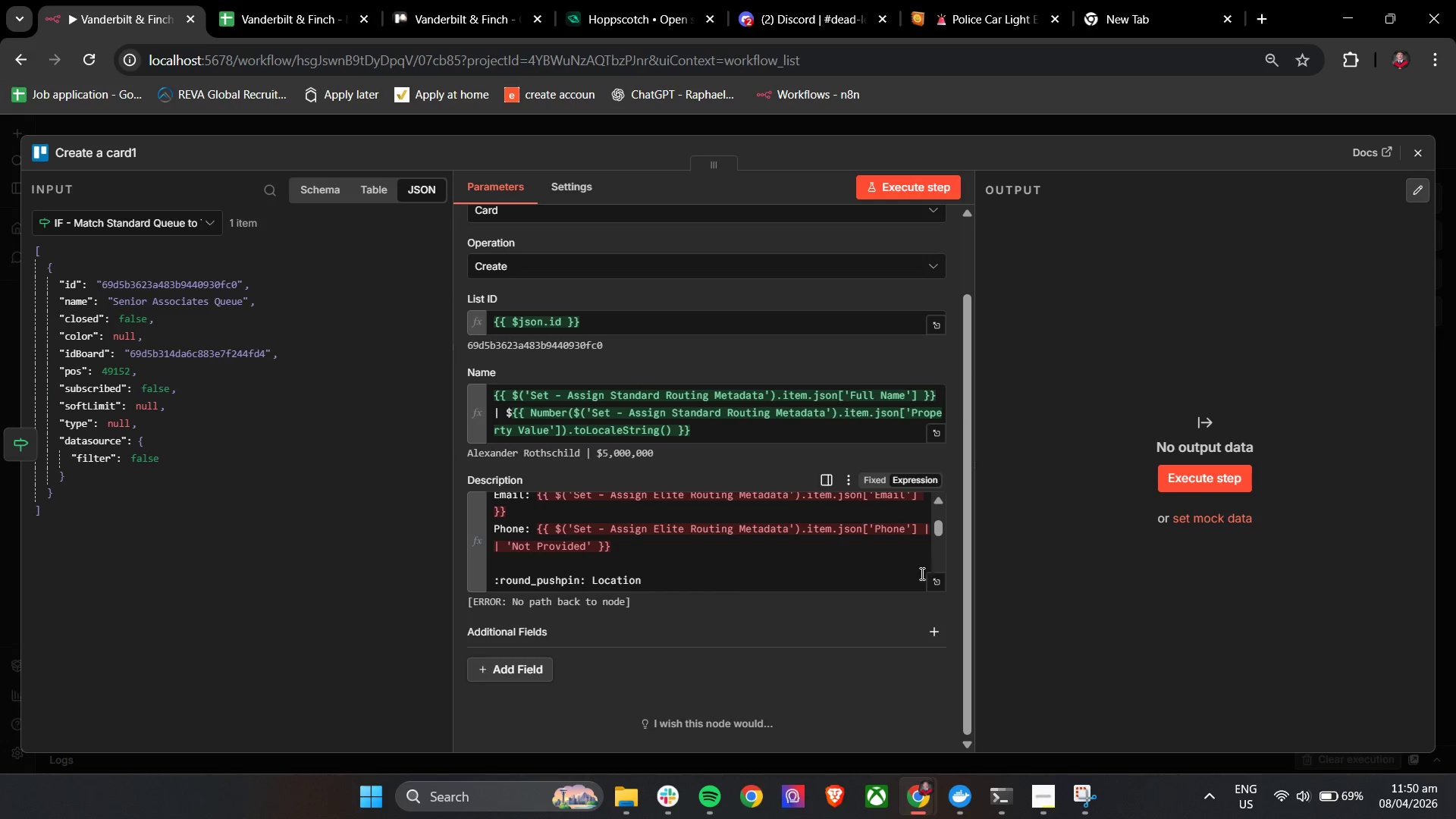 
left_click([934, 588])
 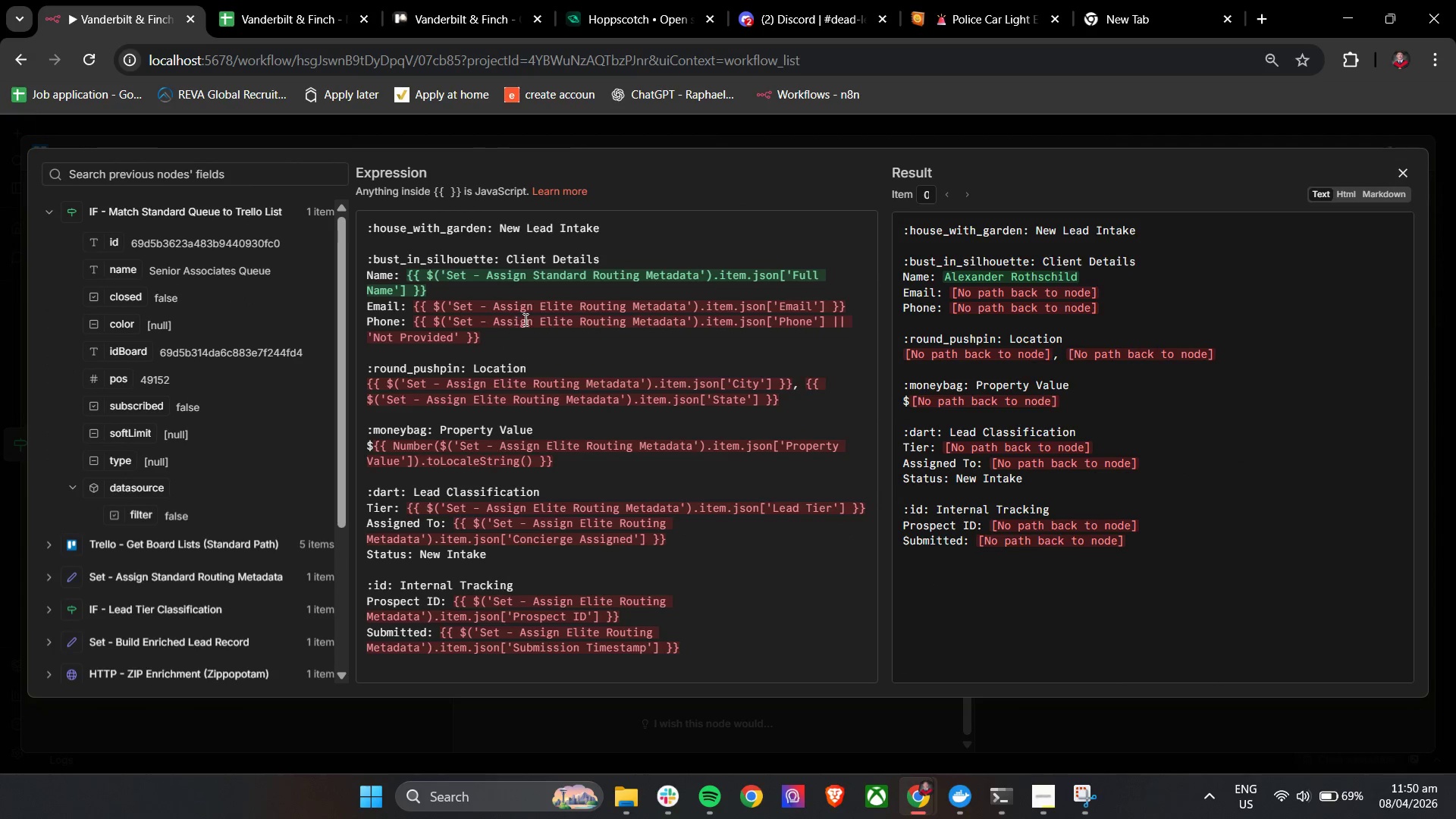 
left_click_drag(start_coordinate=[538, 312], to_coordinate=[573, 312])
 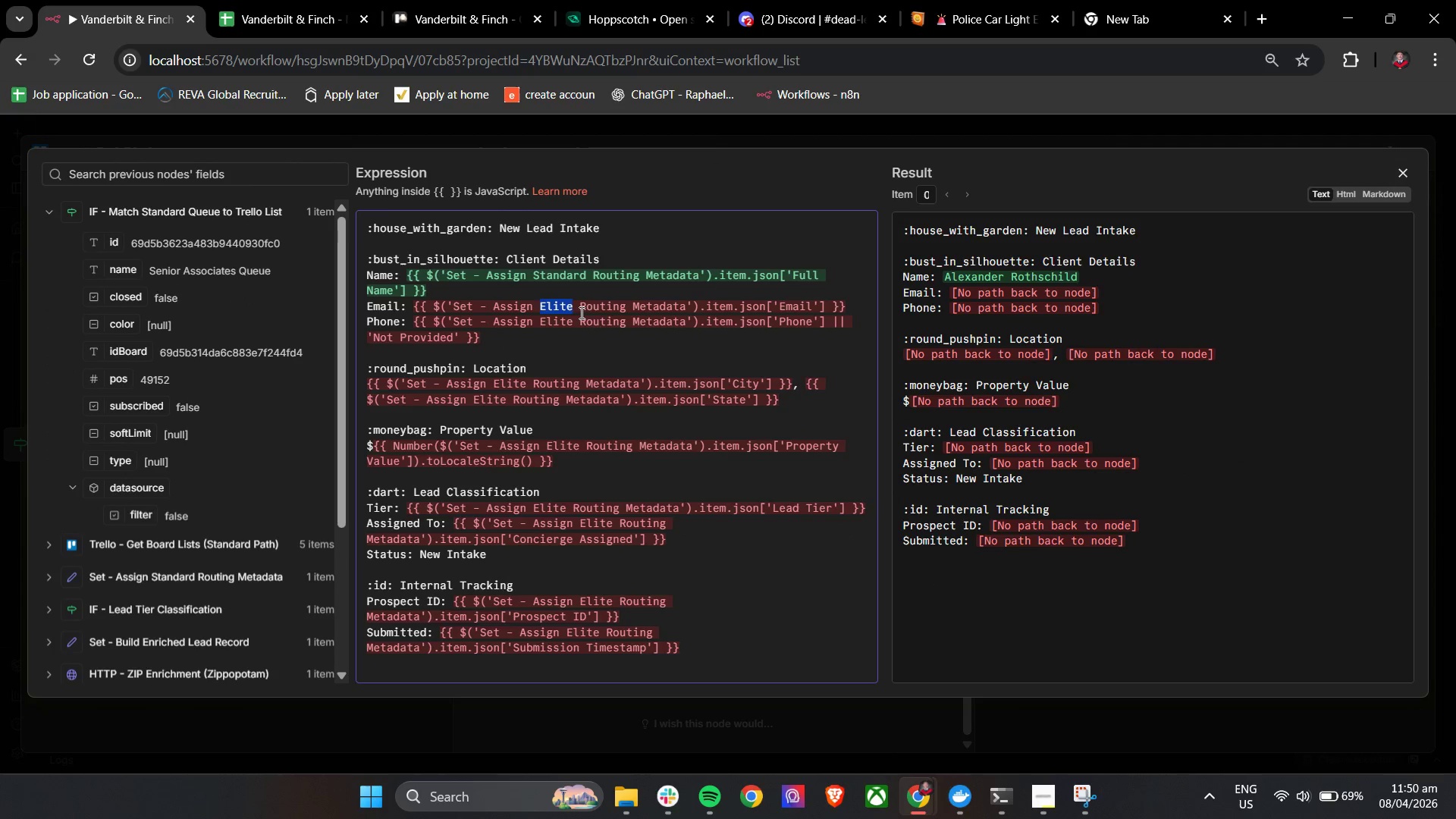 
type(Standard)
 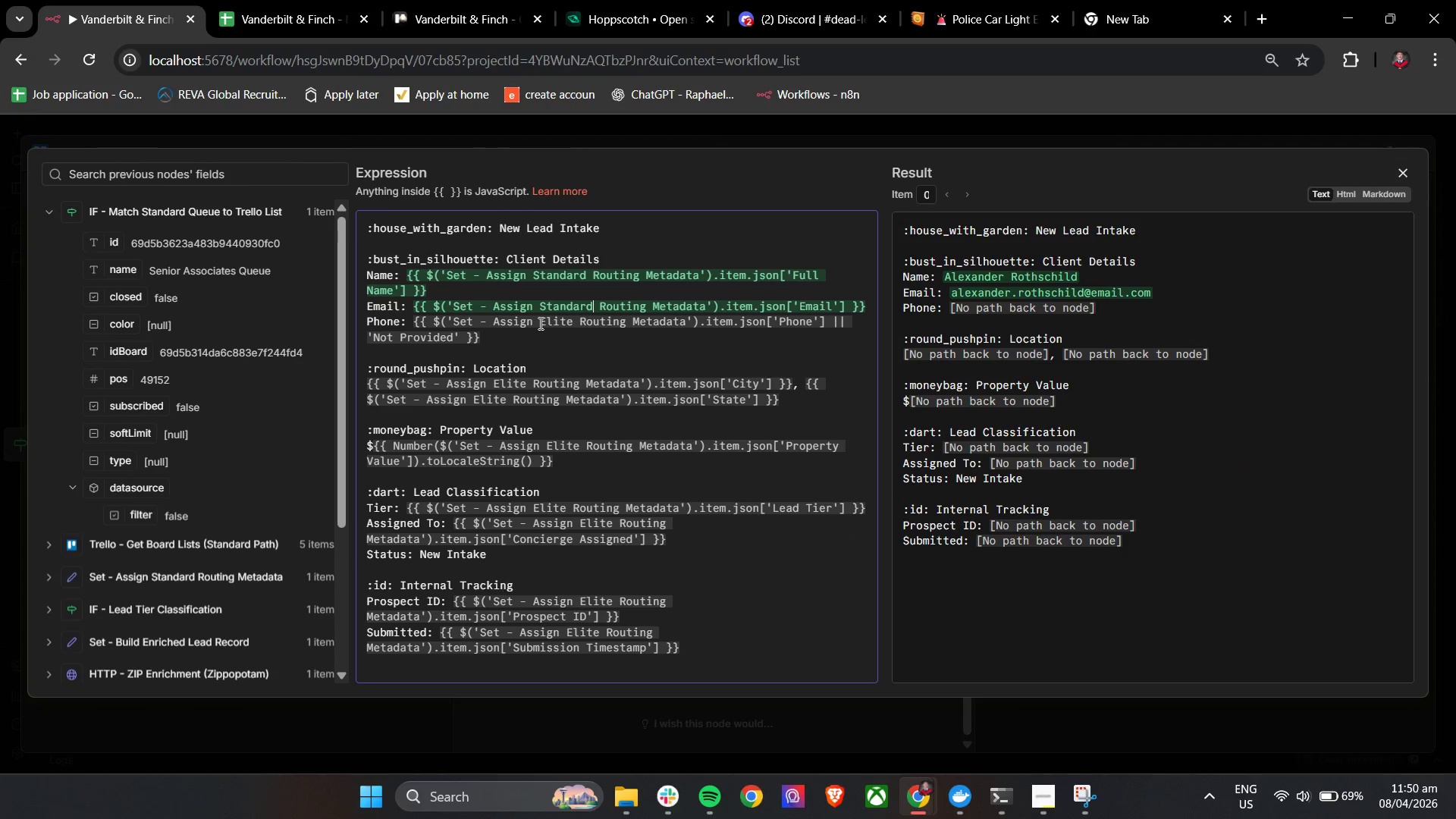 
left_click_drag(start_coordinate=[538, 323], to_coordinate=[563, 337])
 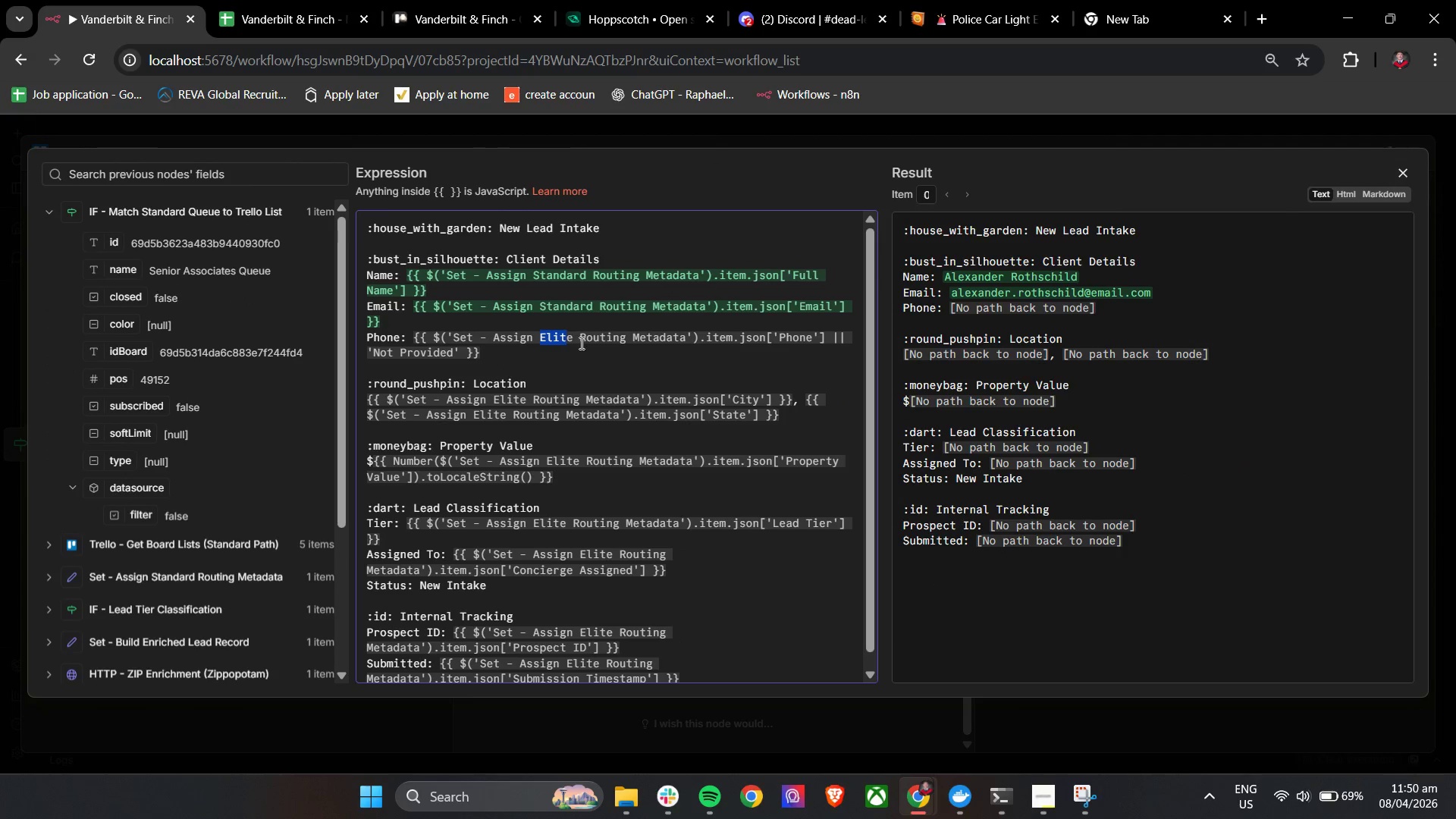 
left_click([580, 343])
 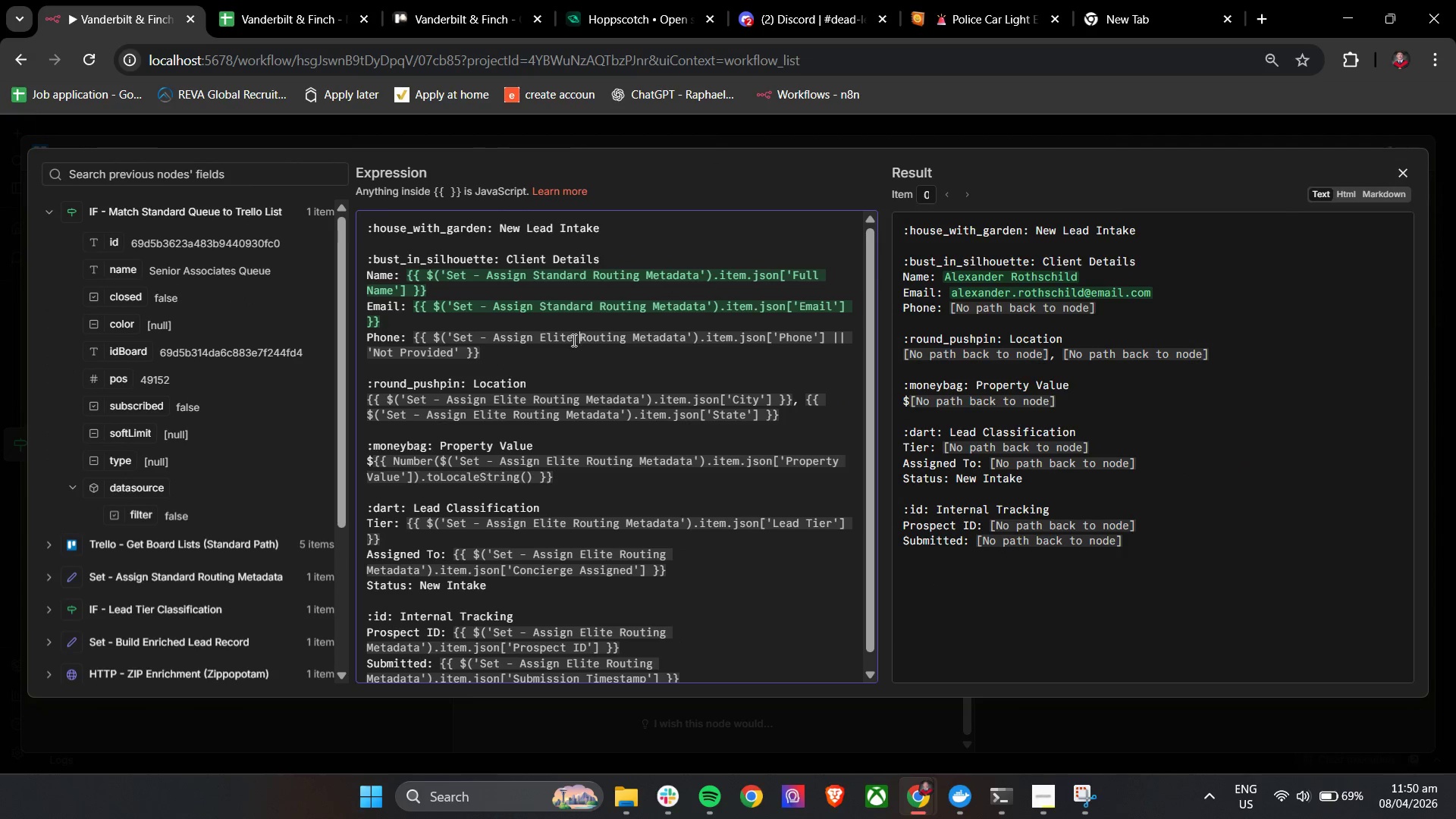 
left_click_drag(start_coordinate=[573, 340], to_coordinate=[541, 344])
 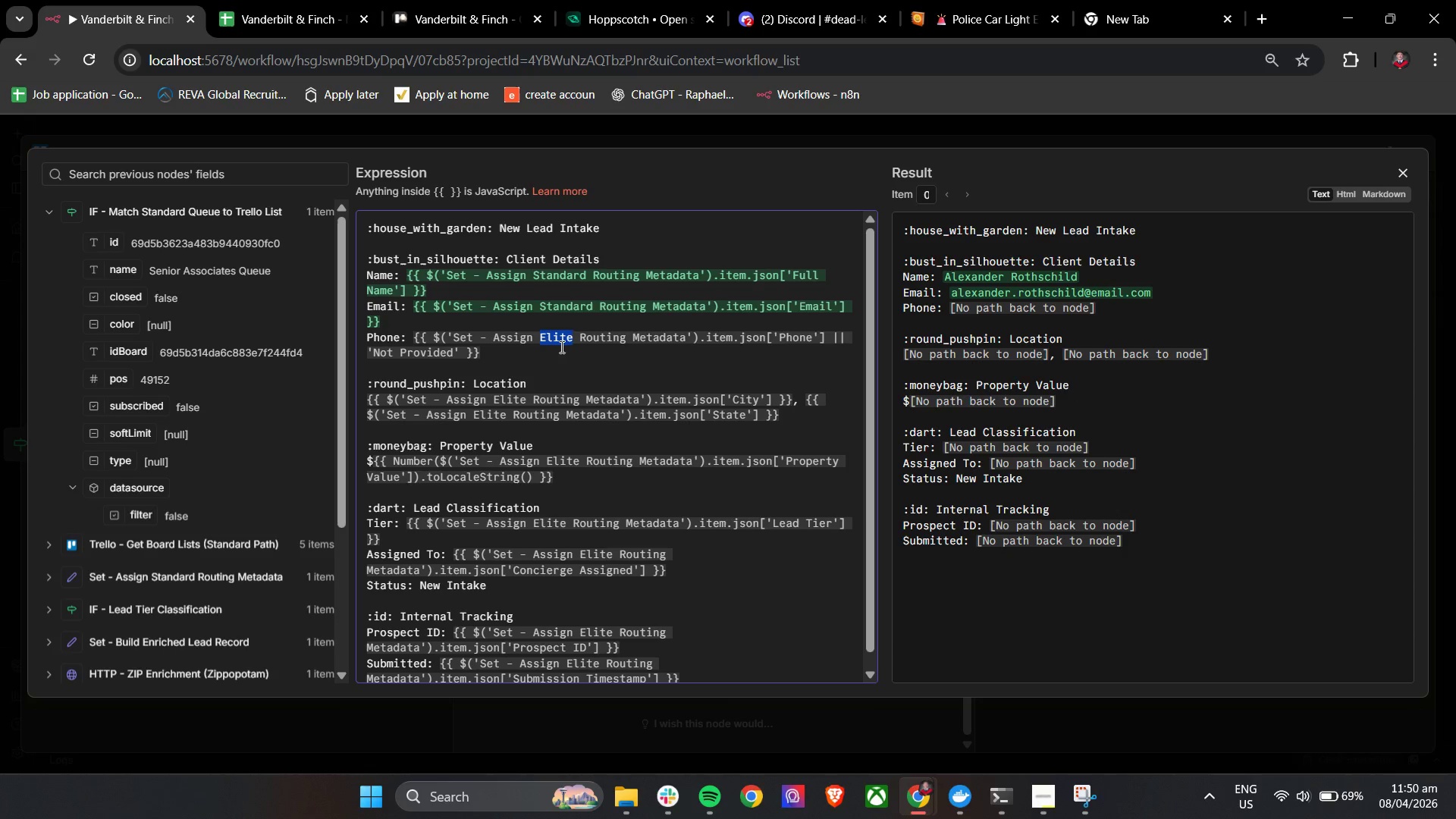 
key(Shift+ShiftLeft)
 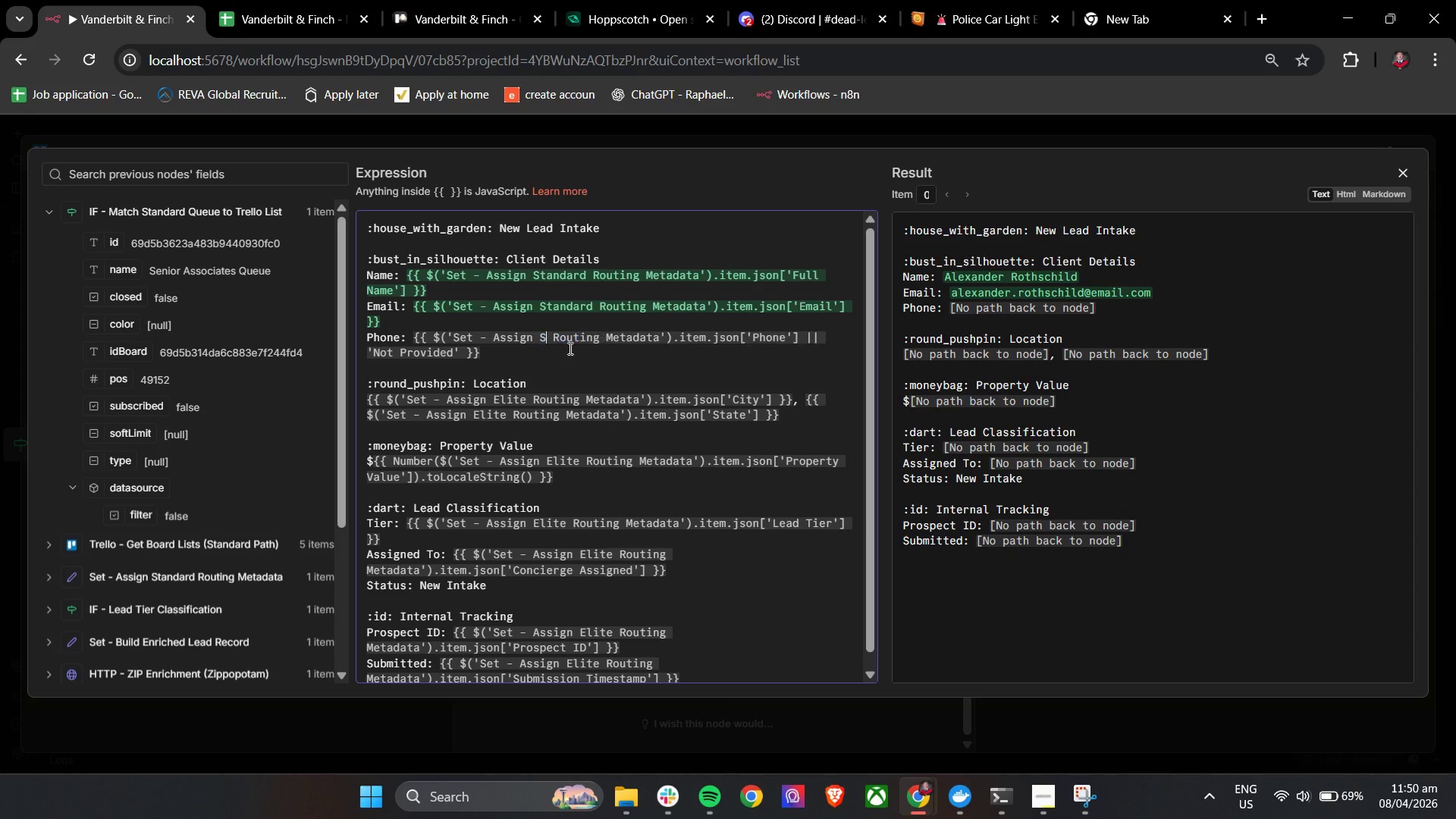 
key(Shift+S)
 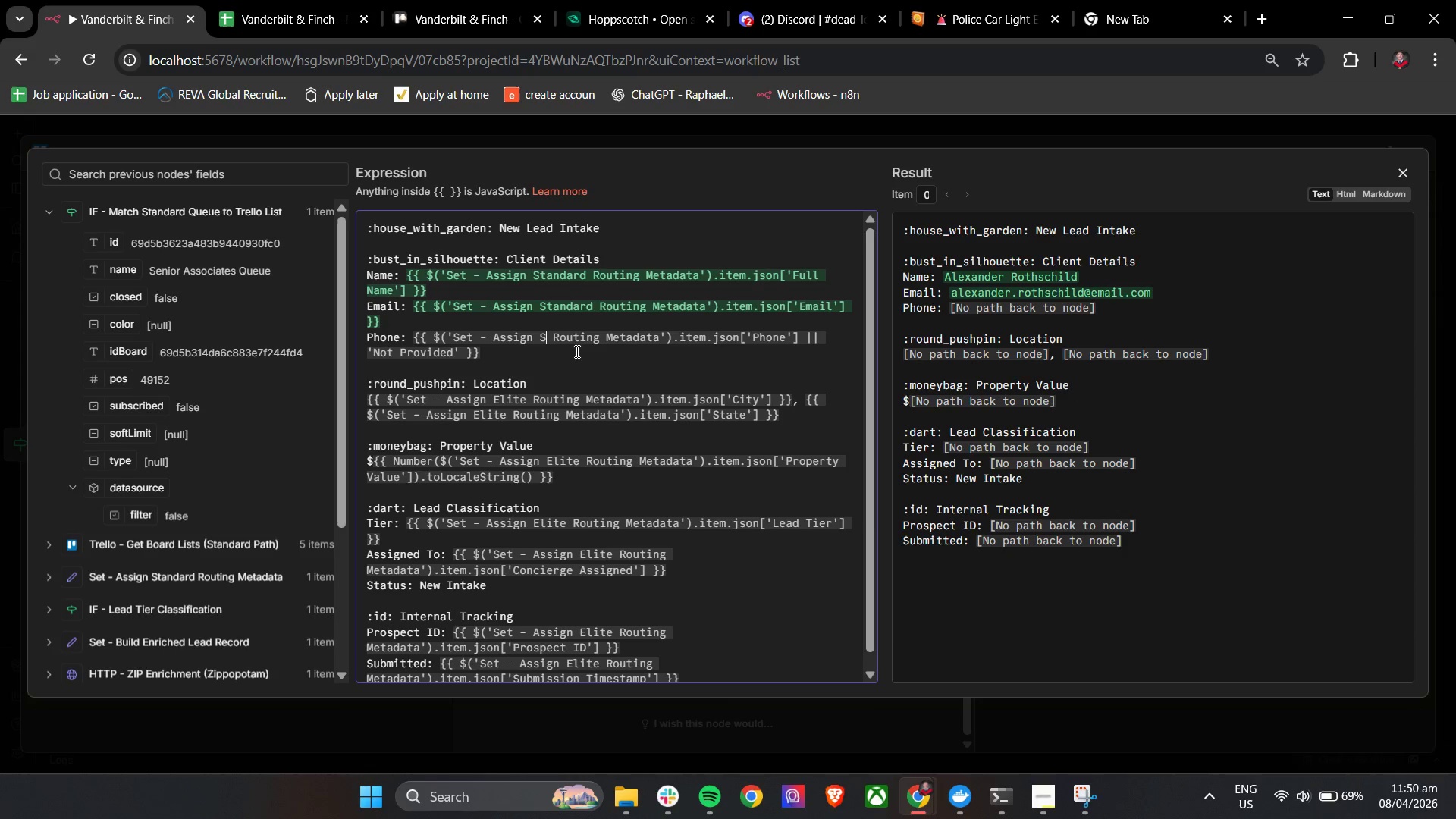 
type(tanda)
 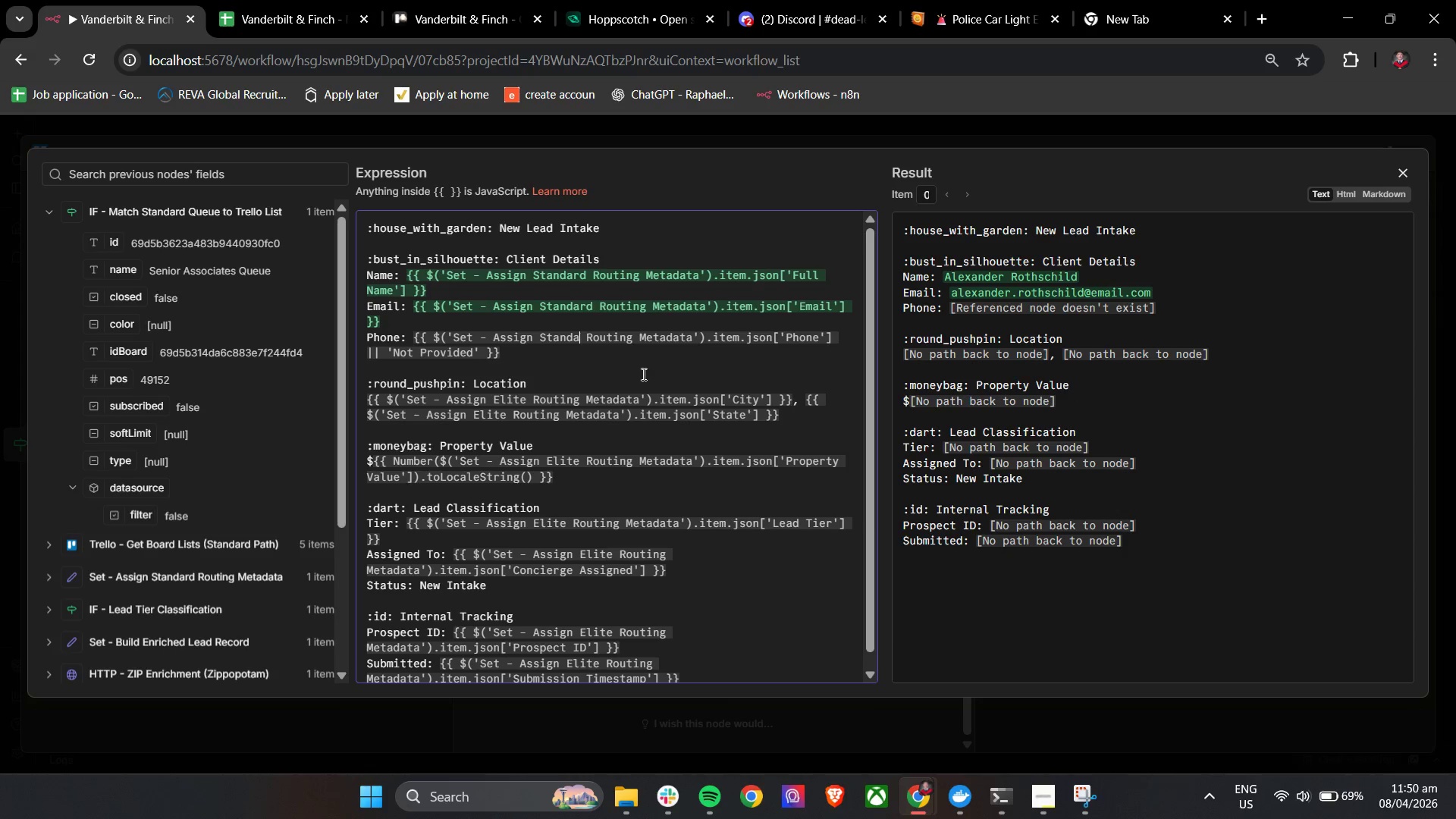 
type(rd)
 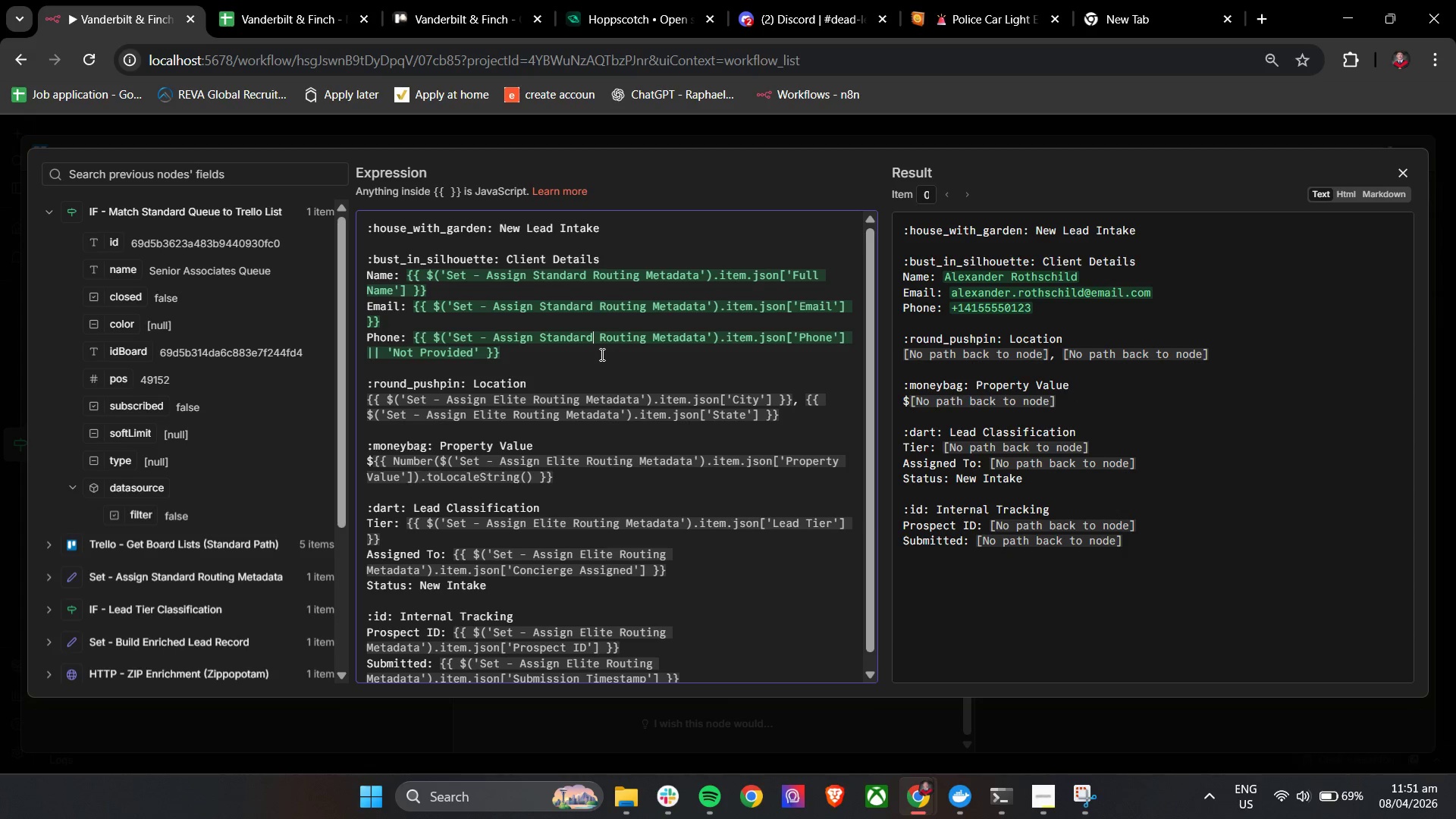 
left_click_drag(start_coordinate=[597, 343], to_coordinate=[584, 343])
 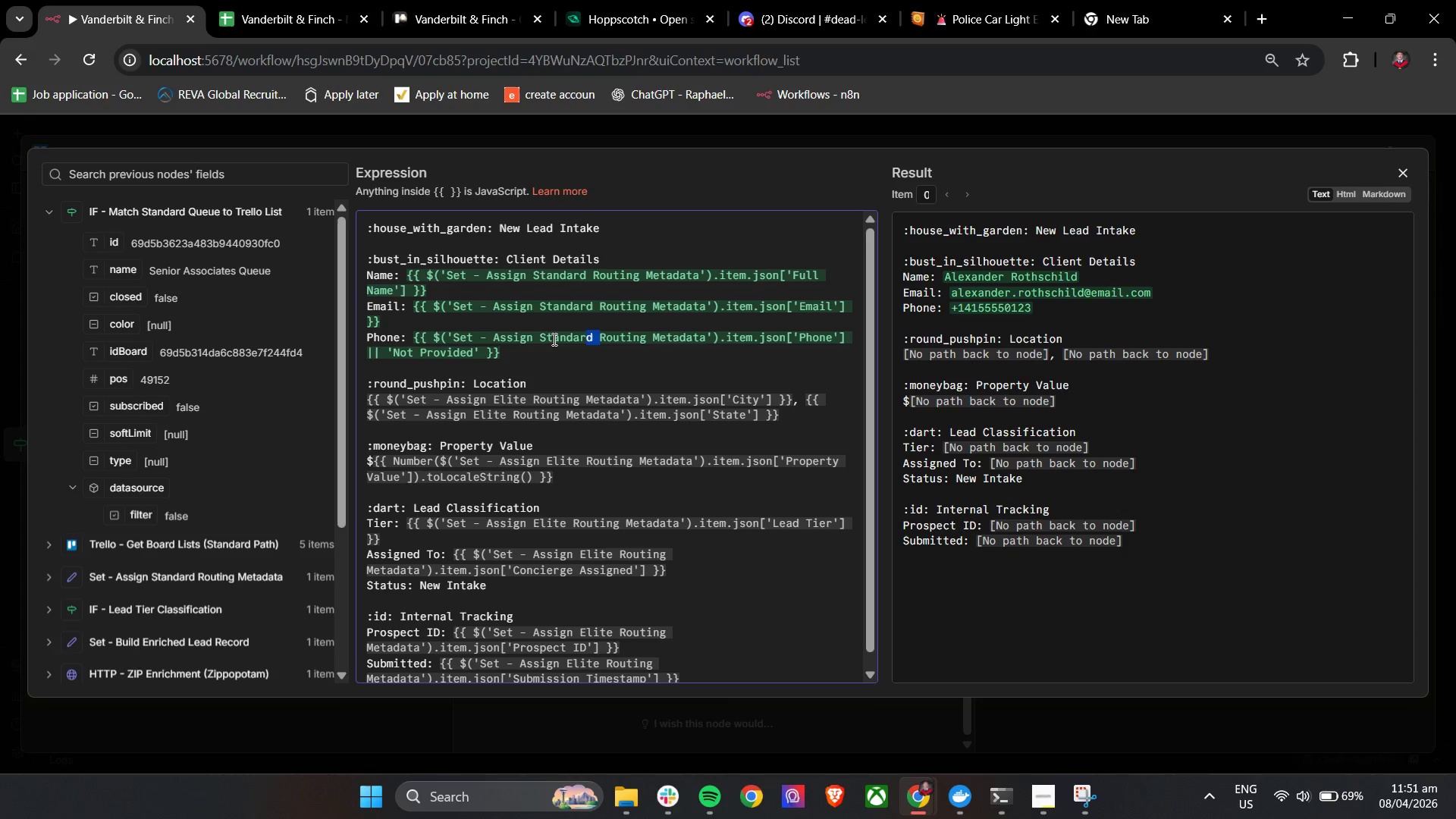 
left_click([553, 339])
 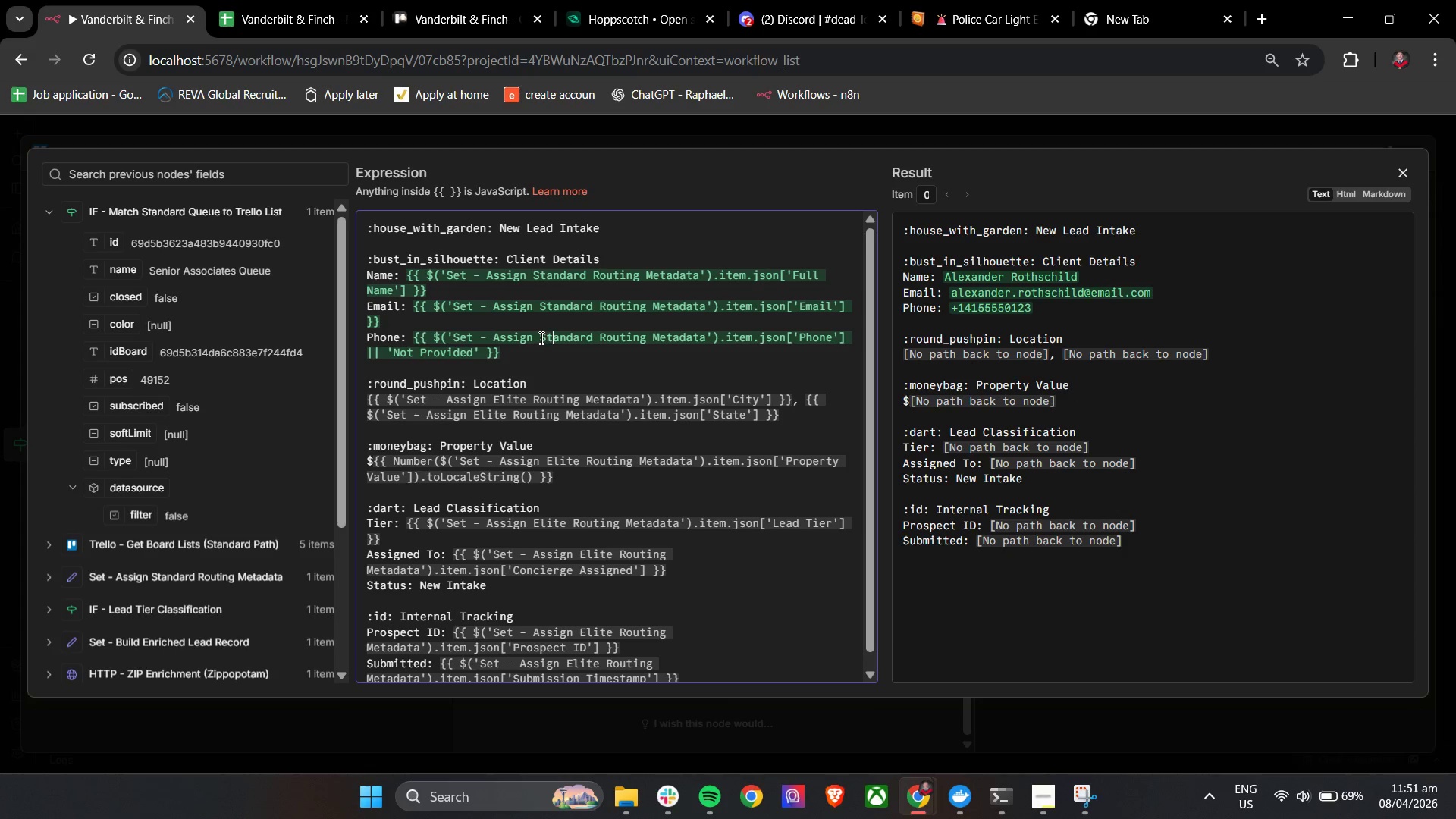 
left_click_drag(start_coordinate=[540, 337], to_coordinate=[592, 344])
 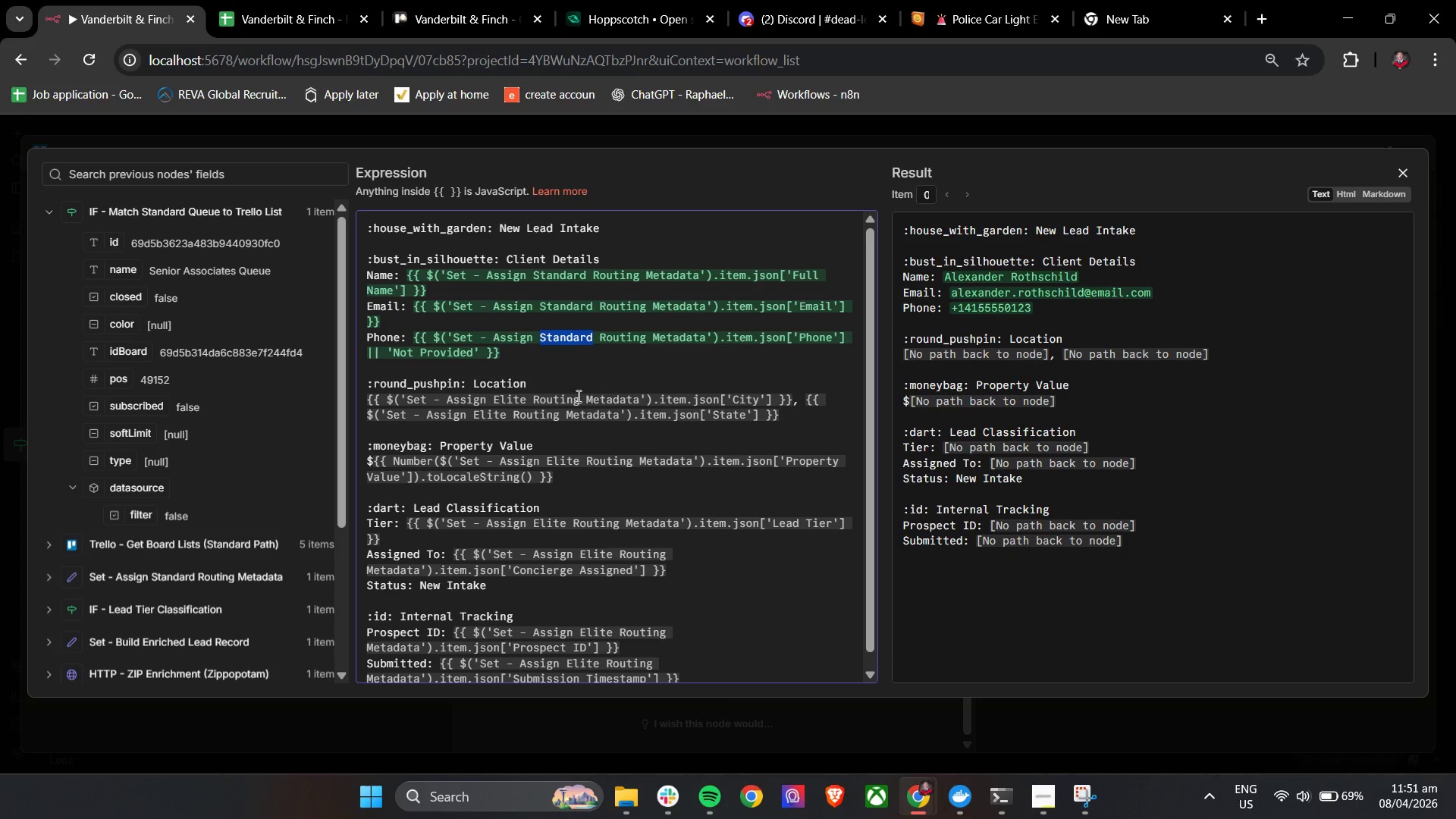 
key(Control+C)
 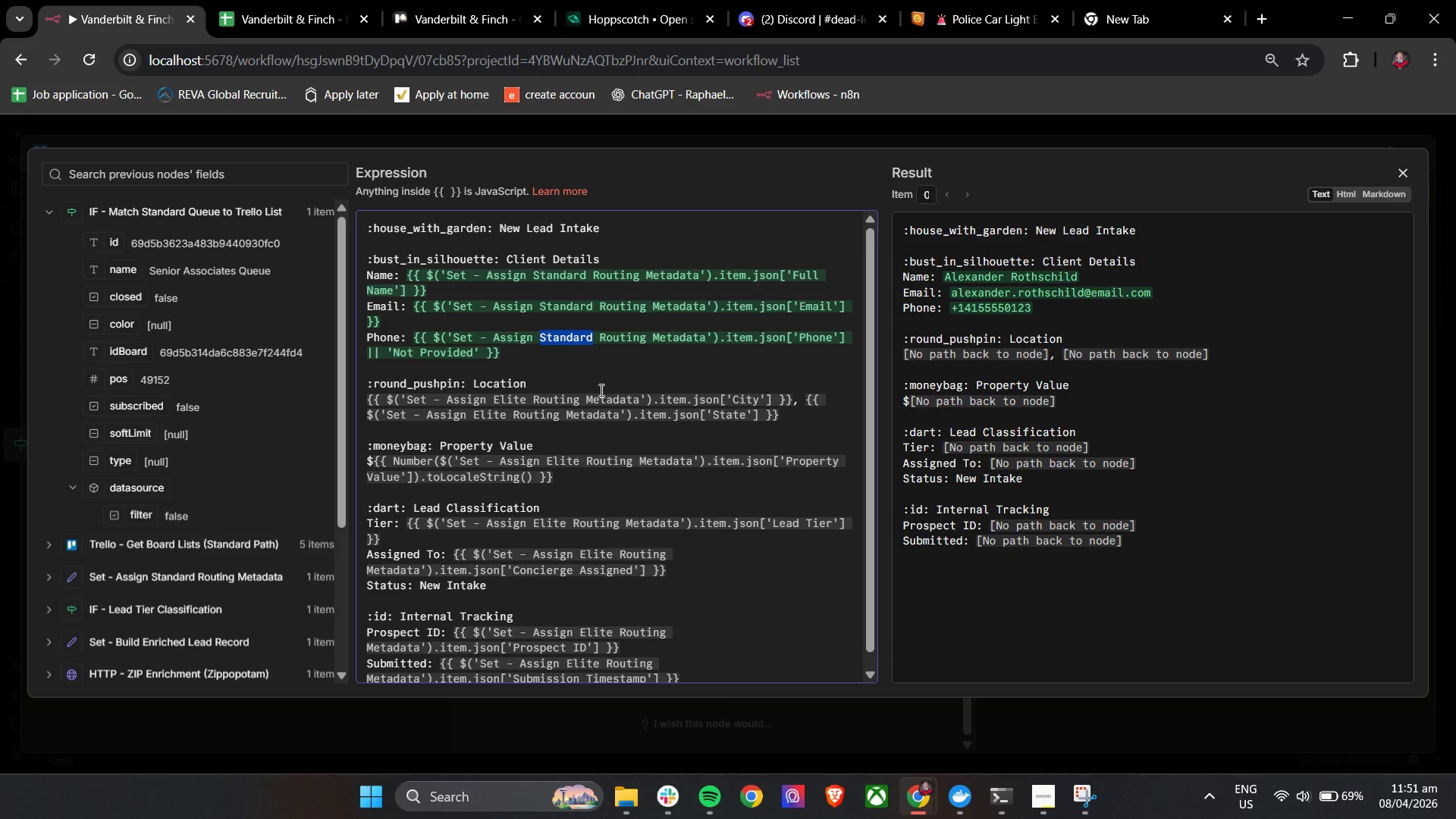 
key(Control+C)
 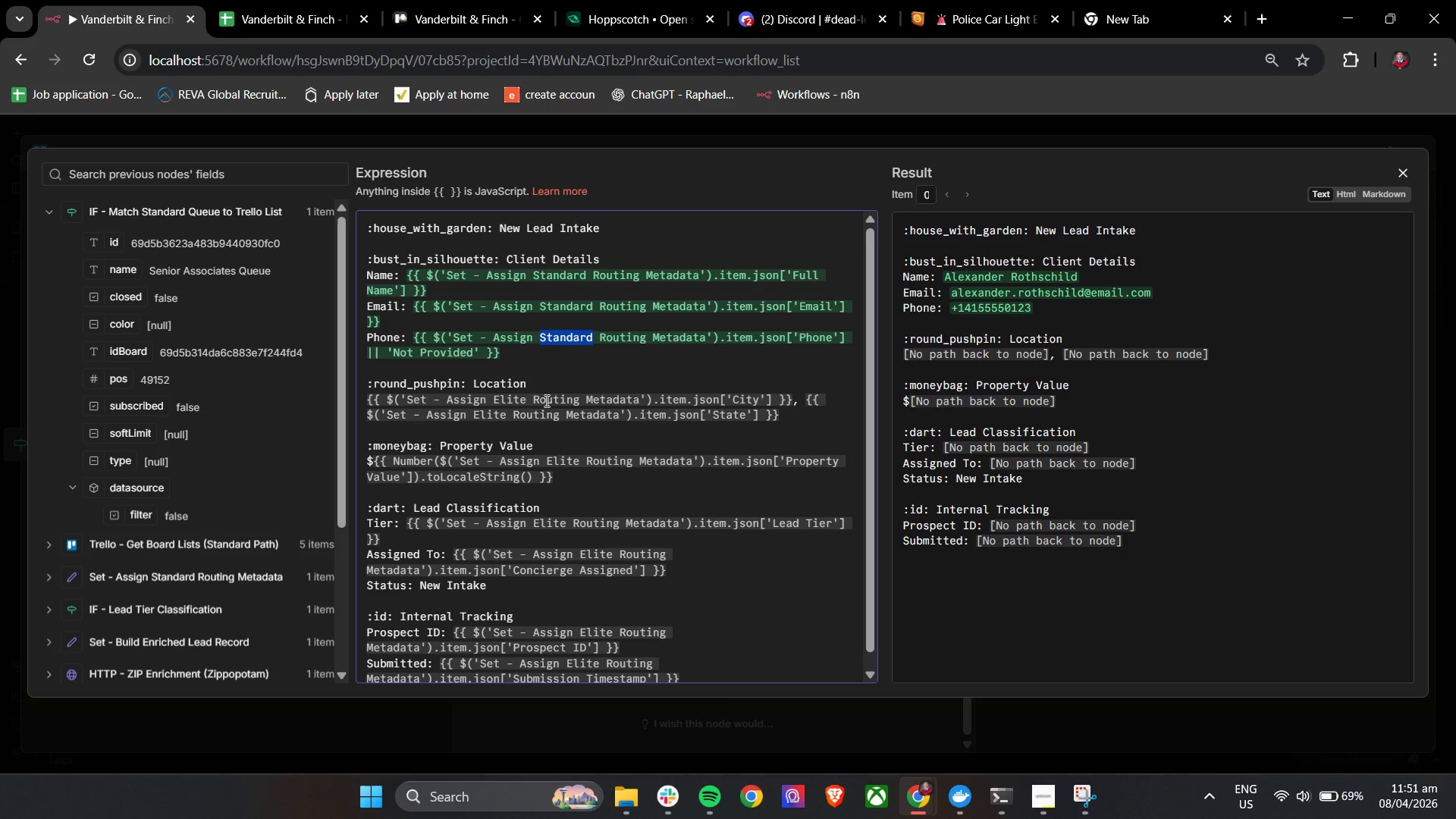 
key(Control+C)
 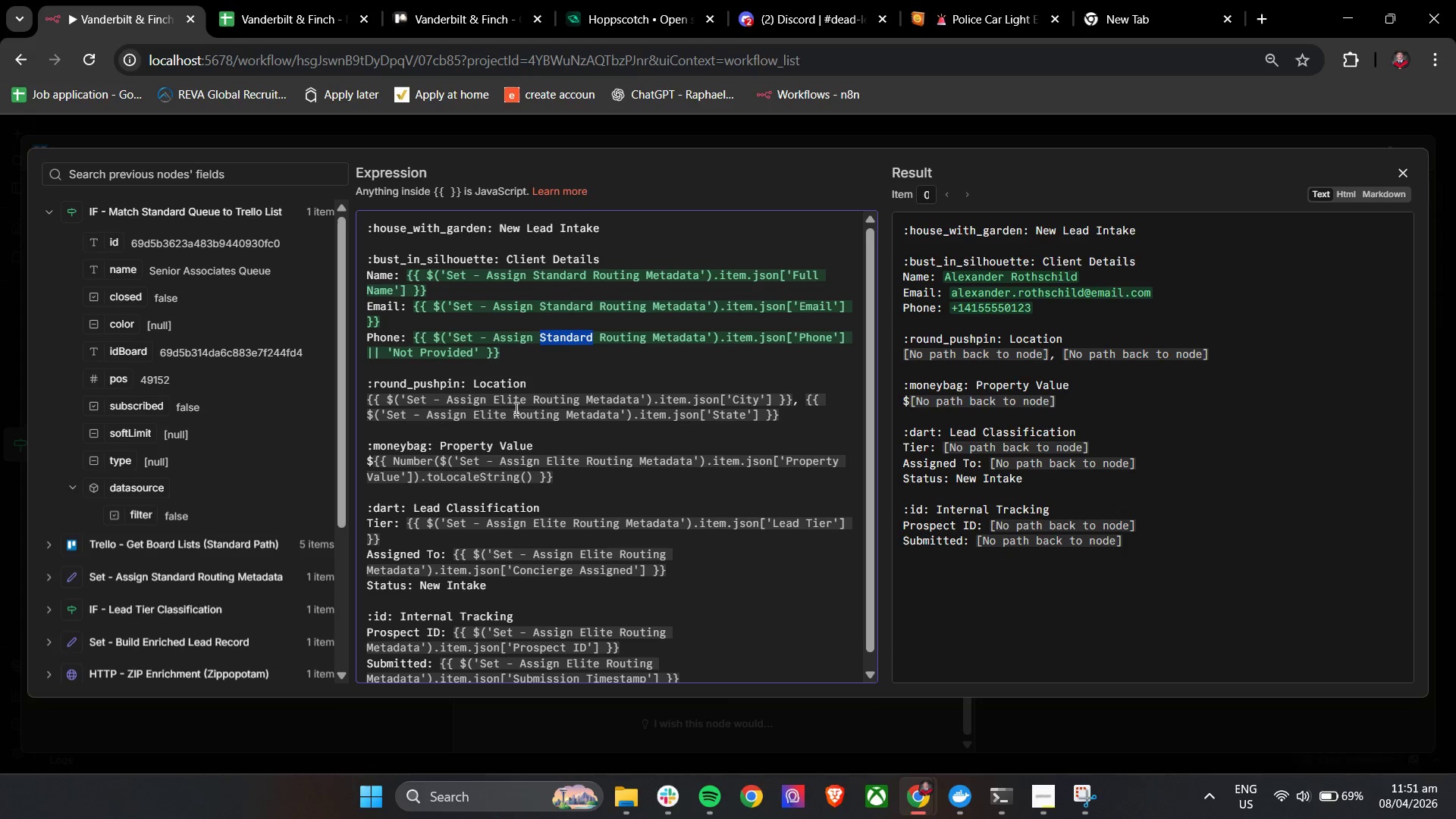 
key(Control+C)
 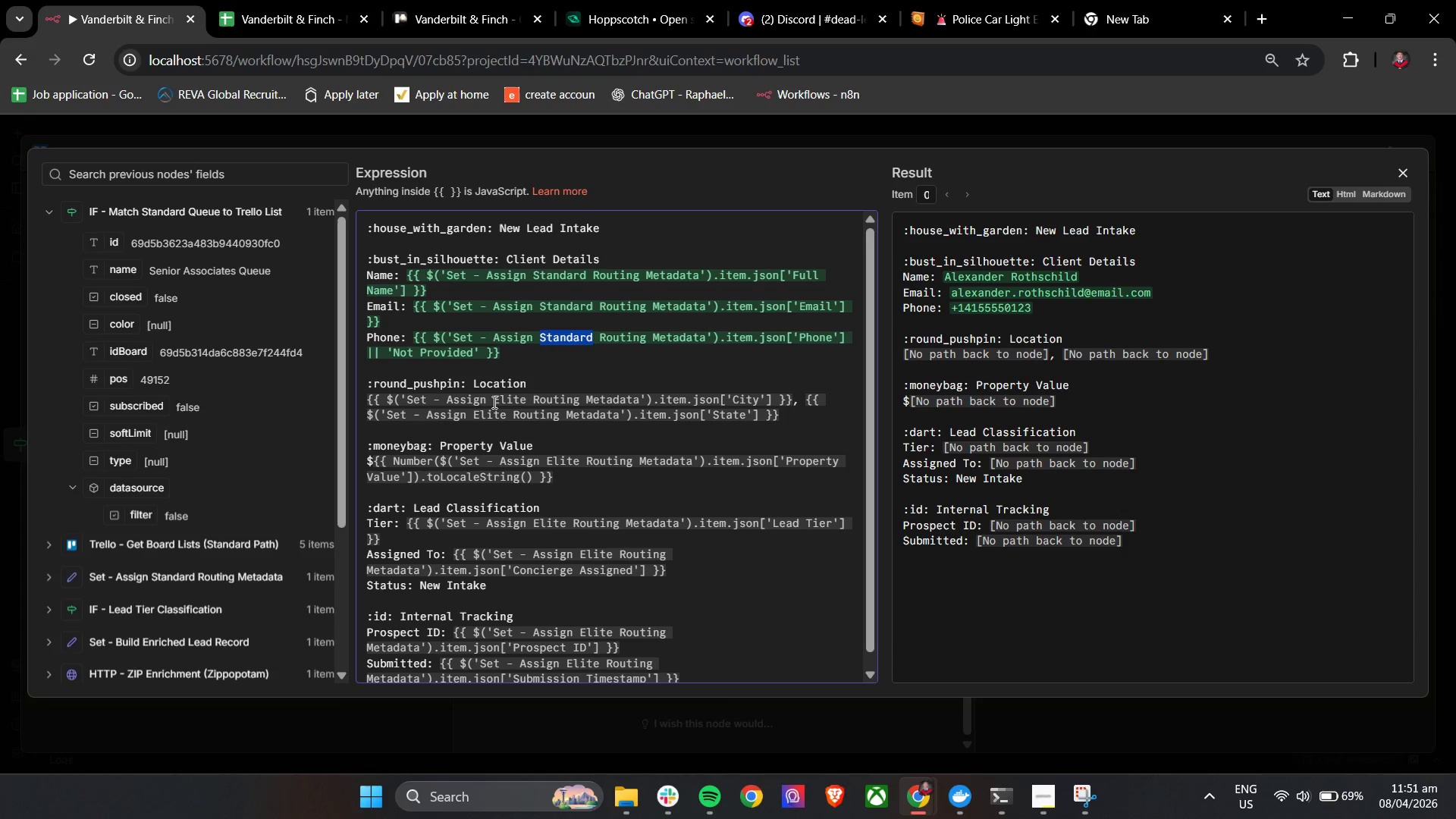 
left_click_drag(start_coordinate=[493, 401], to_coordinate=[526, 403])
 